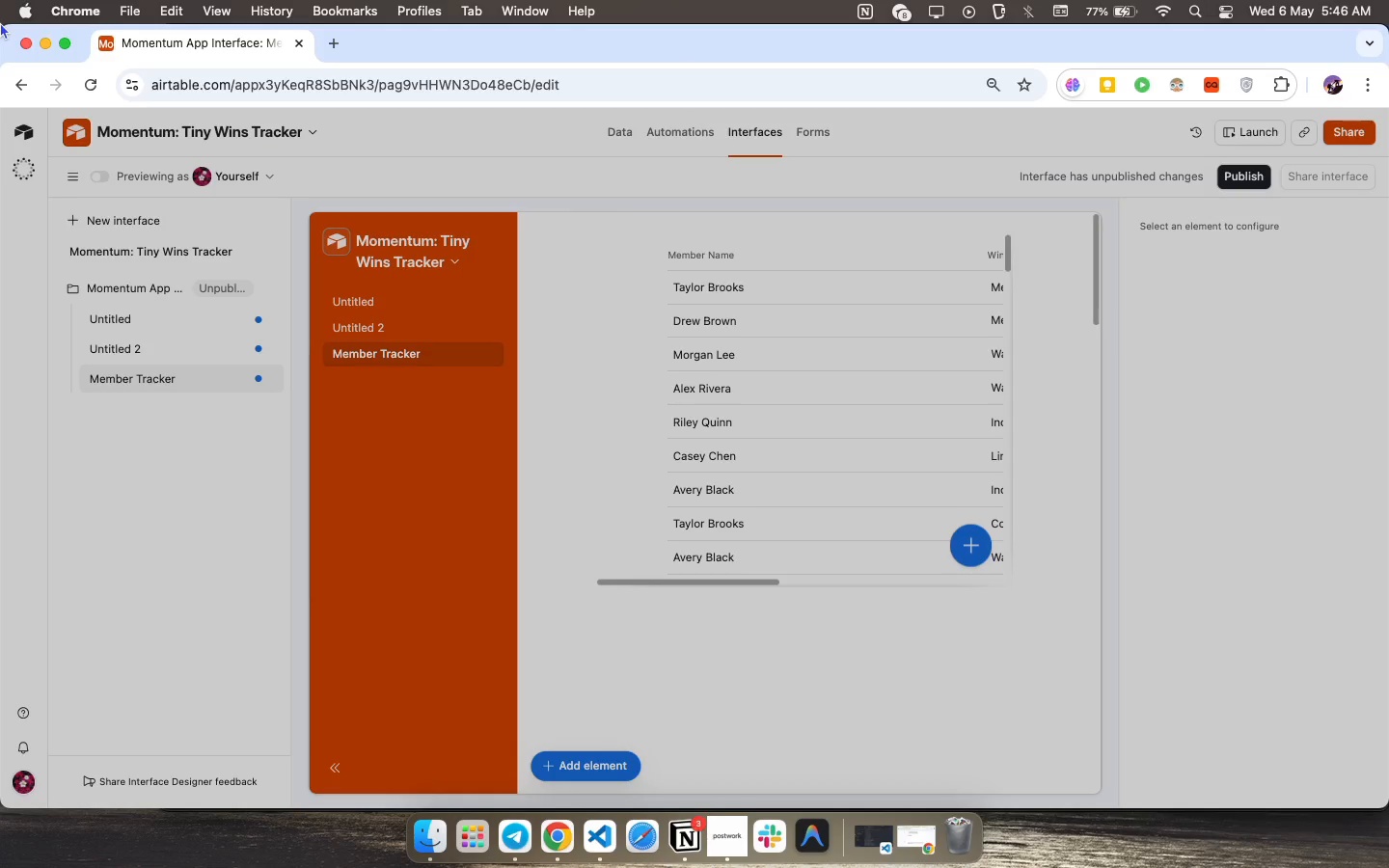 
left_click_drag(start_coordinate=[950, 633], to_coordinate=[953, 626])
 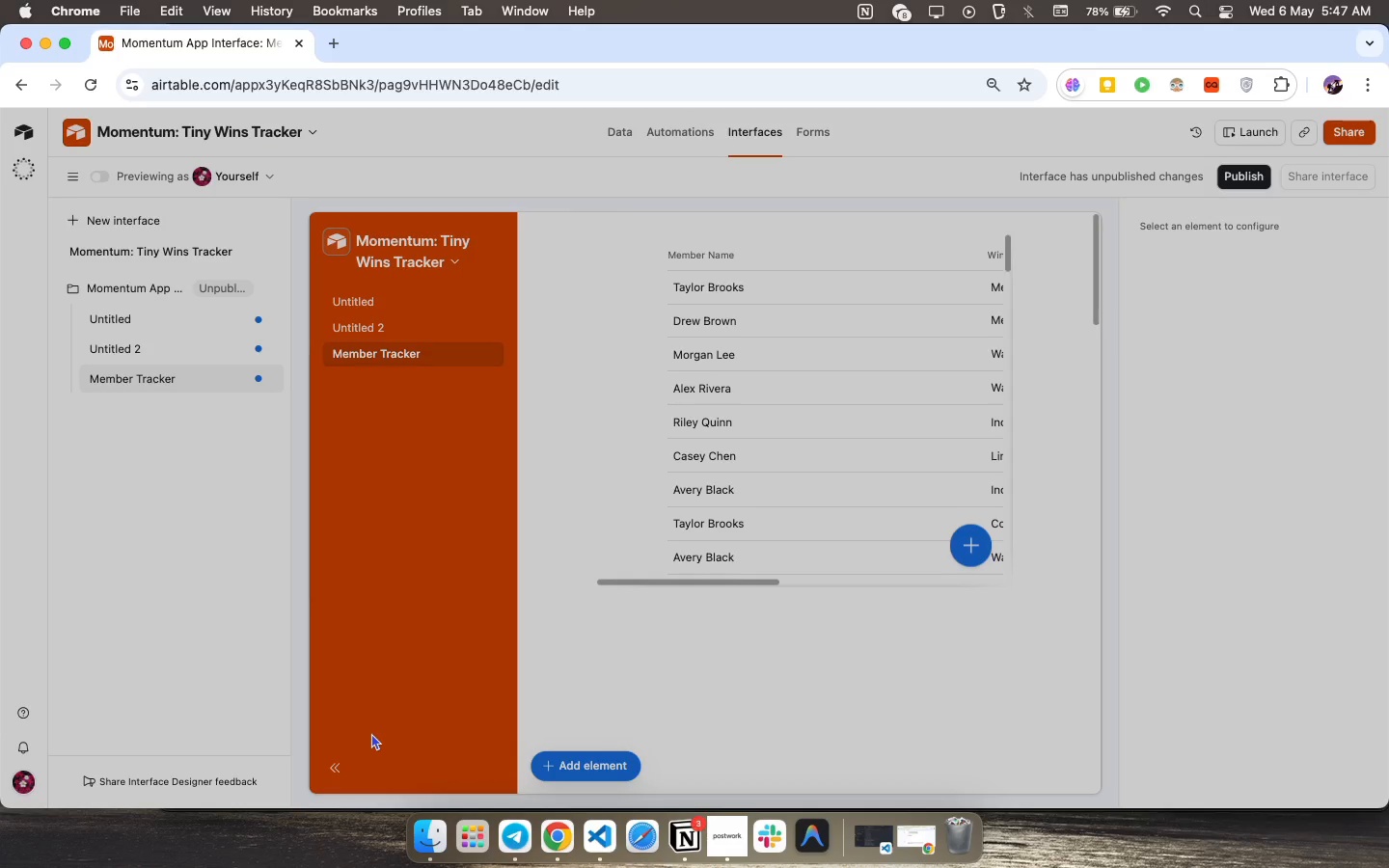 
wait(62.42)
 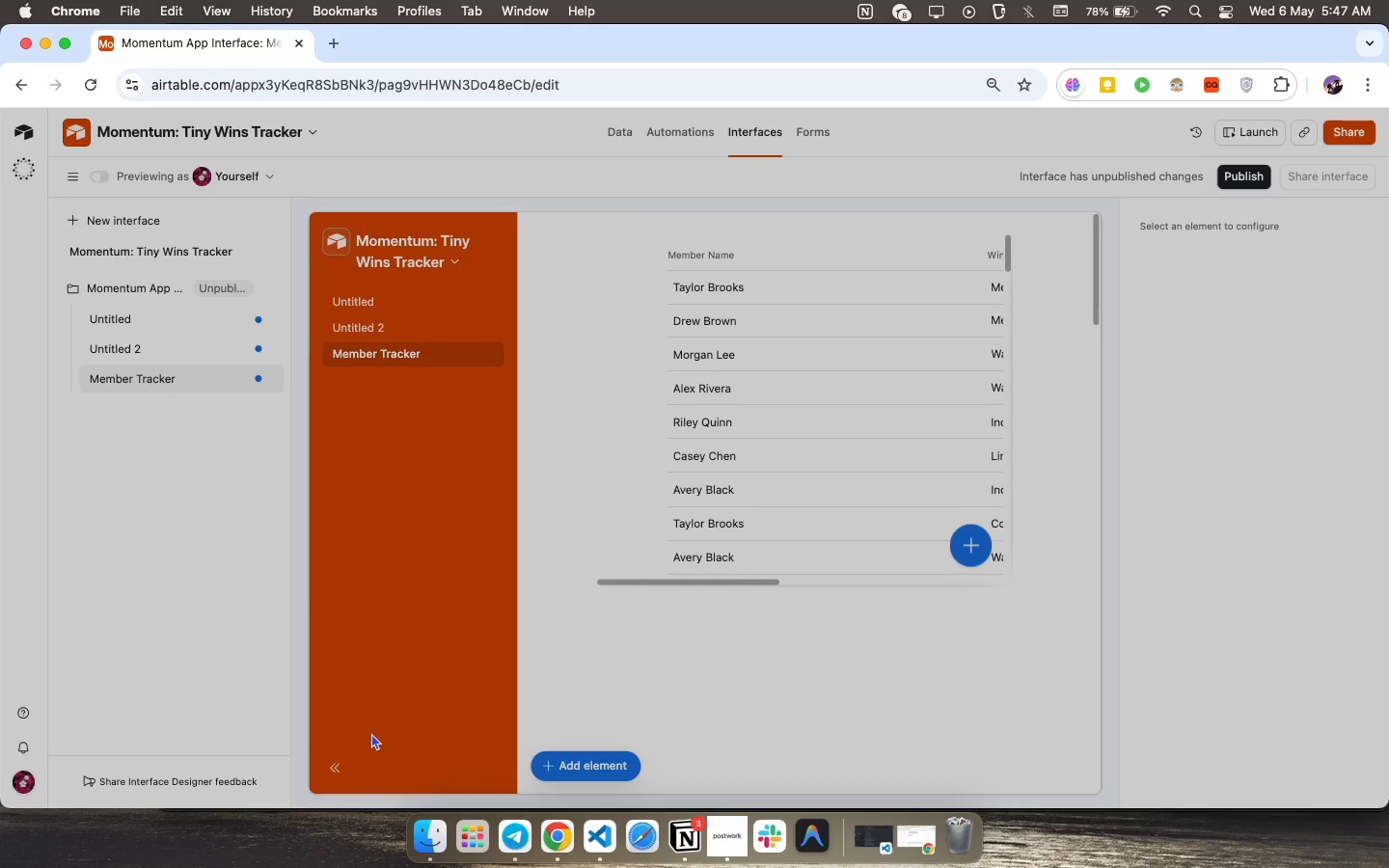 
mouse_move([886, 471])
 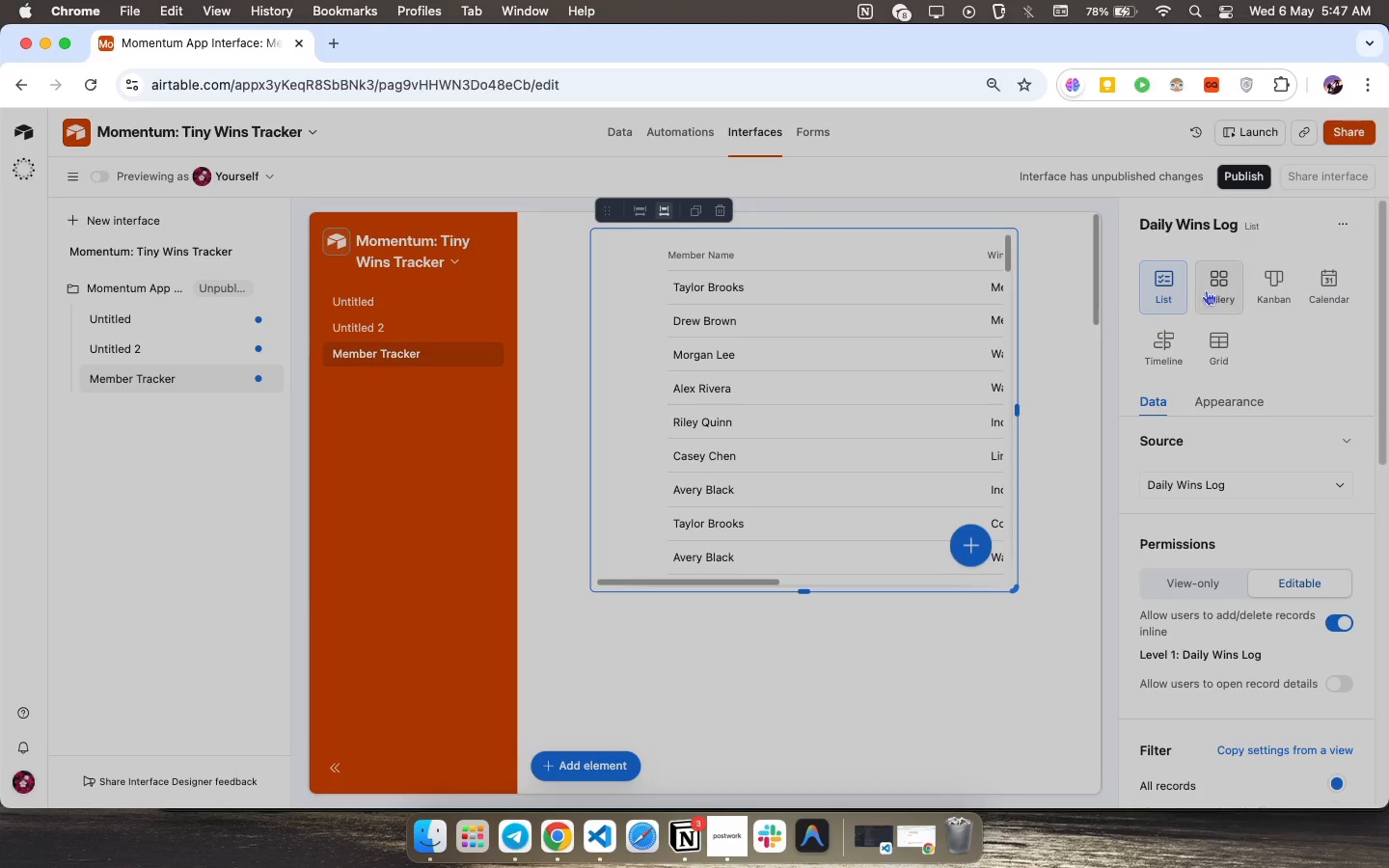 
left_click([1207, 289])
 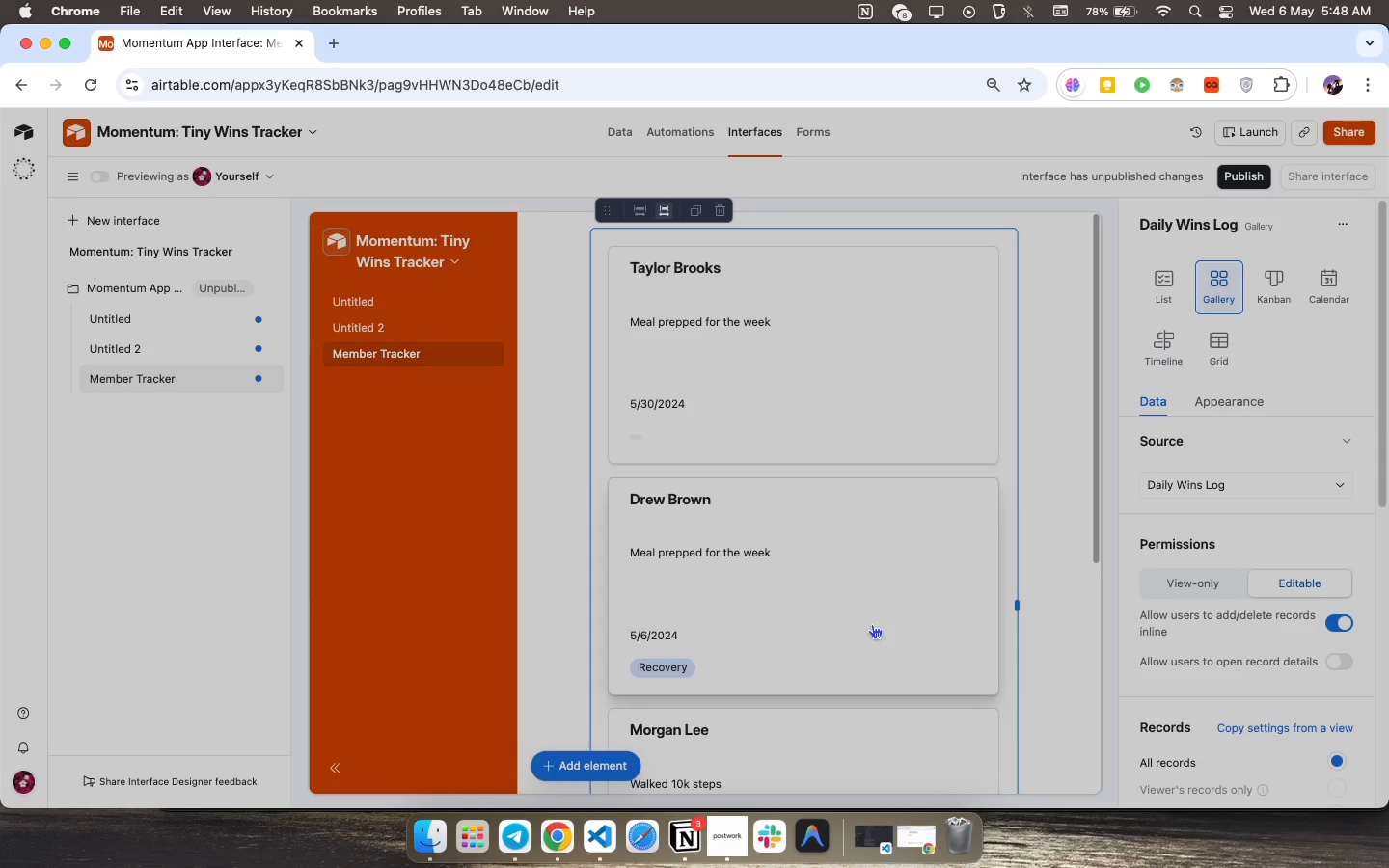 
wait(18.0)
 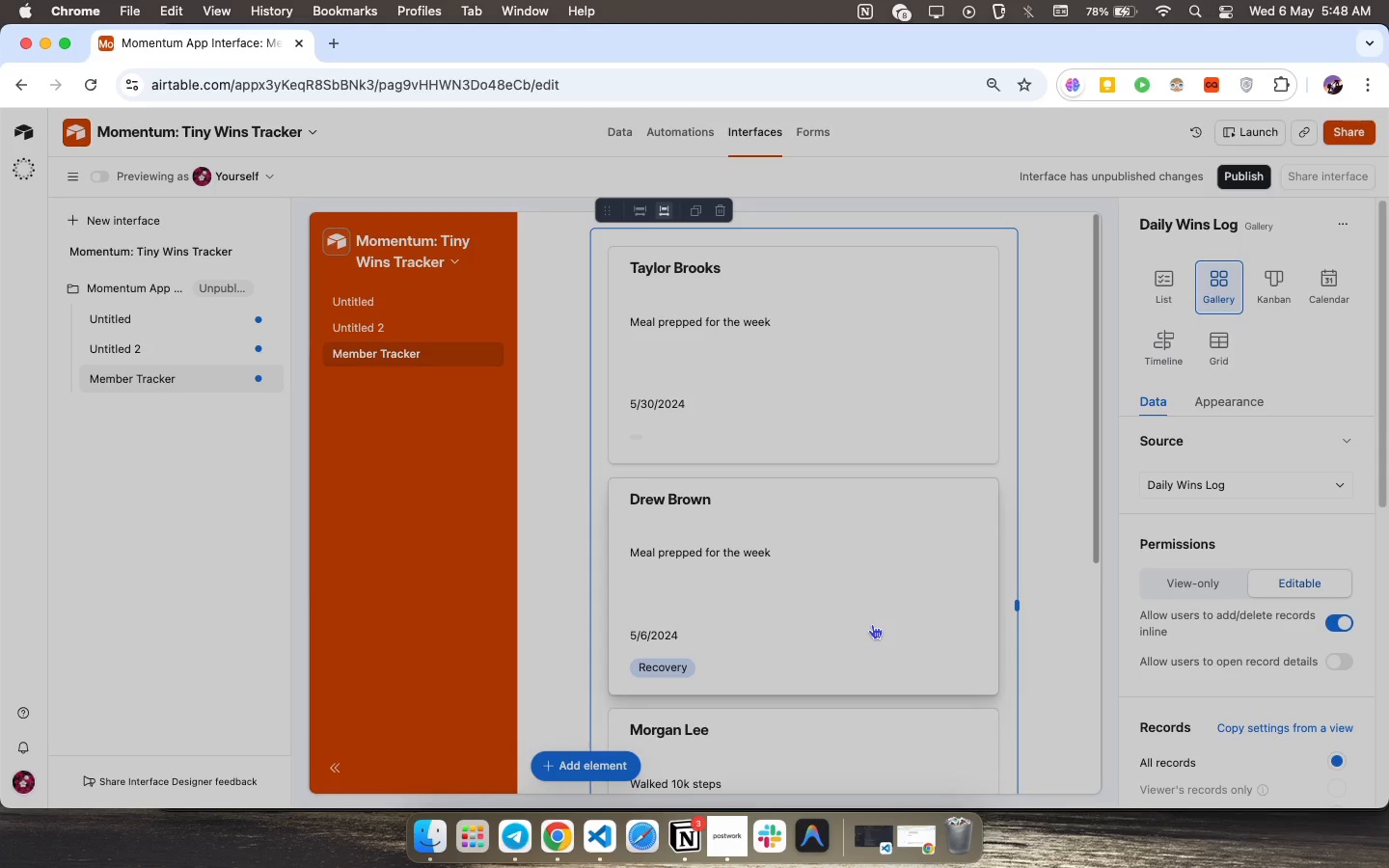 
scroll: coordinate [1197, 703], scroll_direction: down, amount: 72.0
 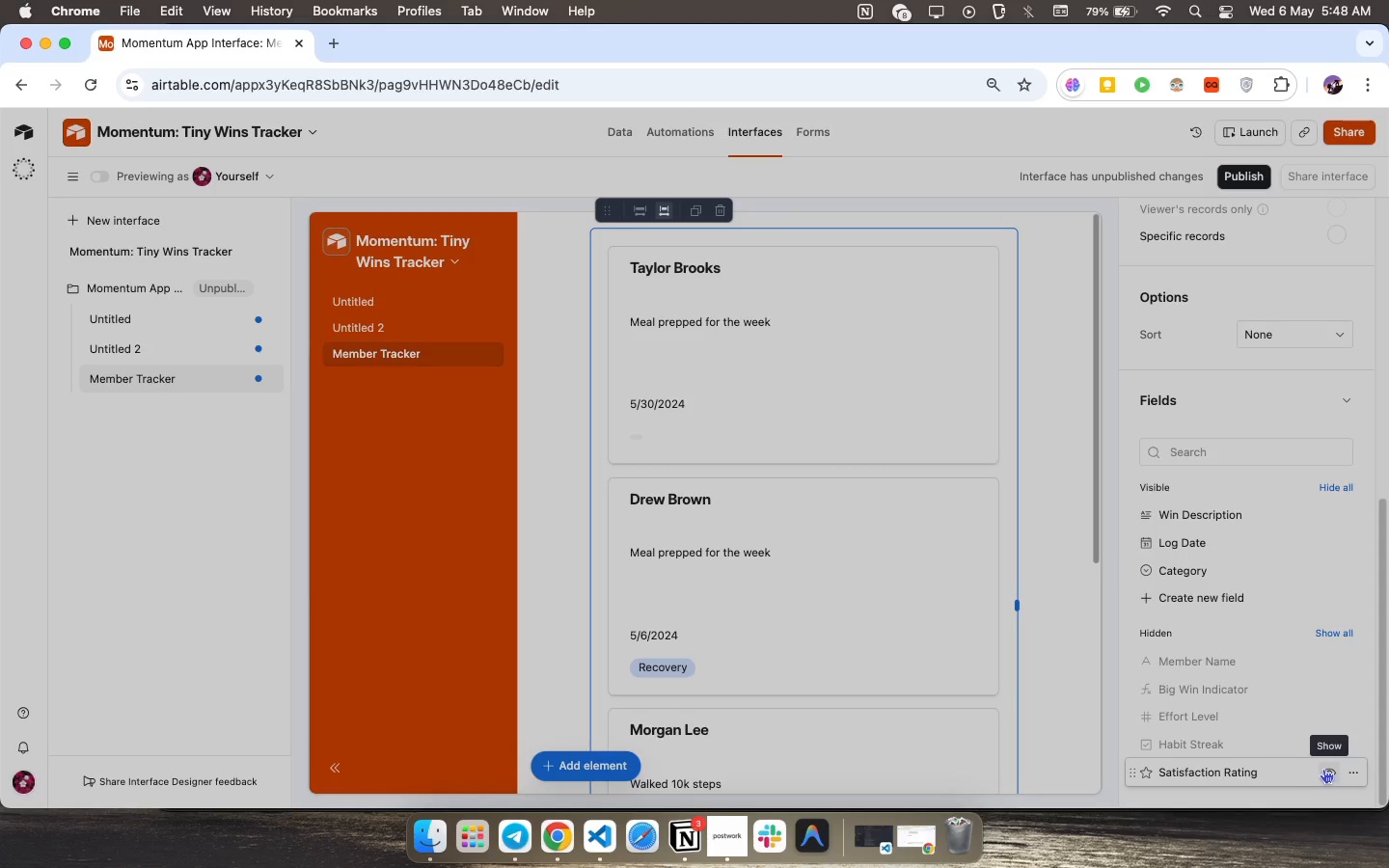 
left_click([1323, 769])
 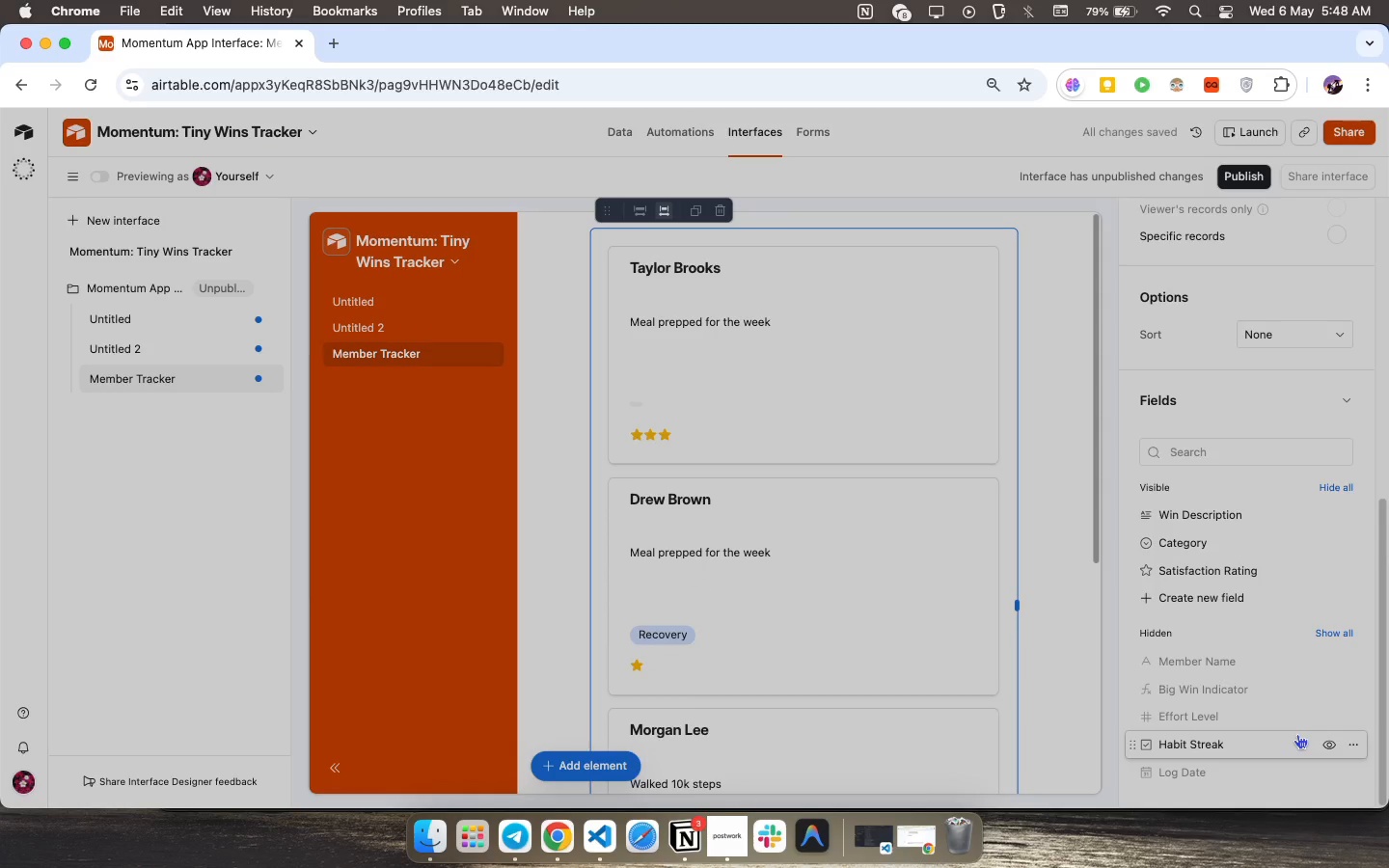 
wait(13.9)
 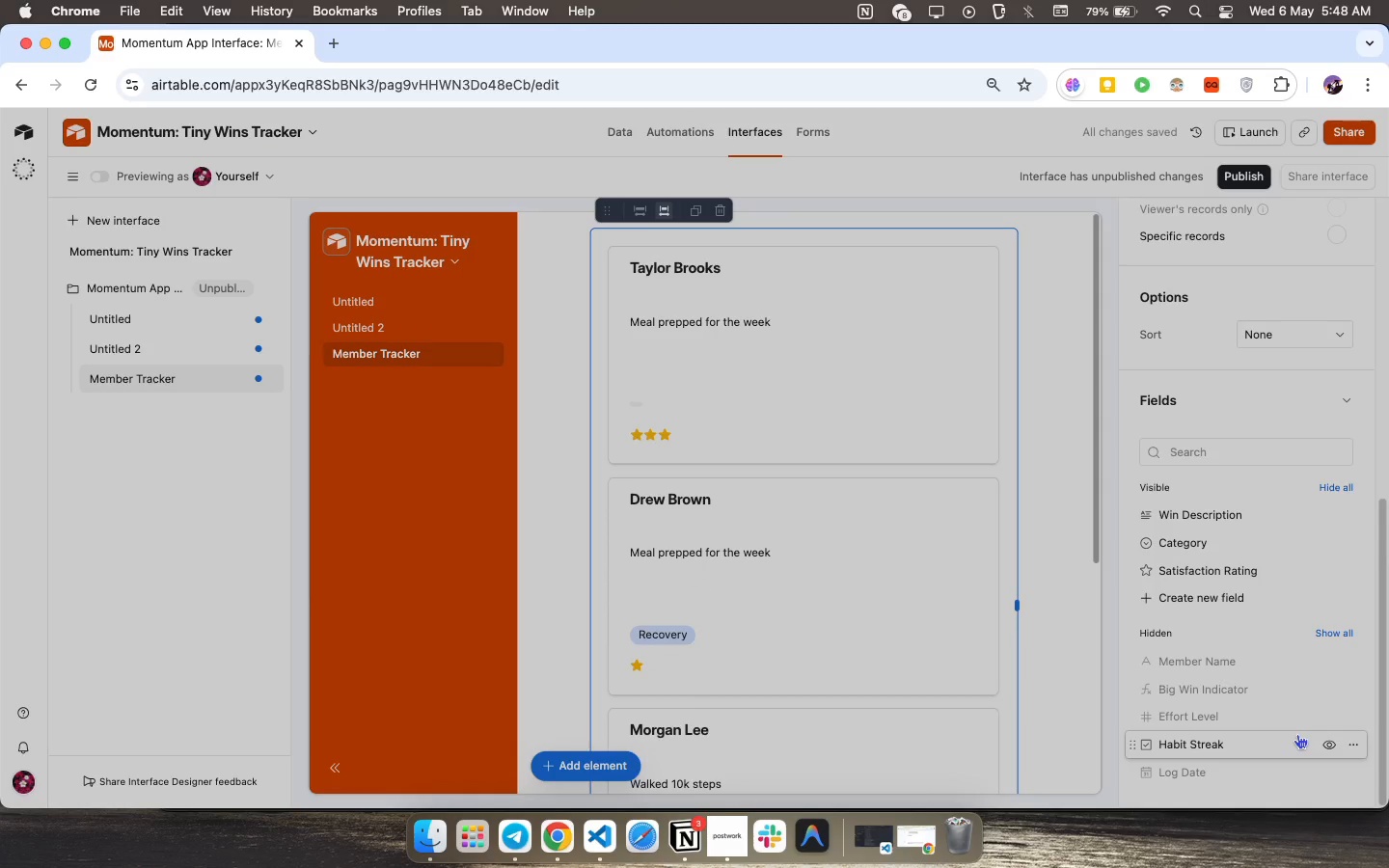 
scroll: coordinate [1232, 650], scroll_direction: up, amount: 34.0
 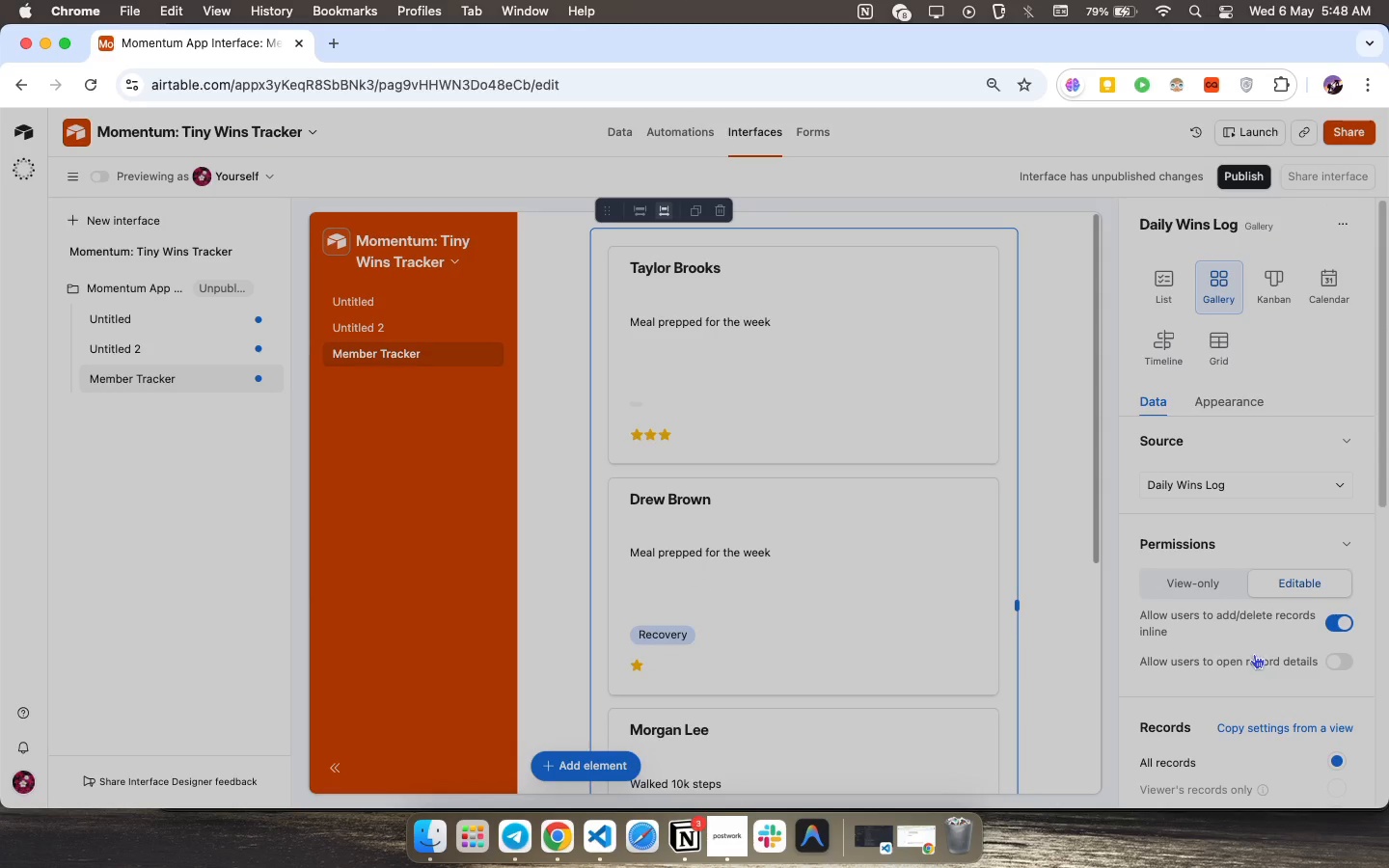 
left_click([1254, 654])
 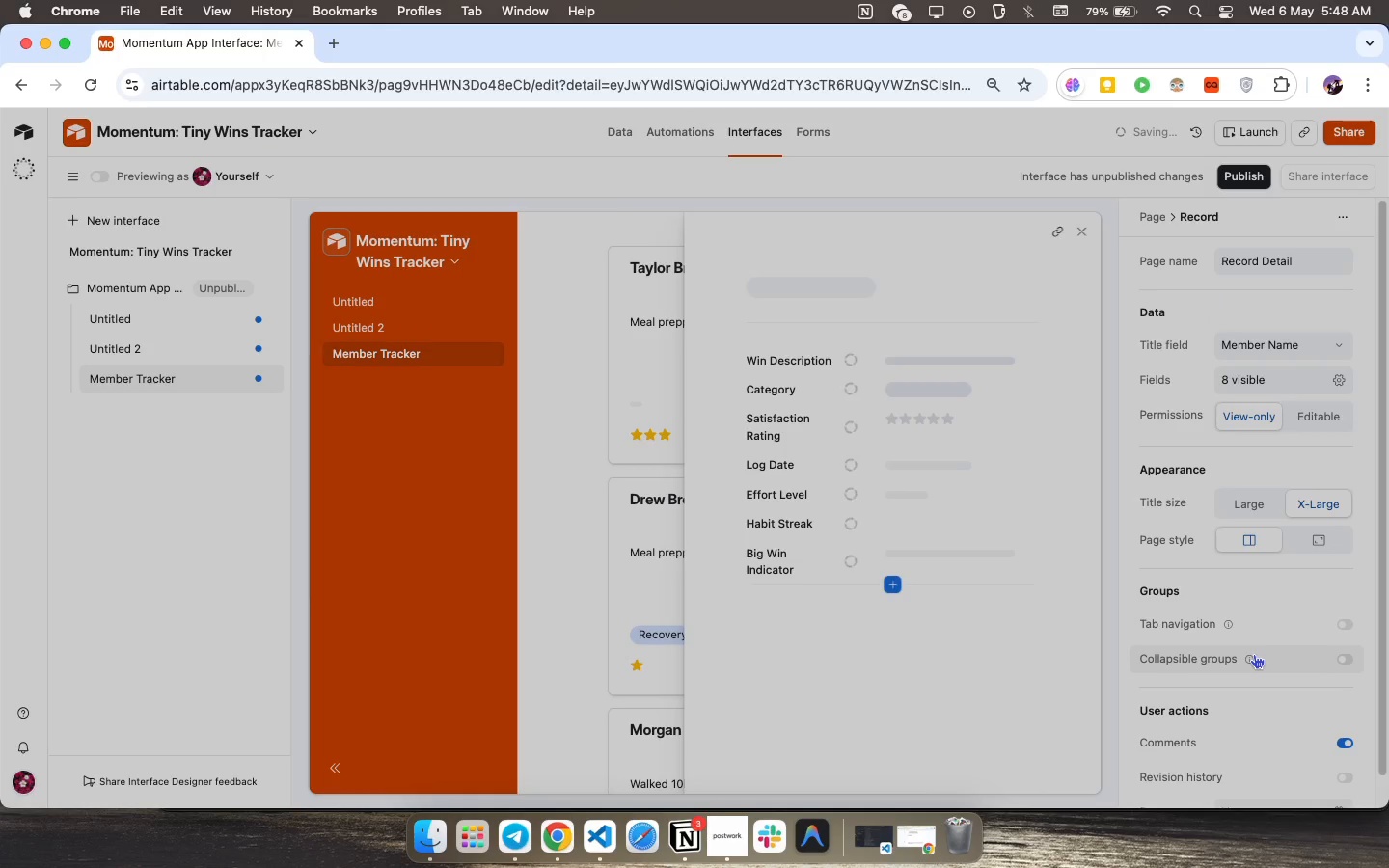 
left_click([1254, 654])
 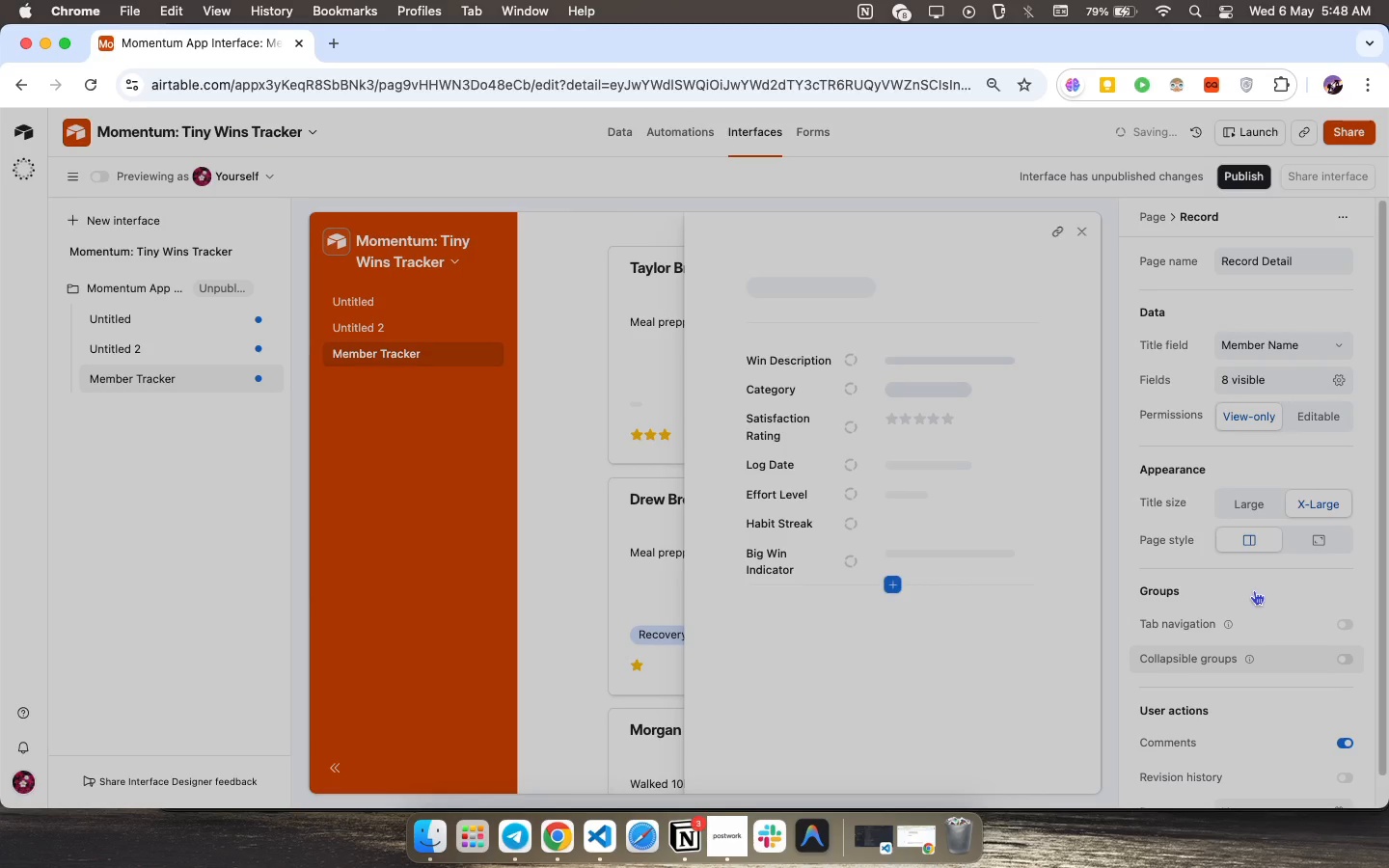 
scroll: coordinate [1254, 590], scroll_direction: up, amount: 16.0
 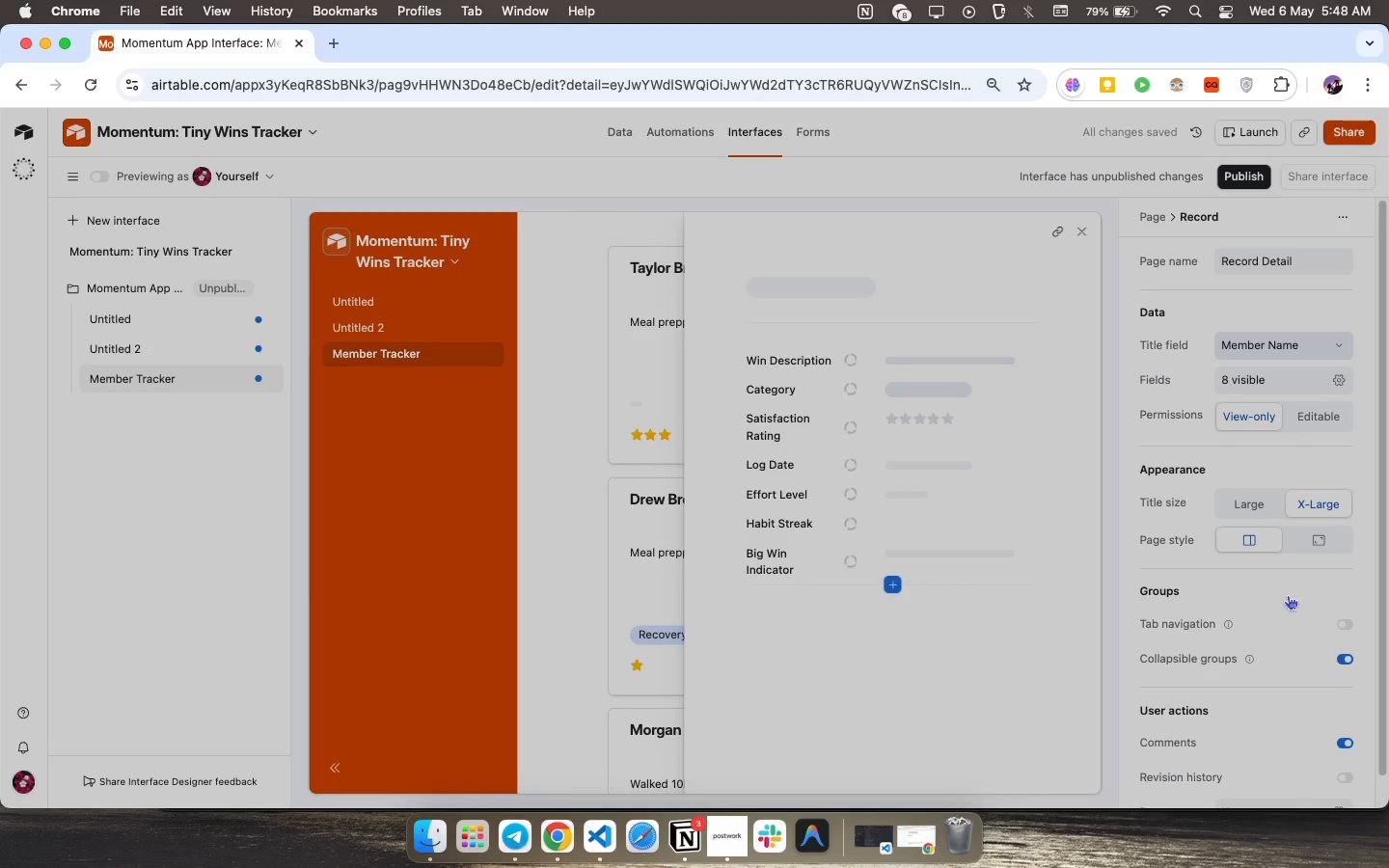 
scroll: coordinate [1275, 658], scroll_direction: down, amount: 37.0
 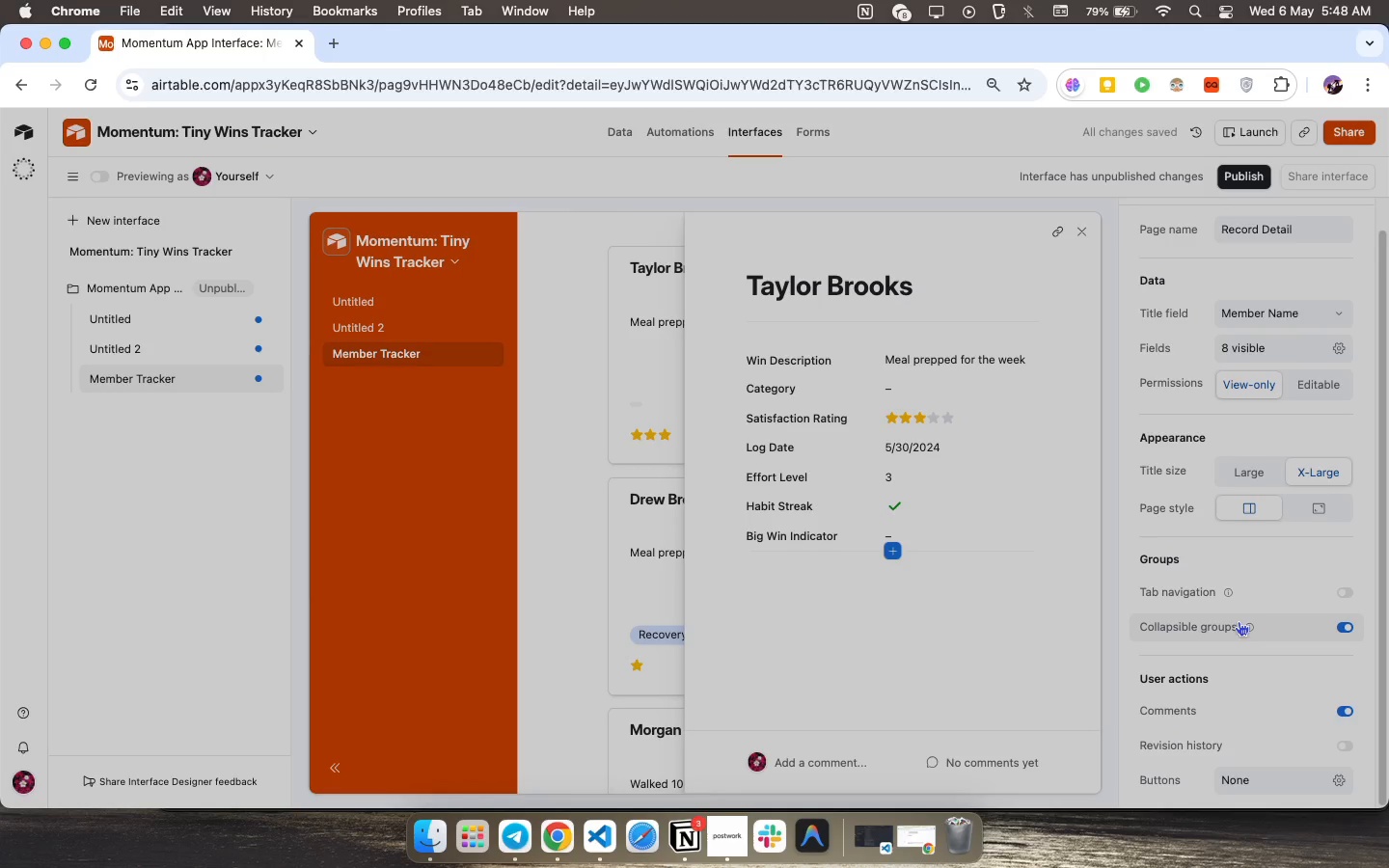 
scroll: coordinate [1238, 607], scroll_direction: up, amount: 47.0
 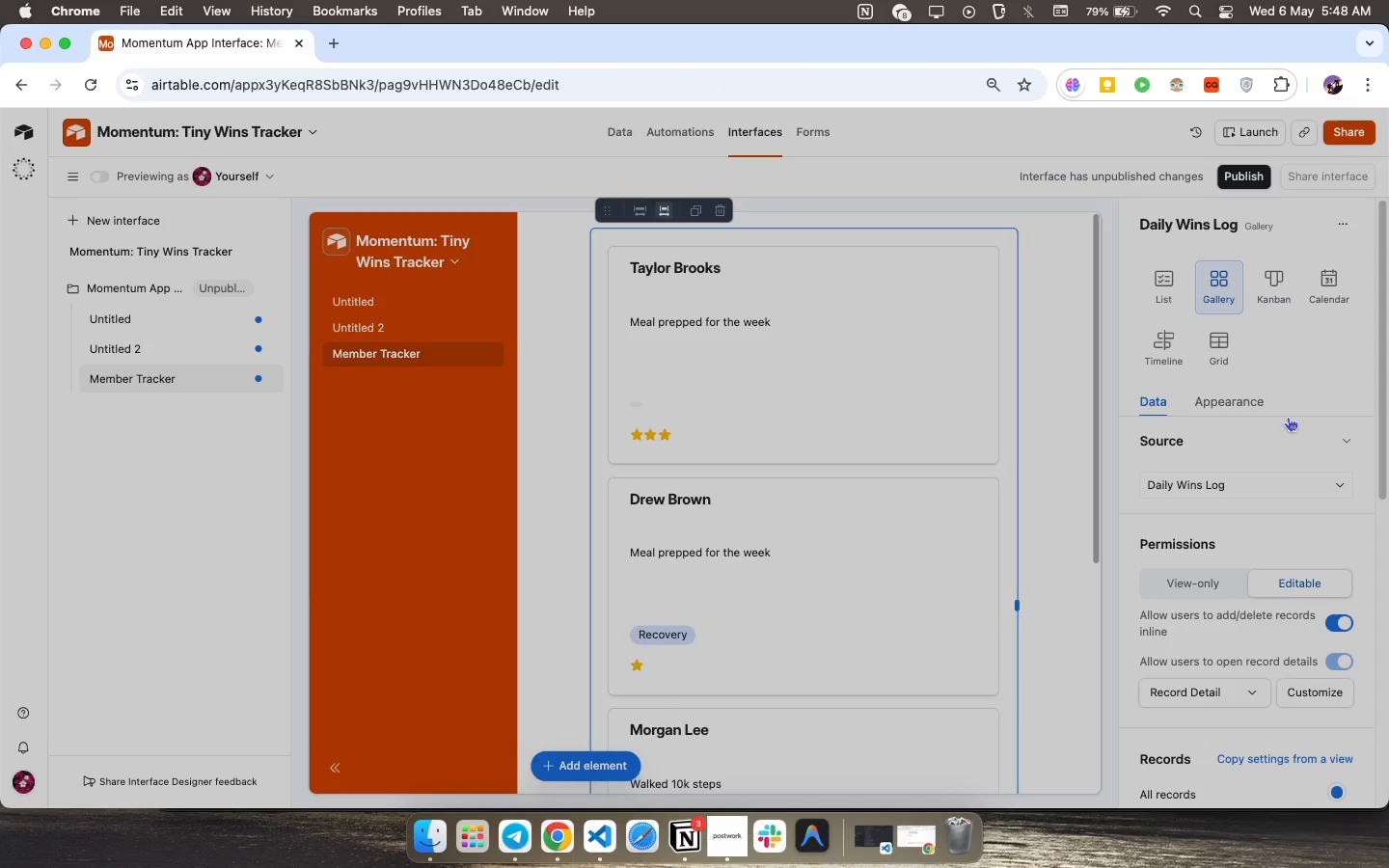 
scroll: coordinate [1282, 593], scroll_direction: down, amount: 10.0
 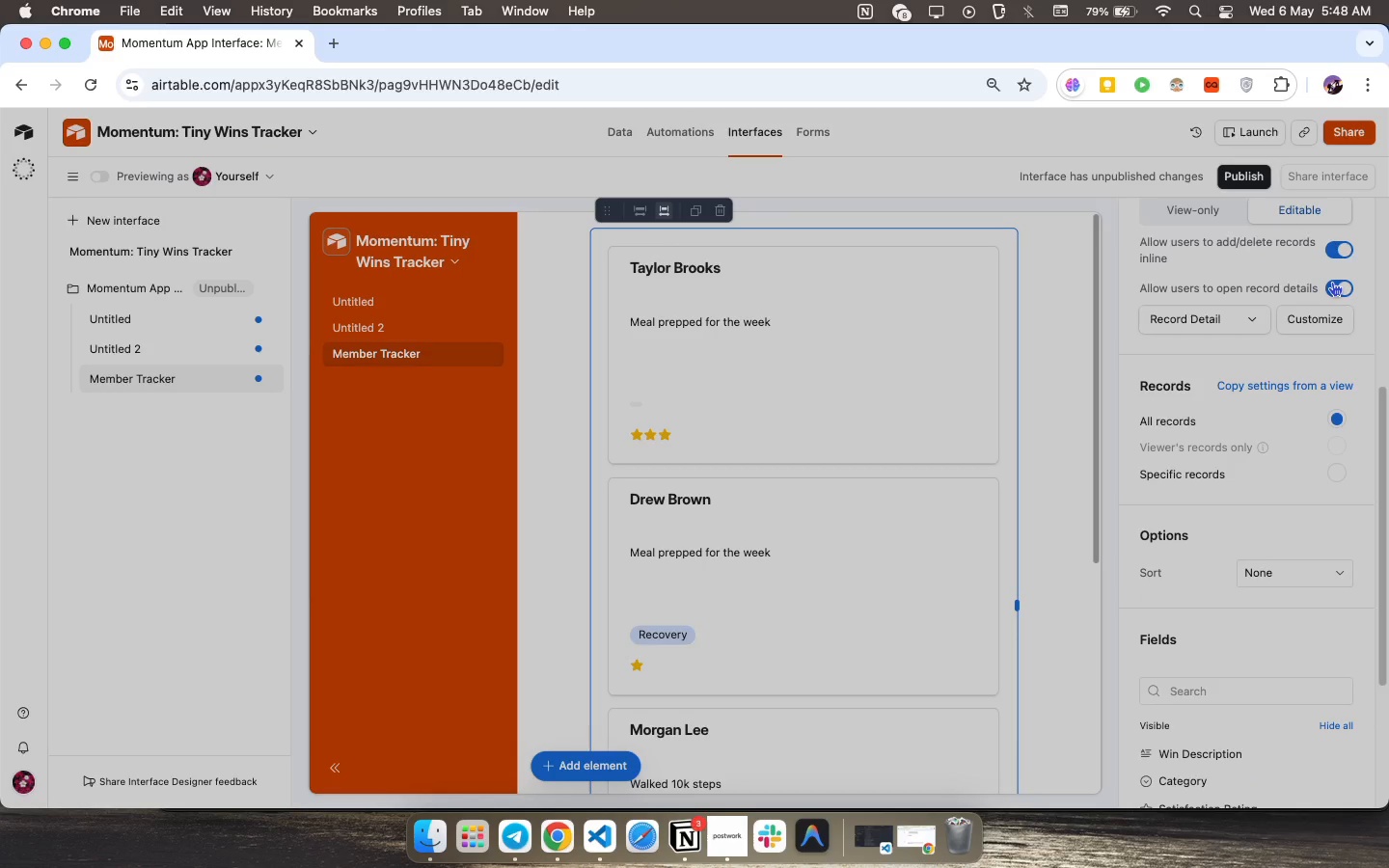 
left_click([1332, 282])
 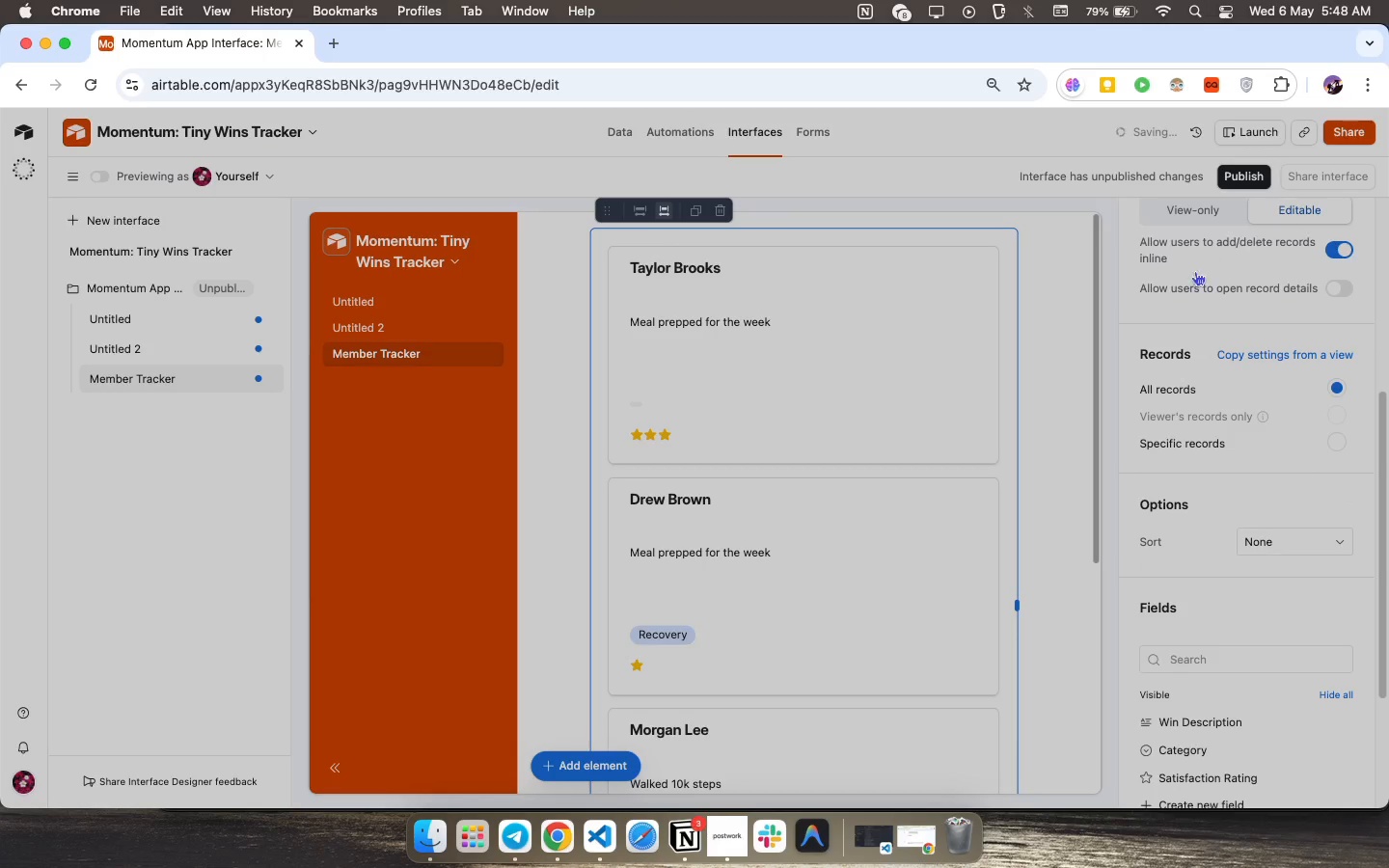 
scroll: coordinate [1212, 321], scroll_direction: up, amount: 3.0
 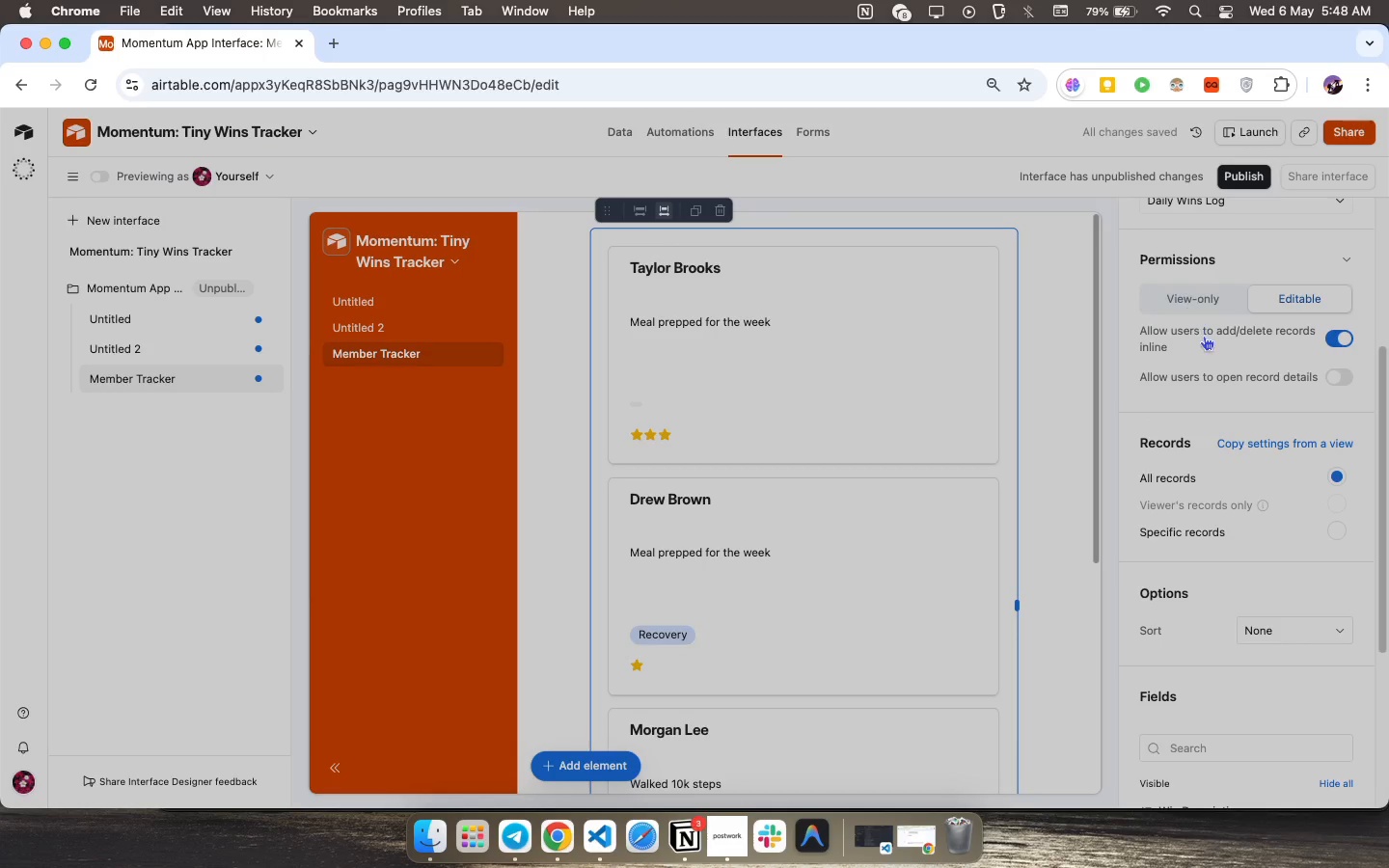 
left_click([1206, 341])
 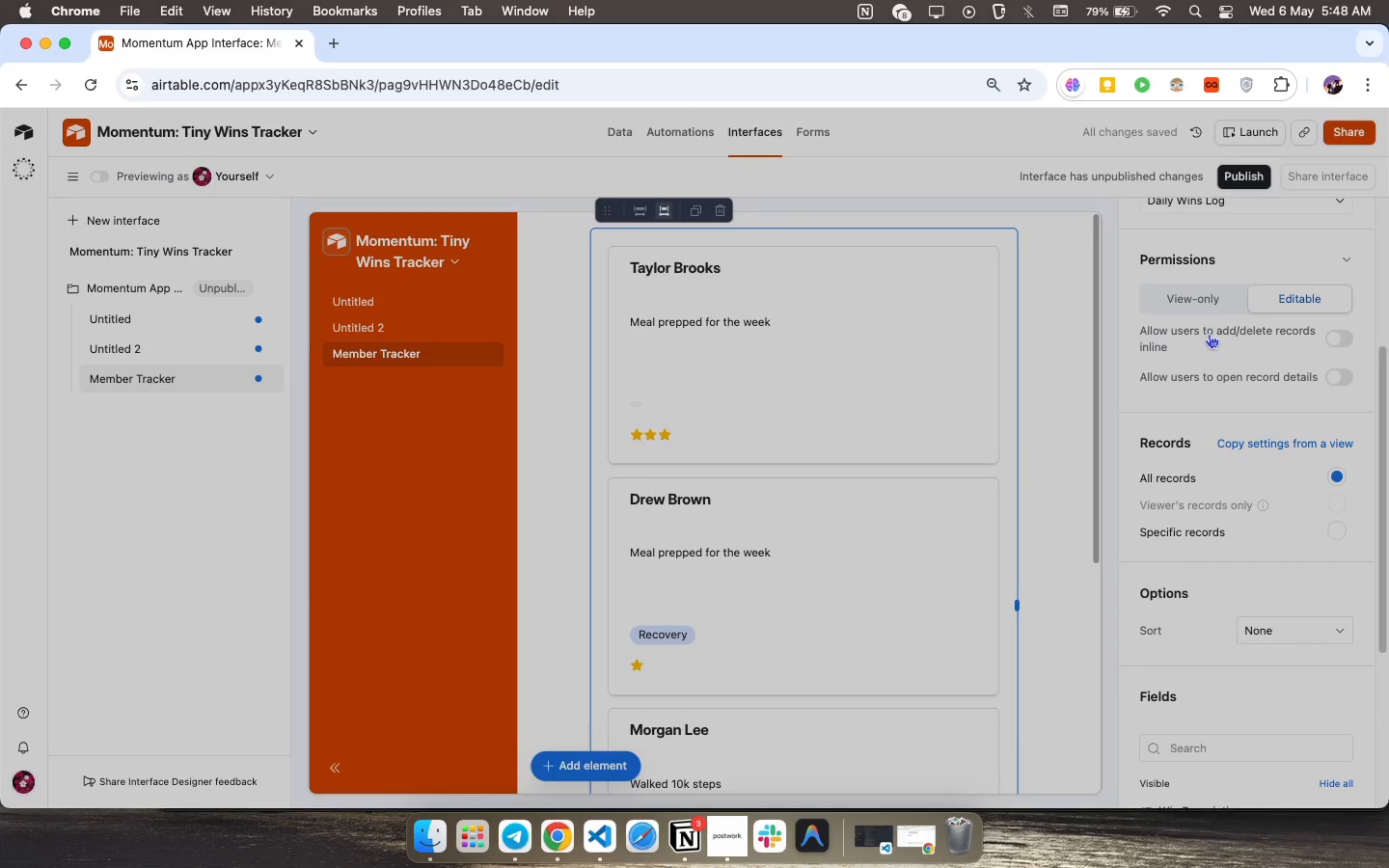 
scroll: coordinate [1205, 344], scroll_direction: up, amount: 12.0
 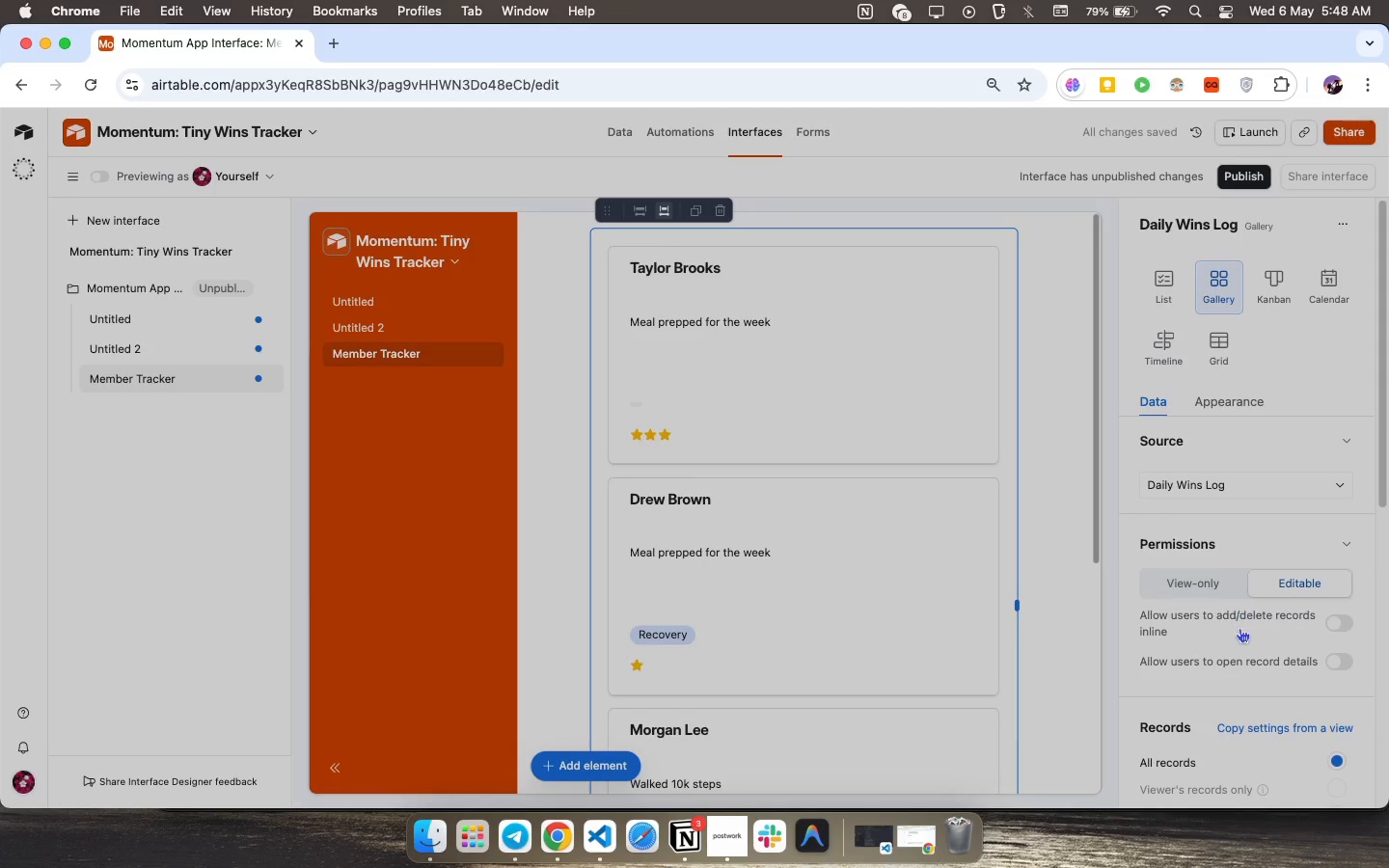 
scroll: coordinate [1297, 641], scroll_direction: down, amount: 9.0
 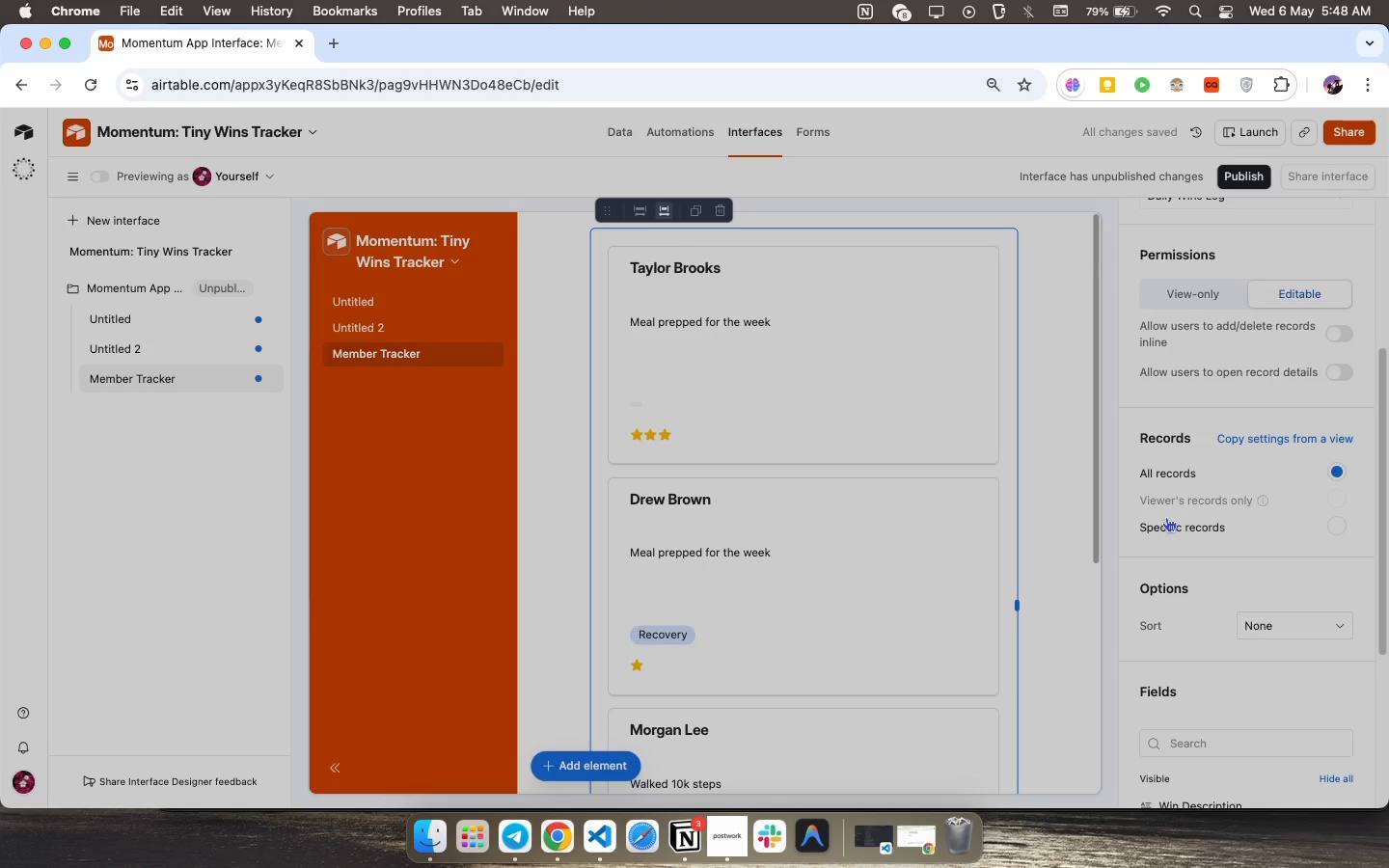 
left_click([1166, 517])
 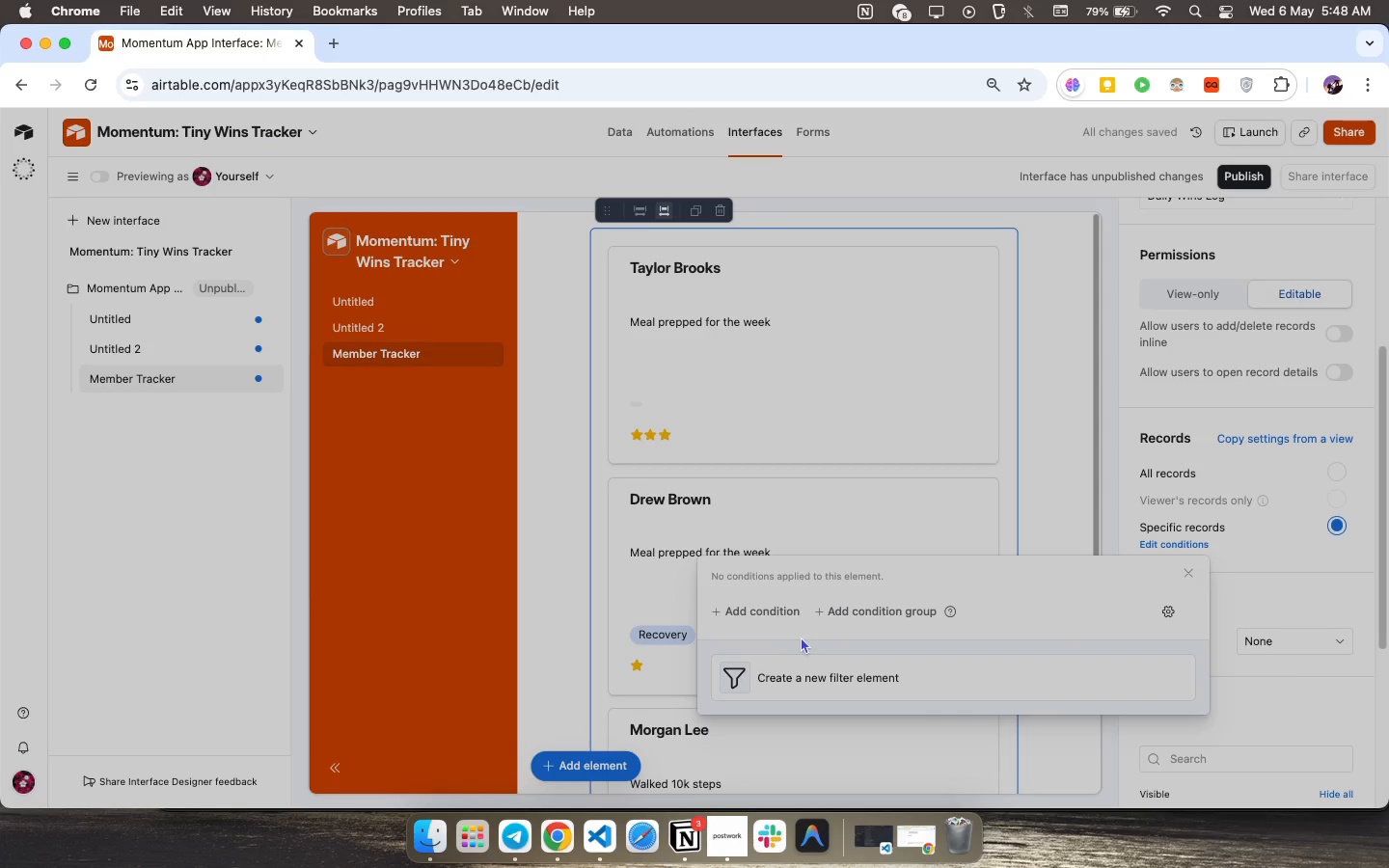 
wait(5.5)
 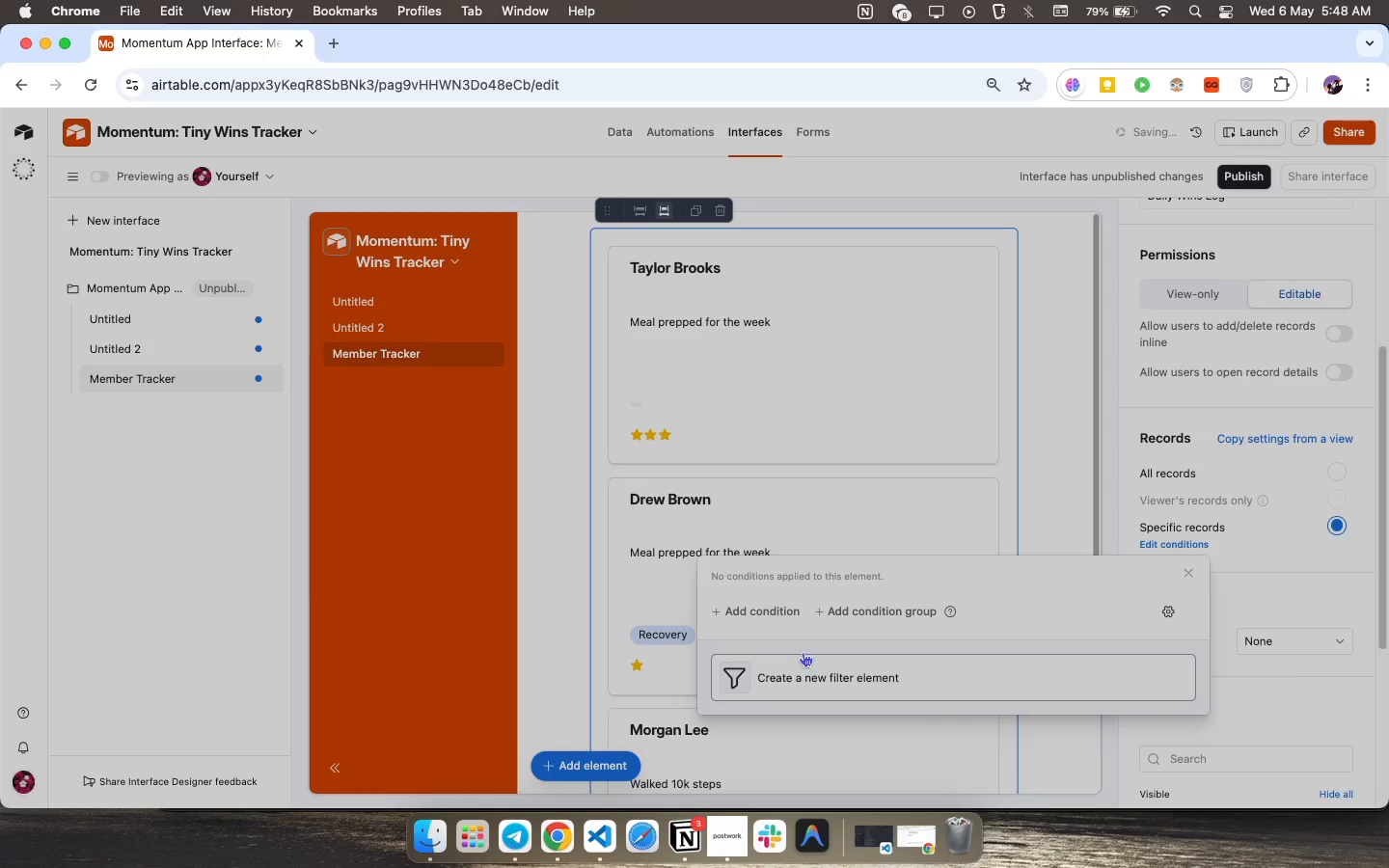 
left_click([799, 619])
 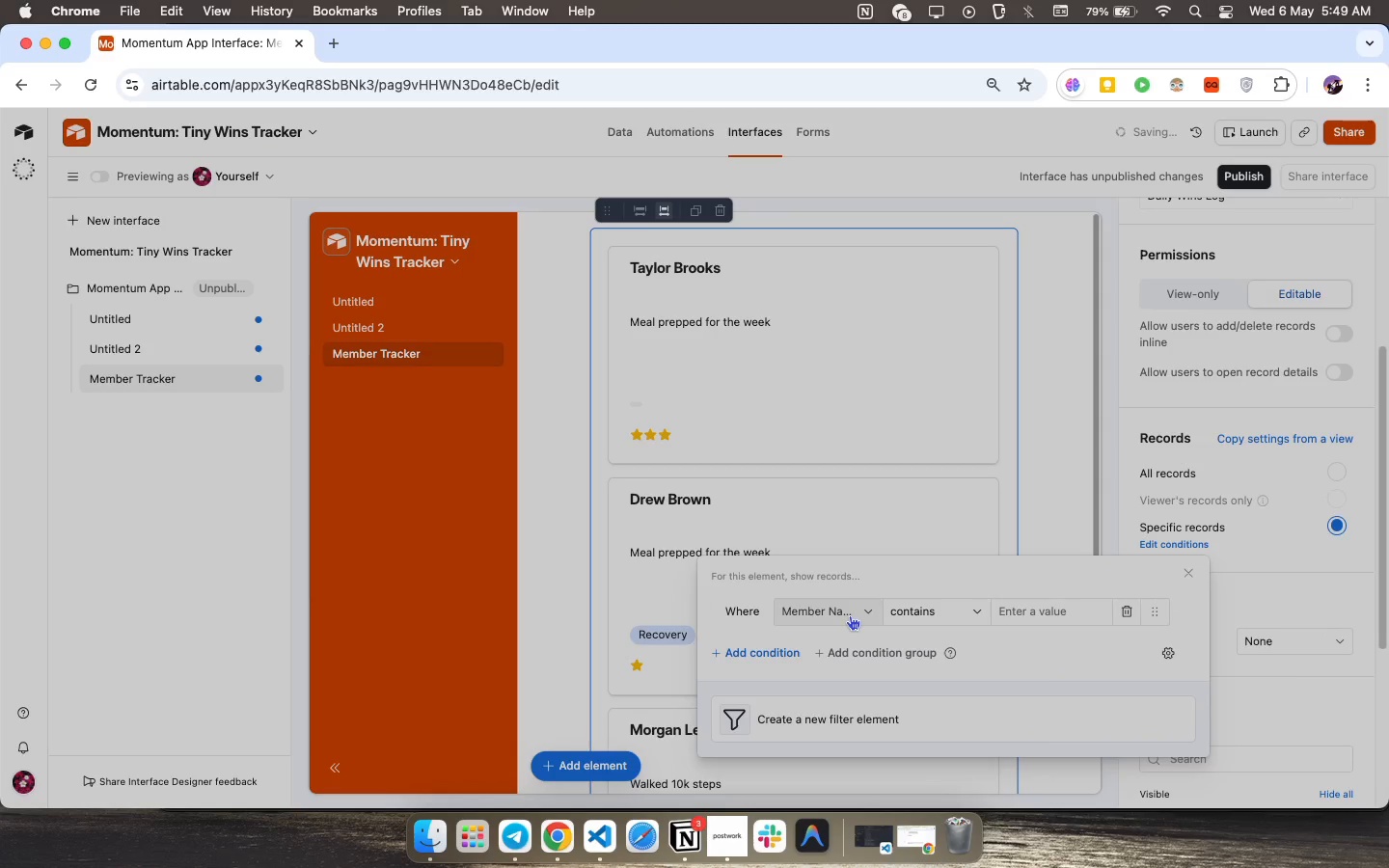 
left_click([851, 610])
 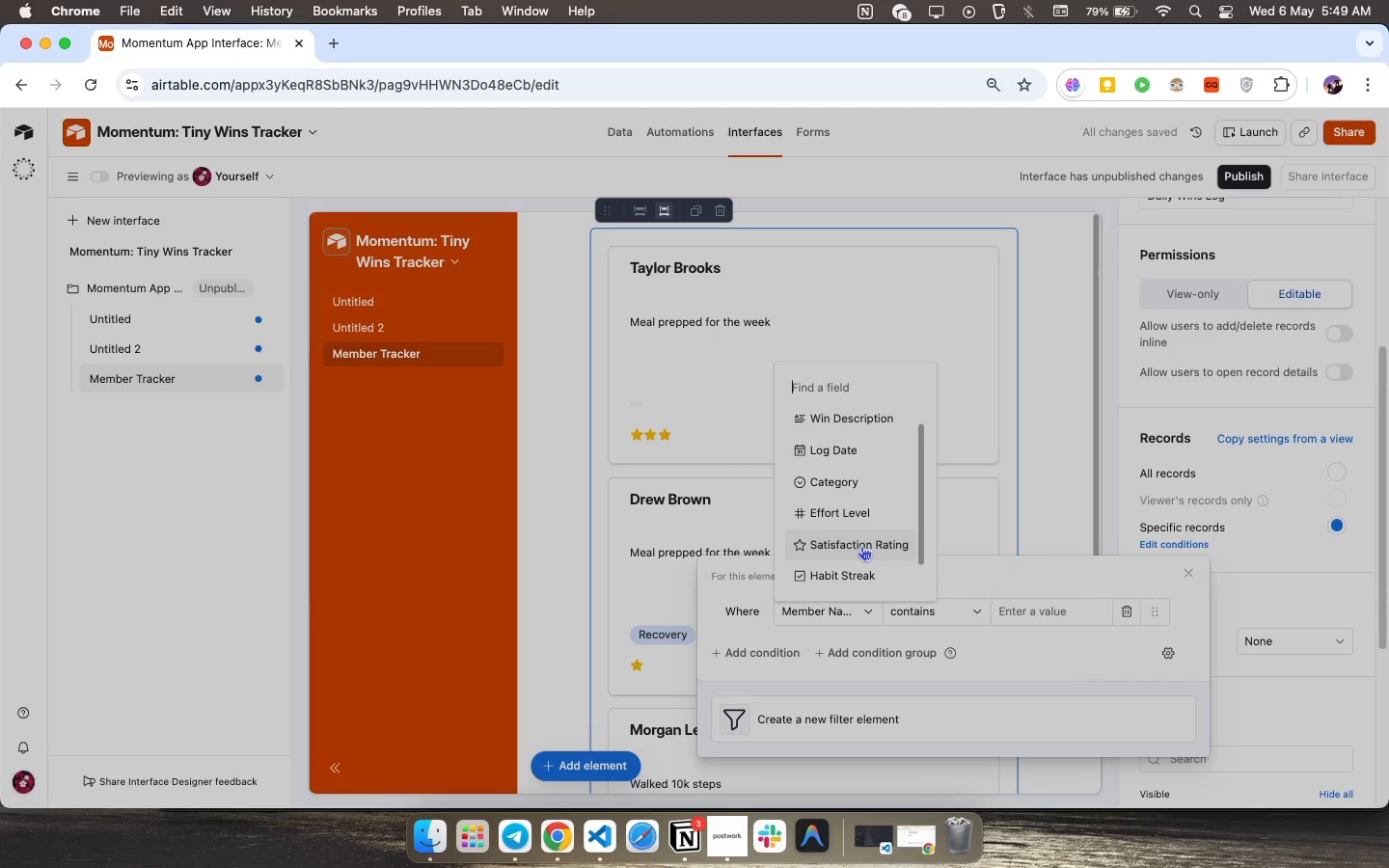 
scroll: coordinate [858, 532], scroll_direction: down, amount: 9.0
 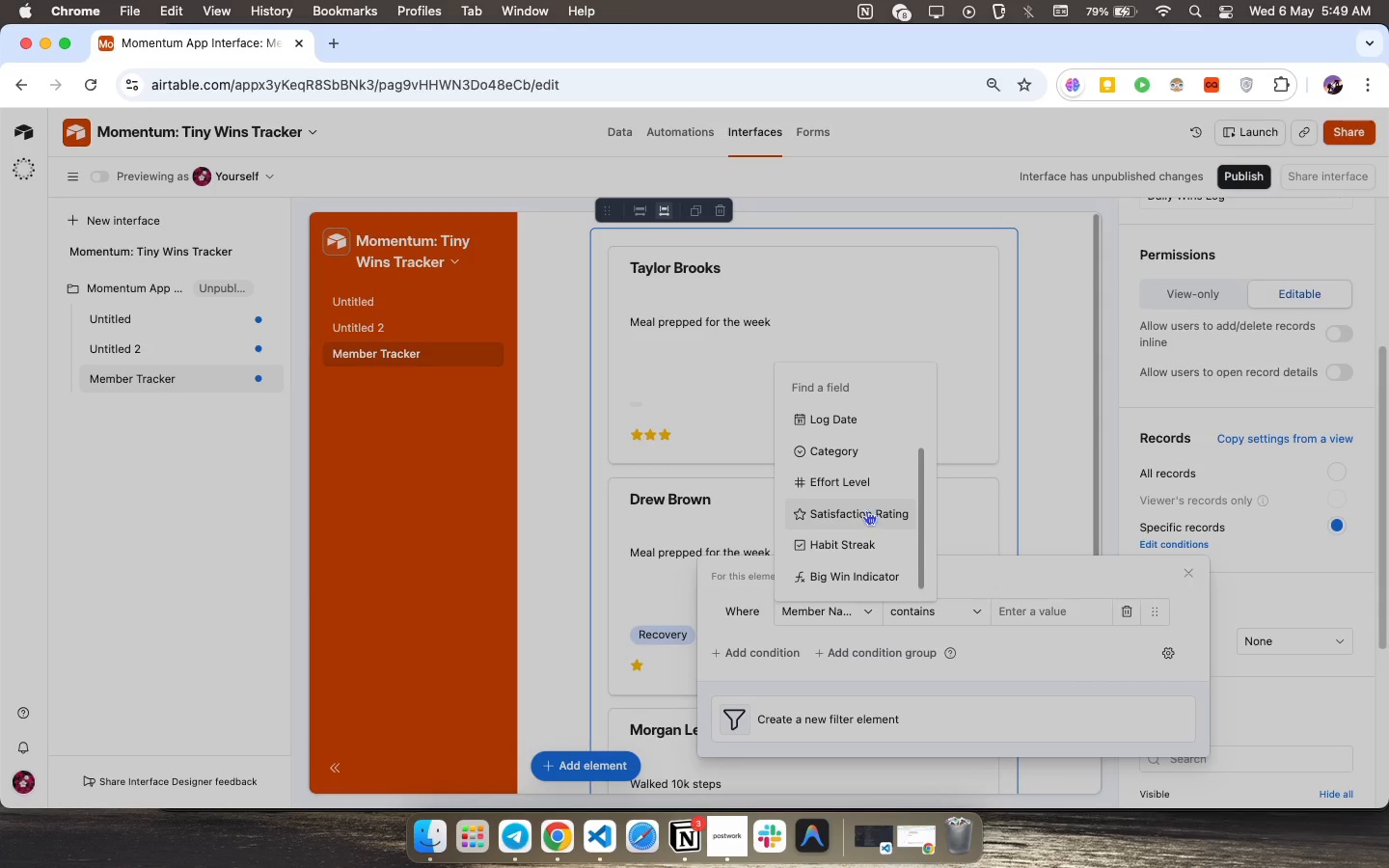 
left_click([867, 504])
 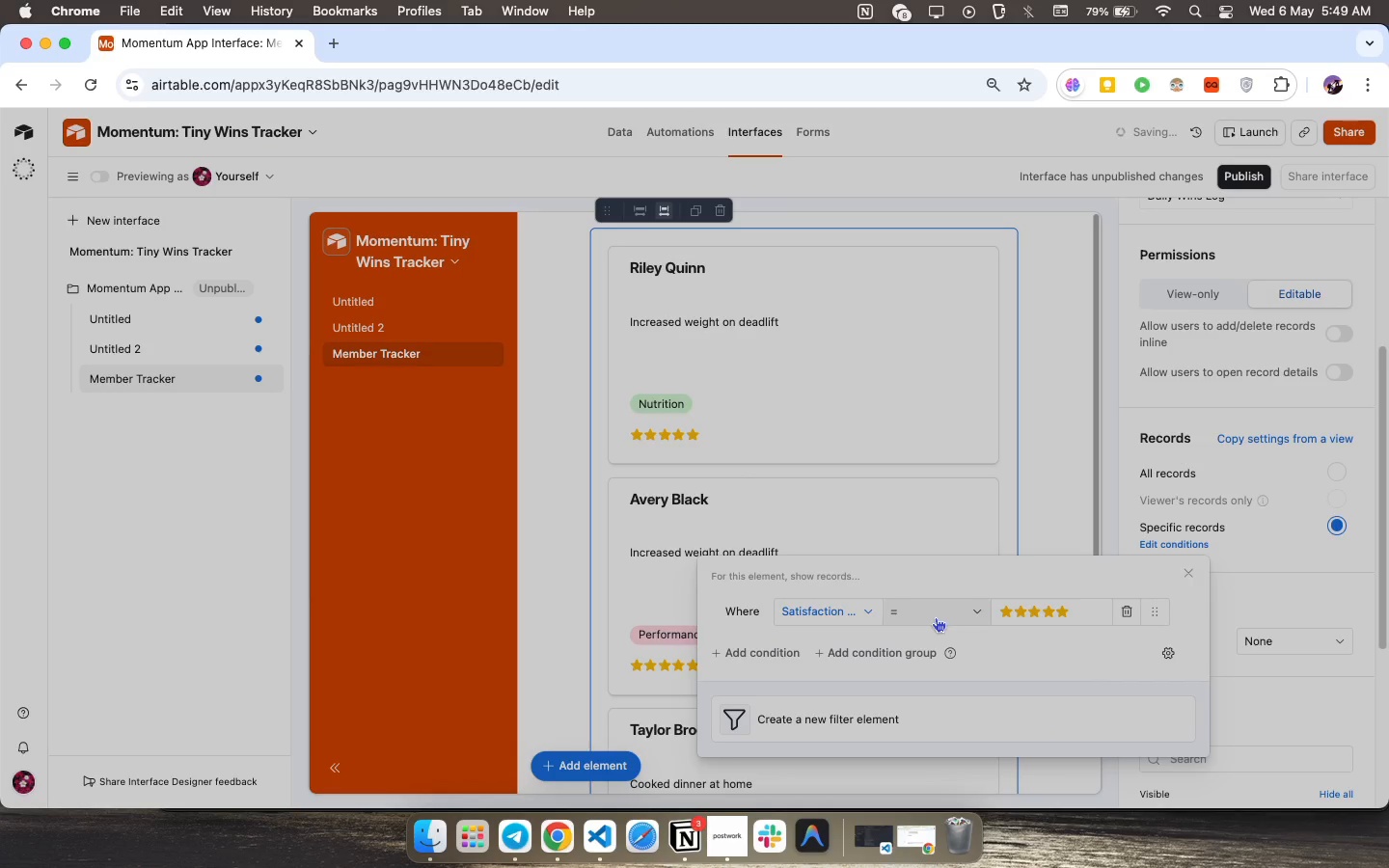 
left_click([936, 617])
 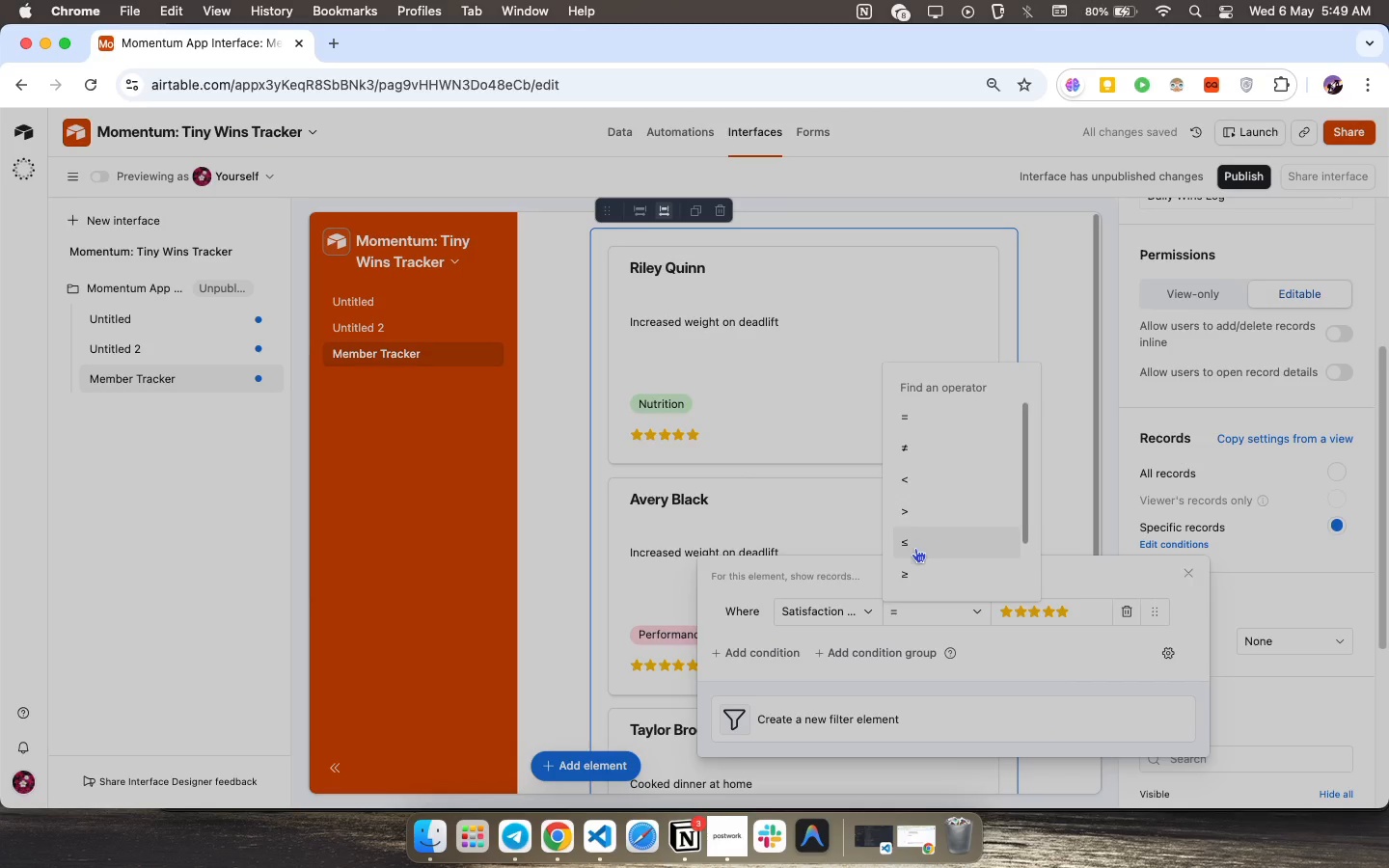 
left_click([908, 570])
 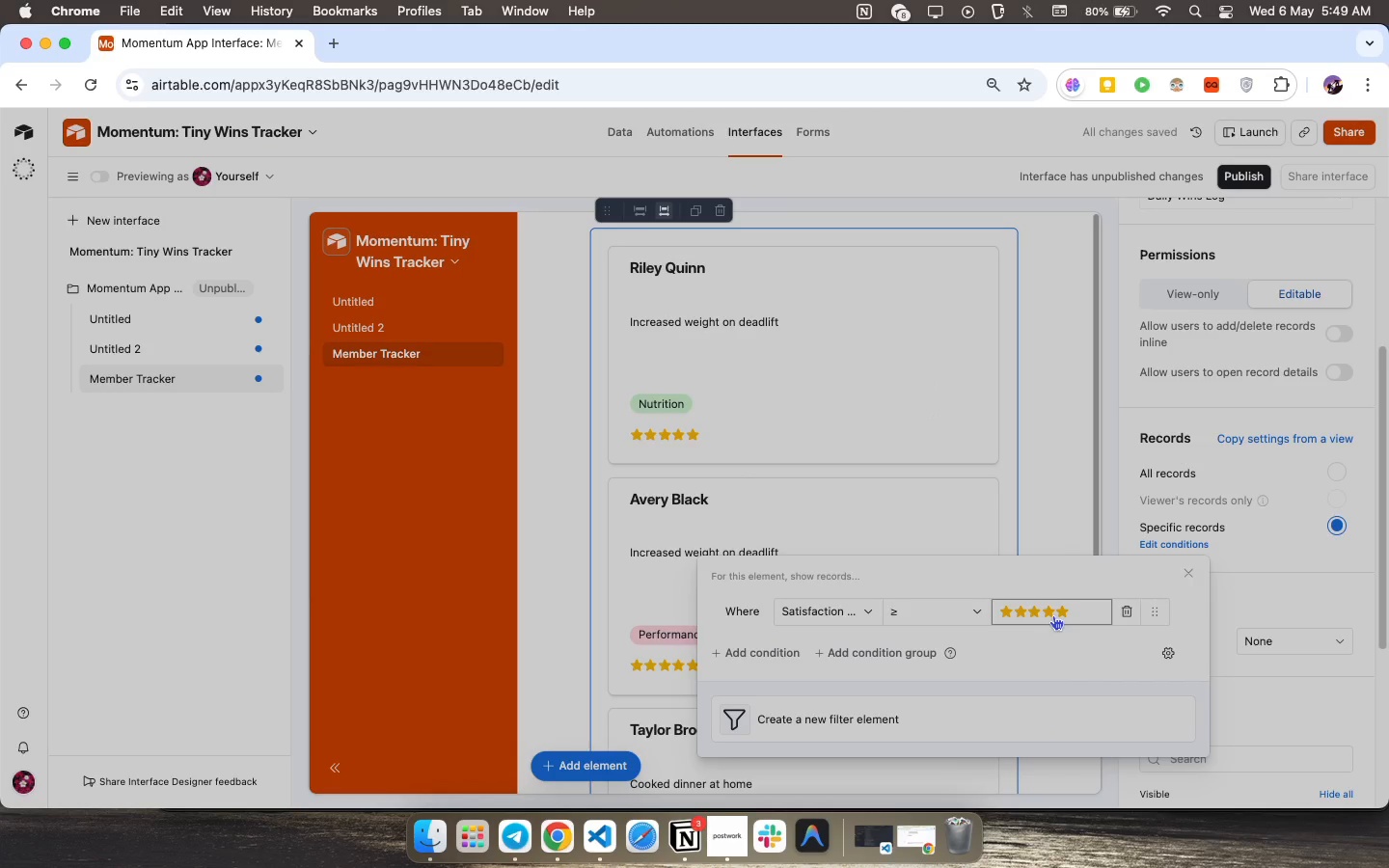 
left_click([1048, 612])
 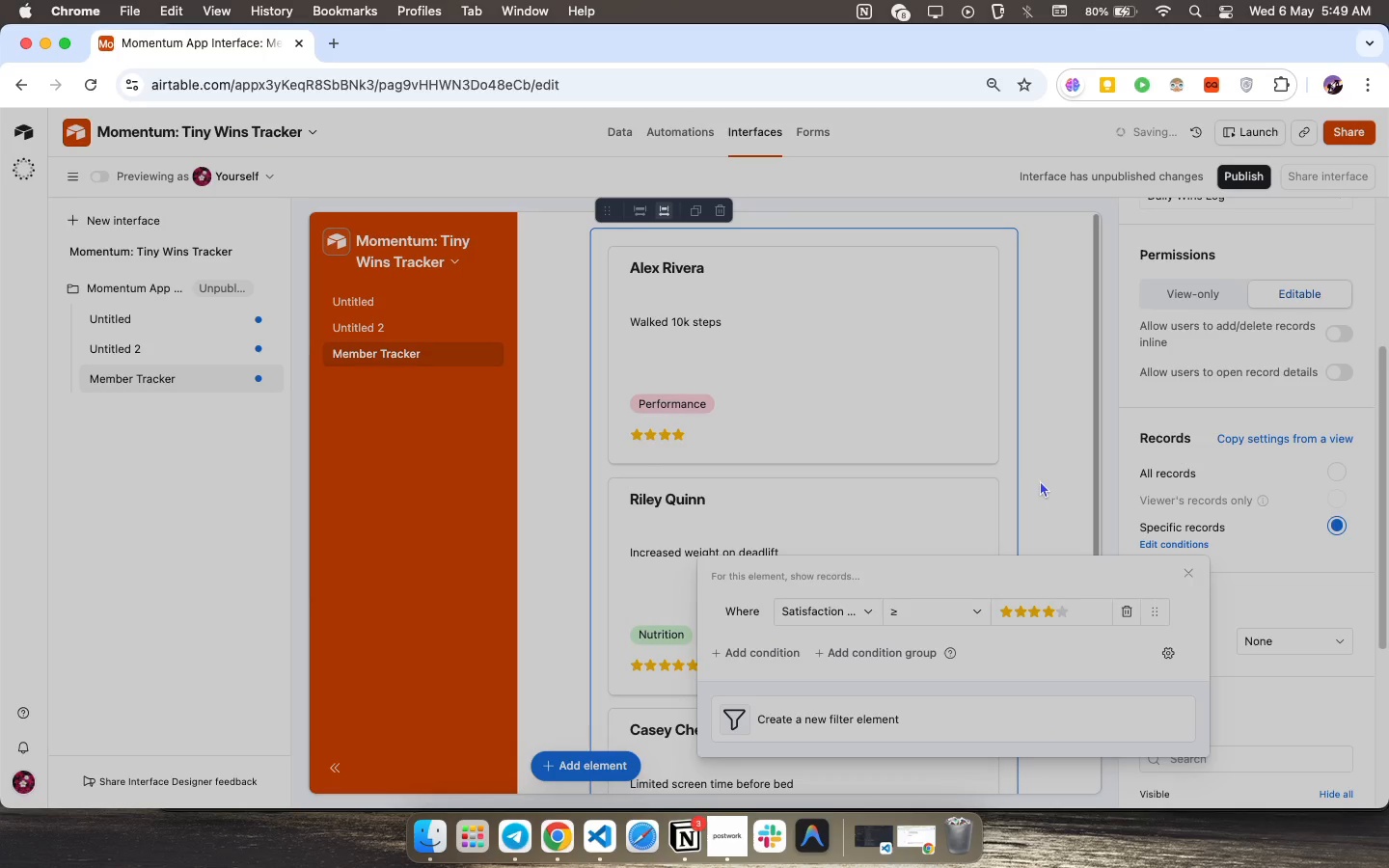 
left_click([1048, 478])
 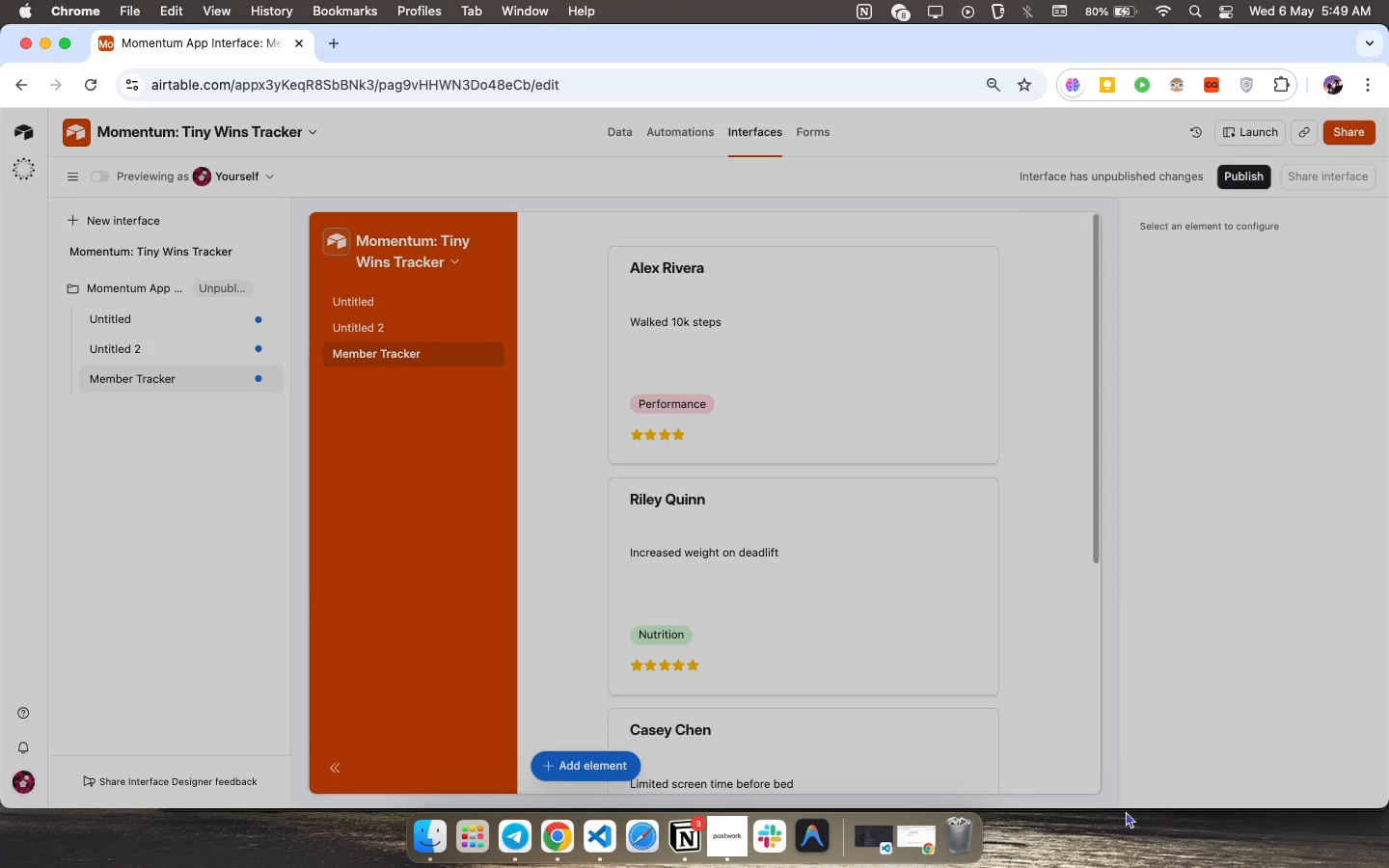 
wait(7.17)
 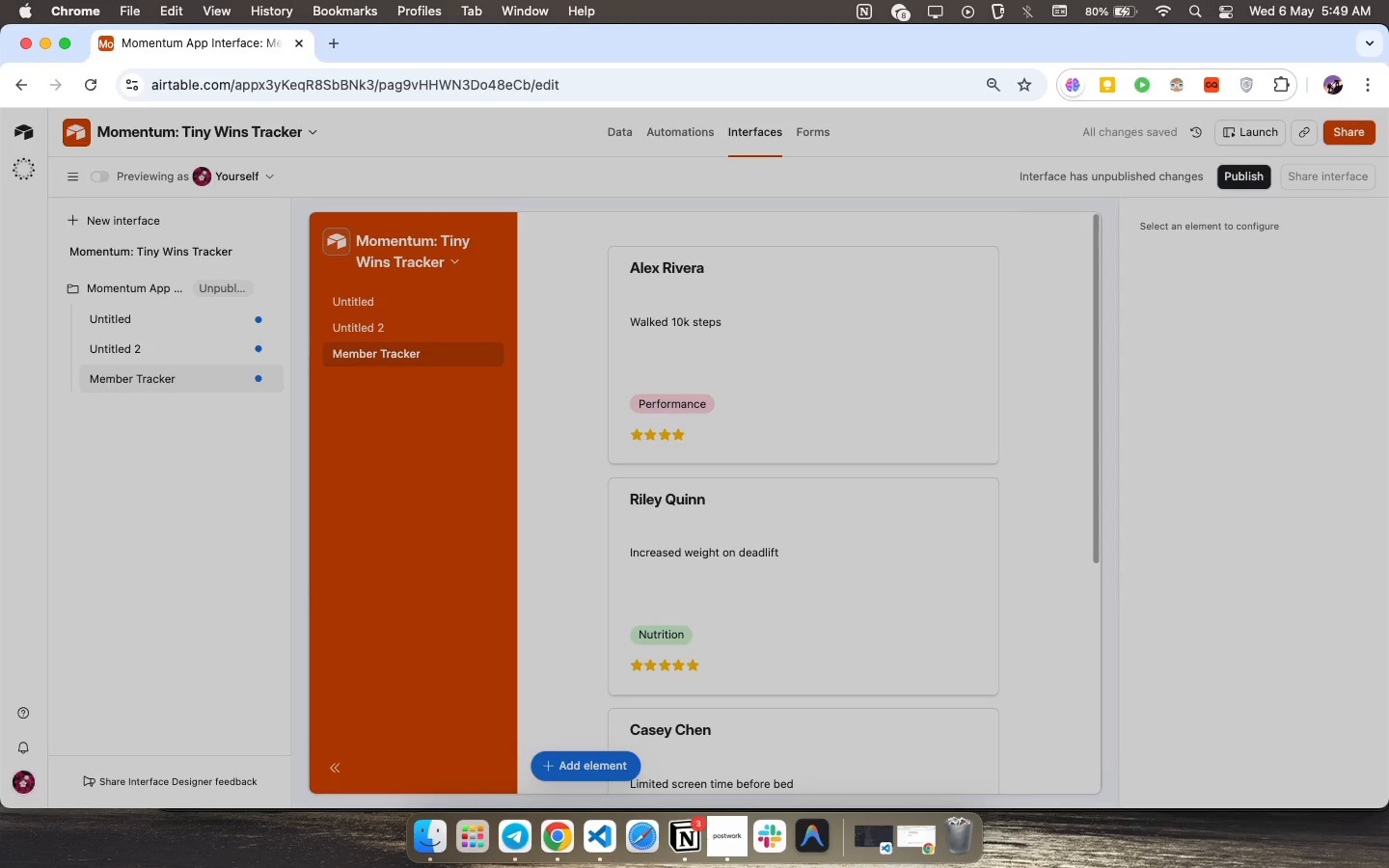 
left_click([947, 430])
 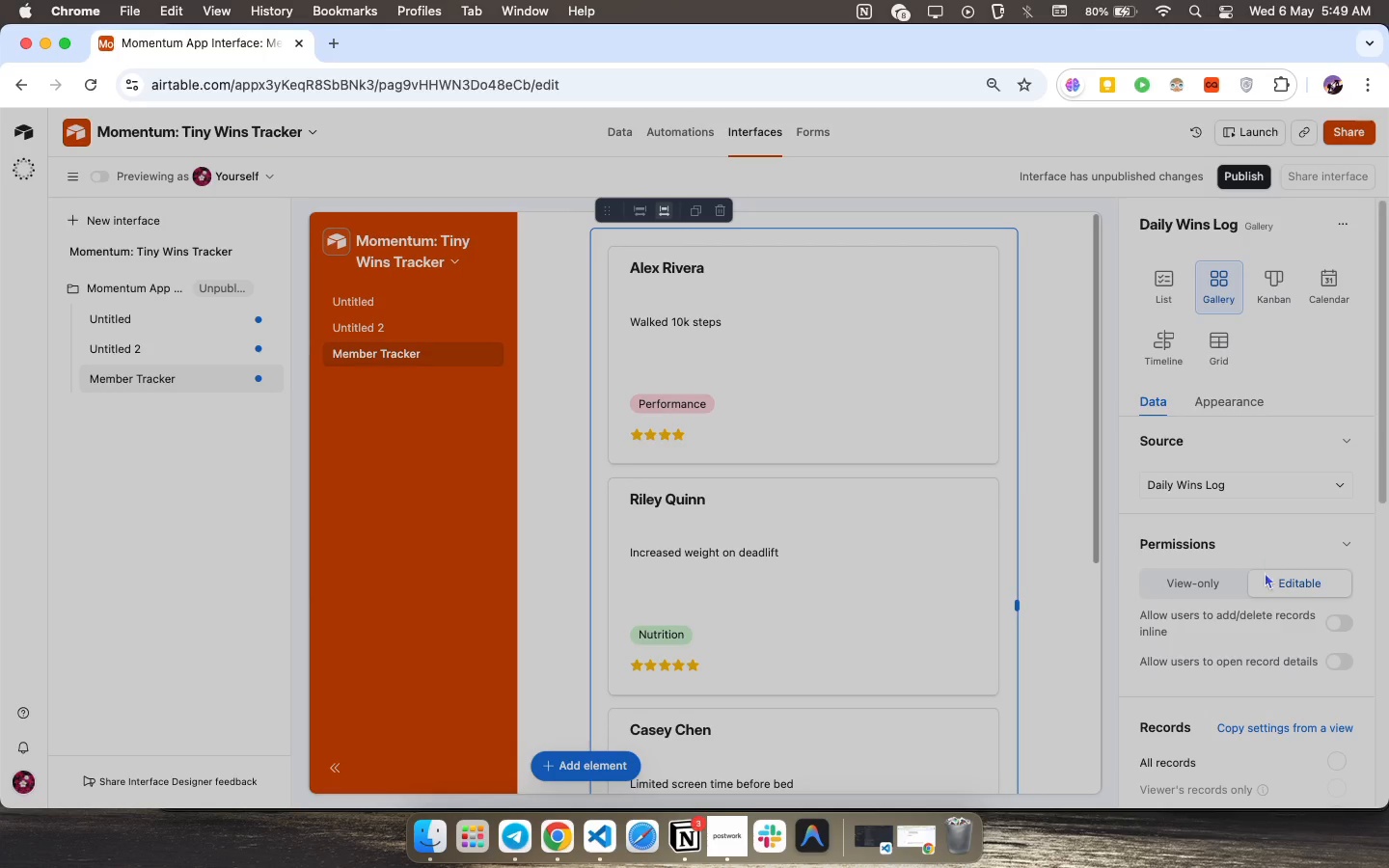 
scroll: coordinate [1263, 587], scroll_direction: down, amount: 11.0
 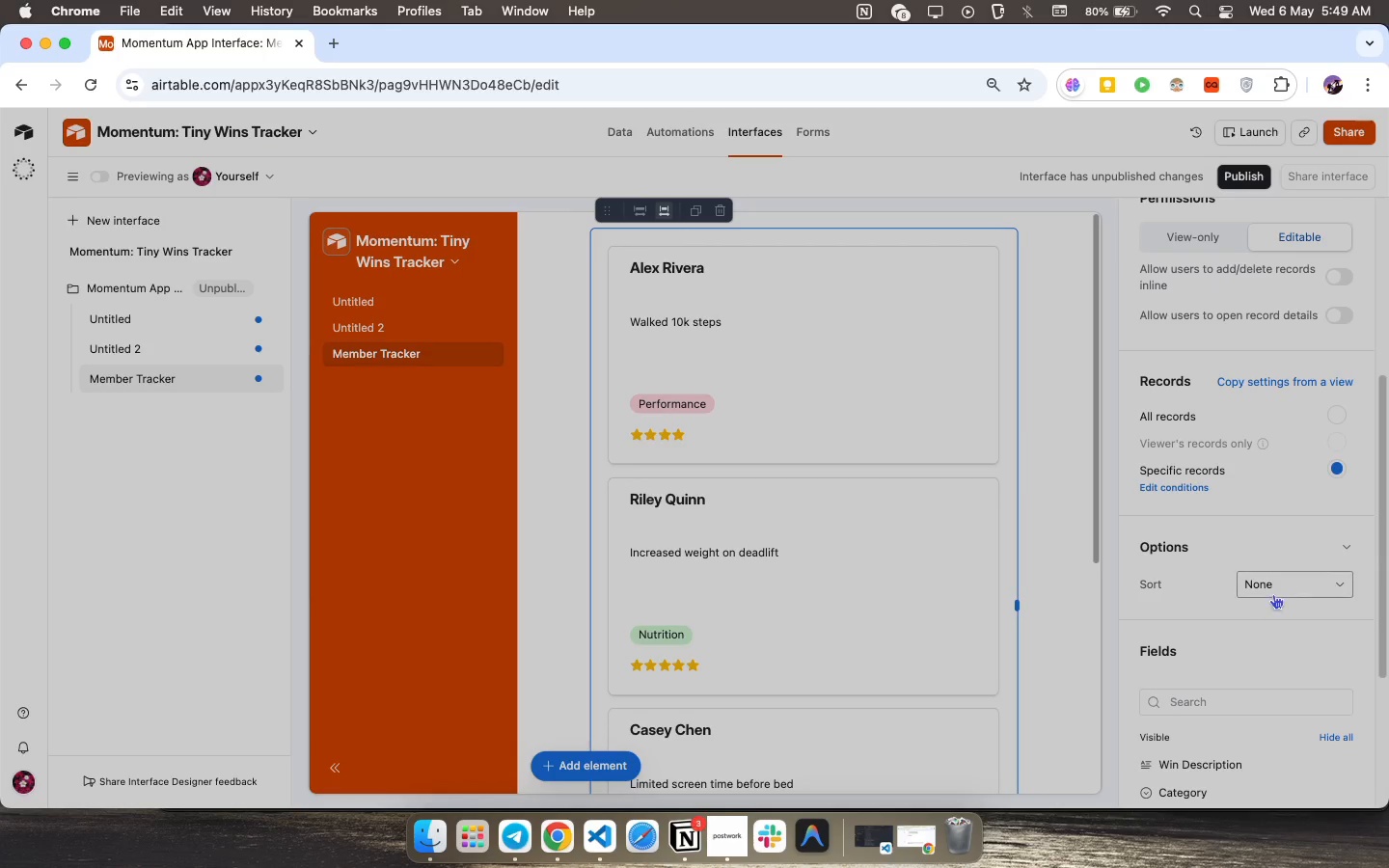 
left_click([1284, 588])
 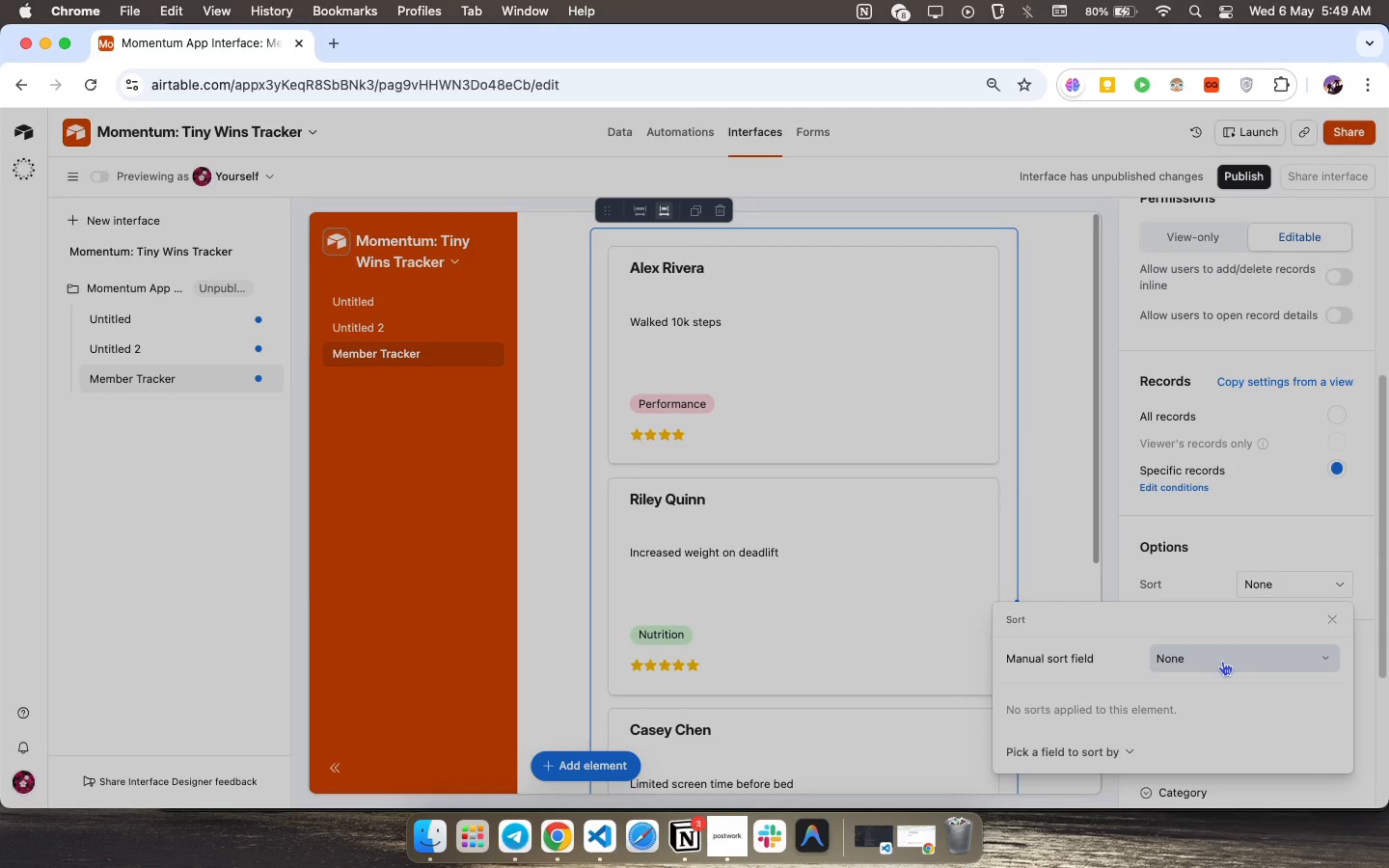 
left_click([1222, 661])
 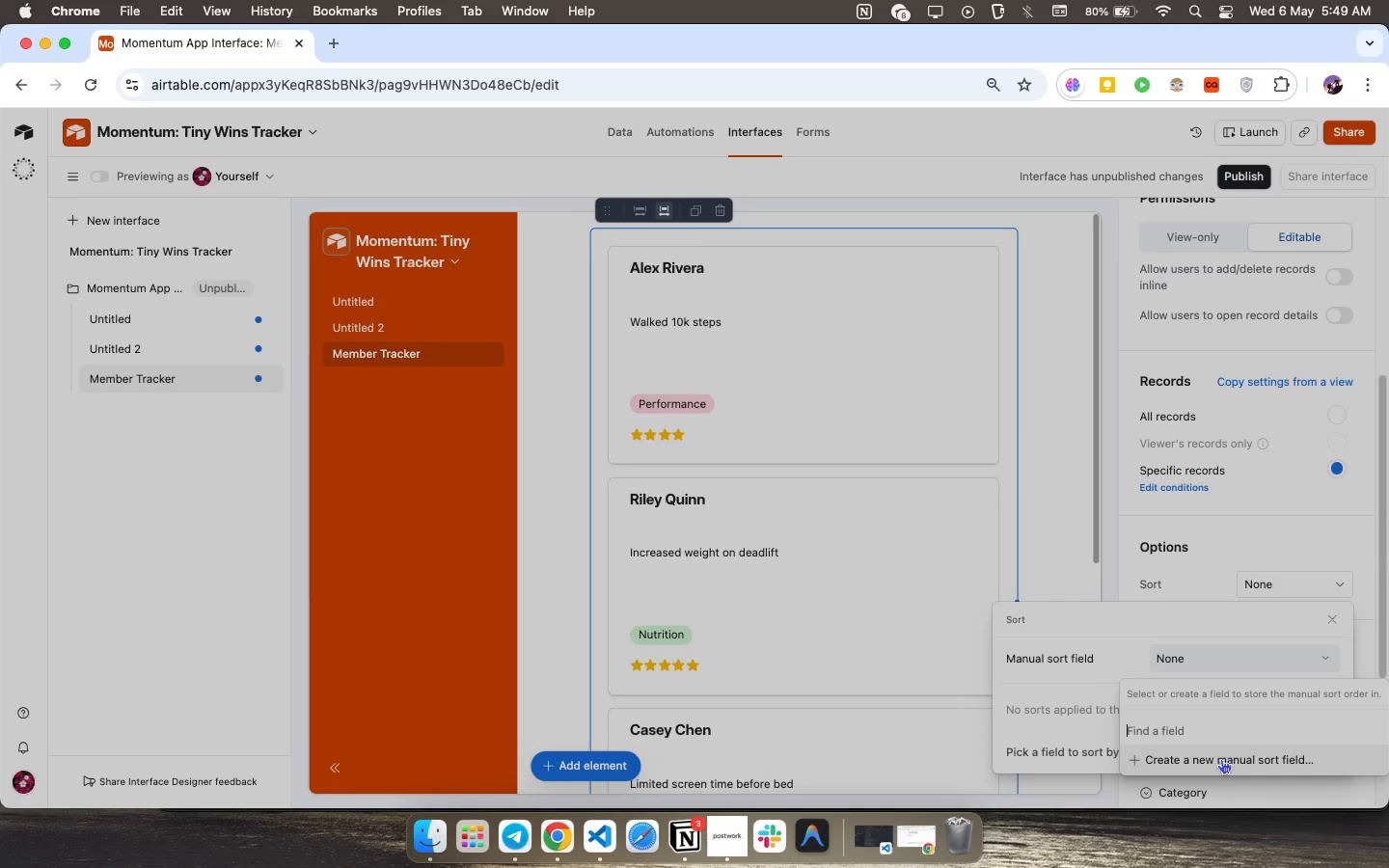 
left_click([1096, 654])
 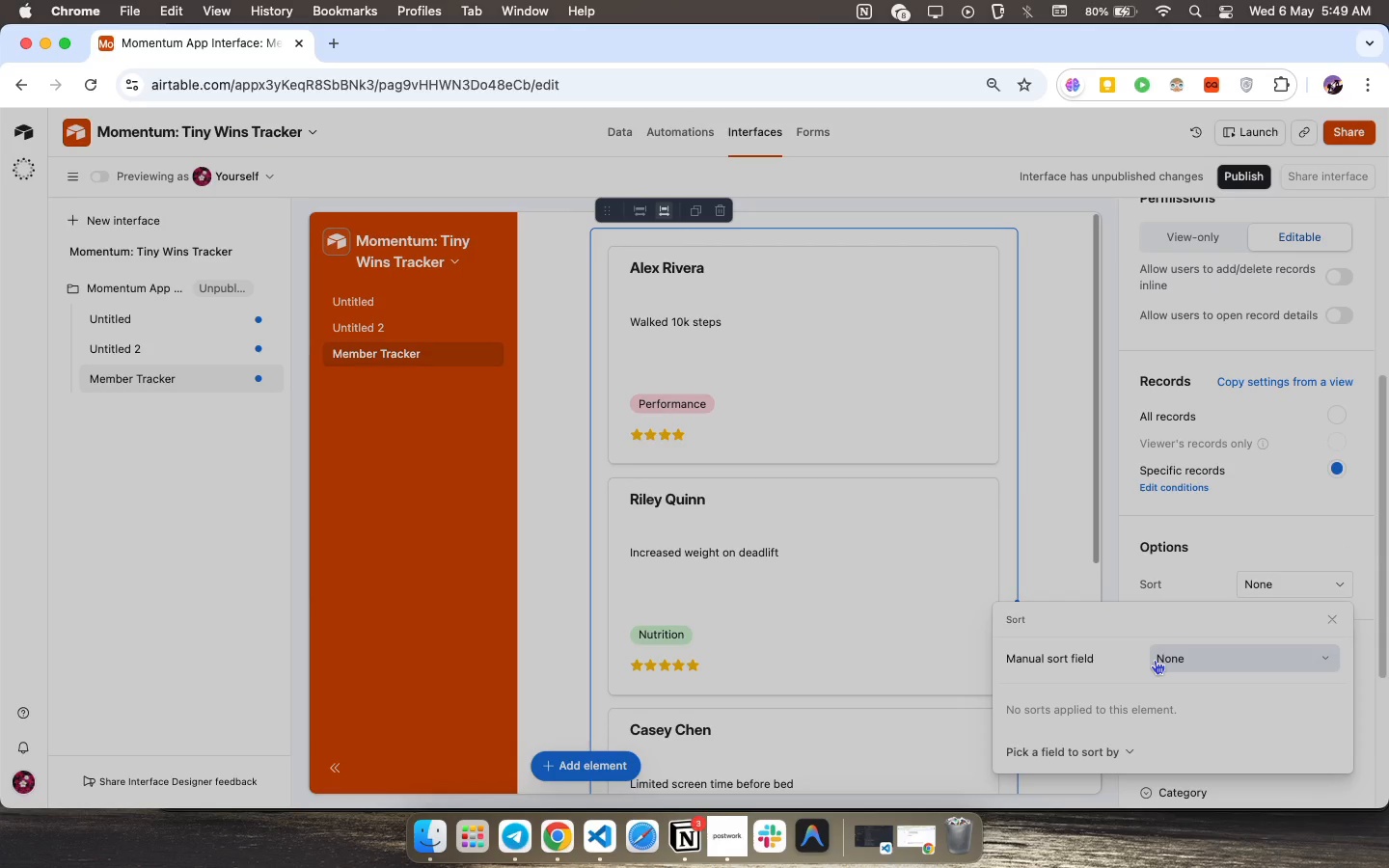 
scroll: coordinate [1155, 660], scroll_direction: down, amount: 9.0
 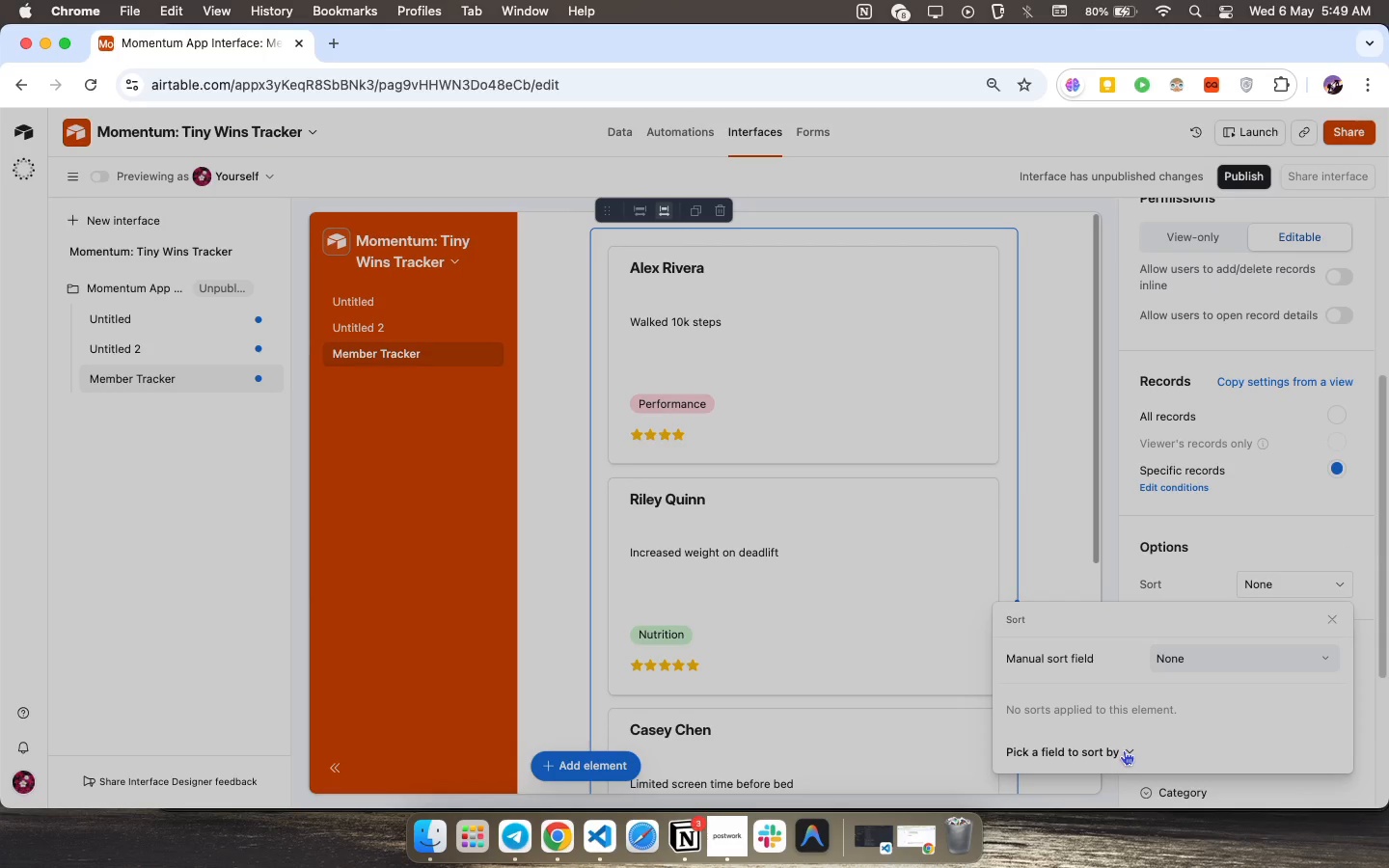 
left_click([1124, 753])
 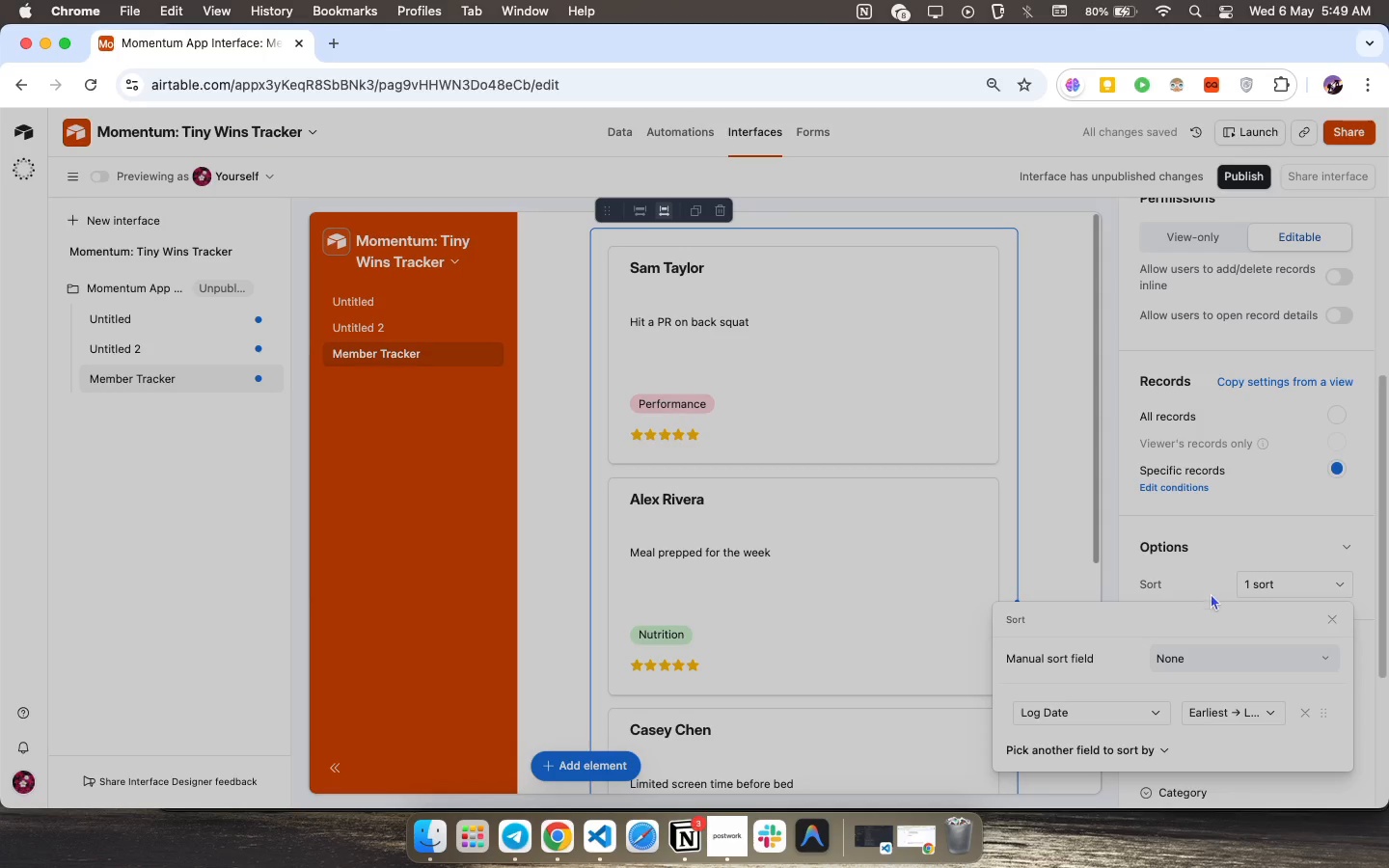 
wait(6.06)
 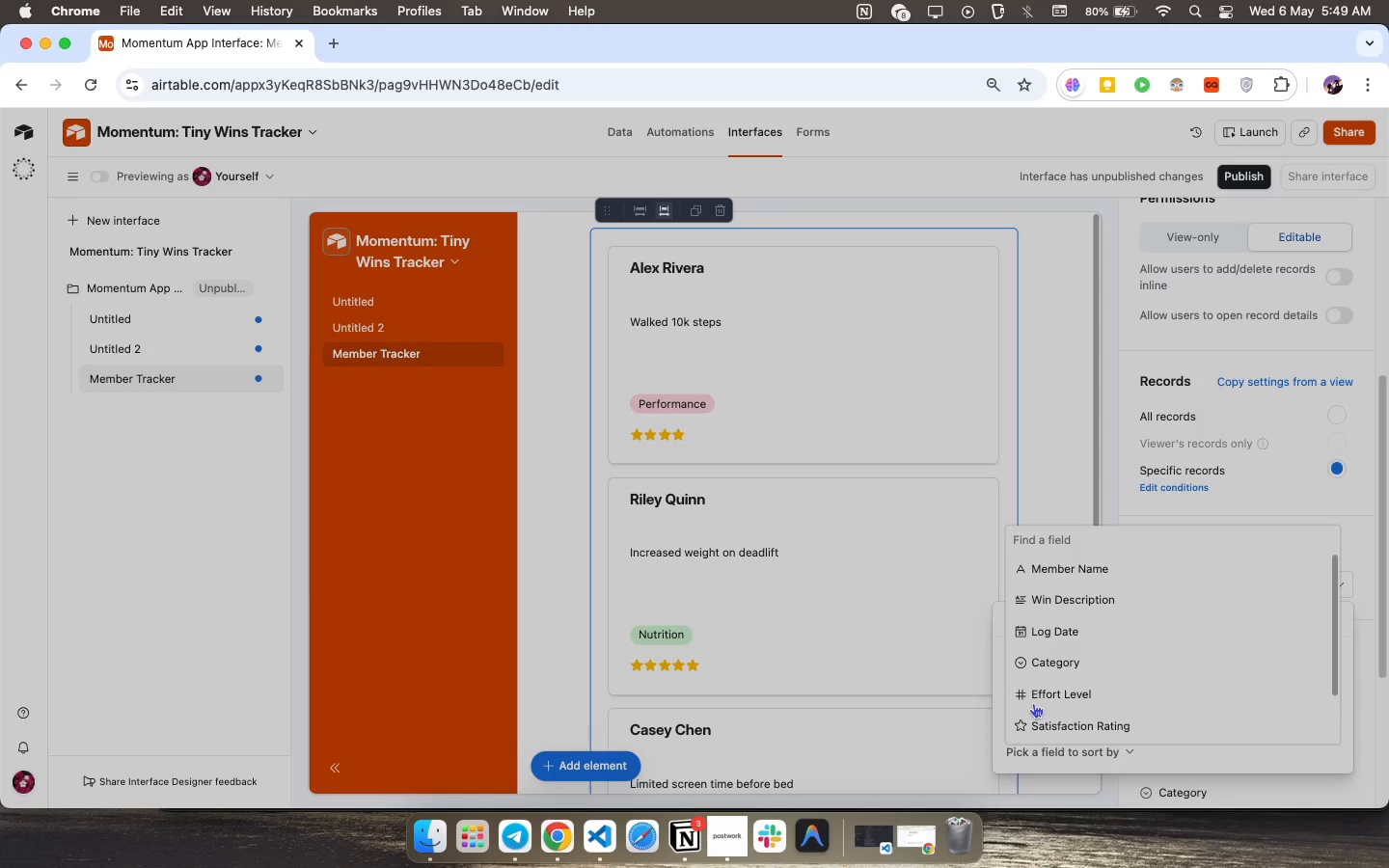 
left_click([1197, 590])
 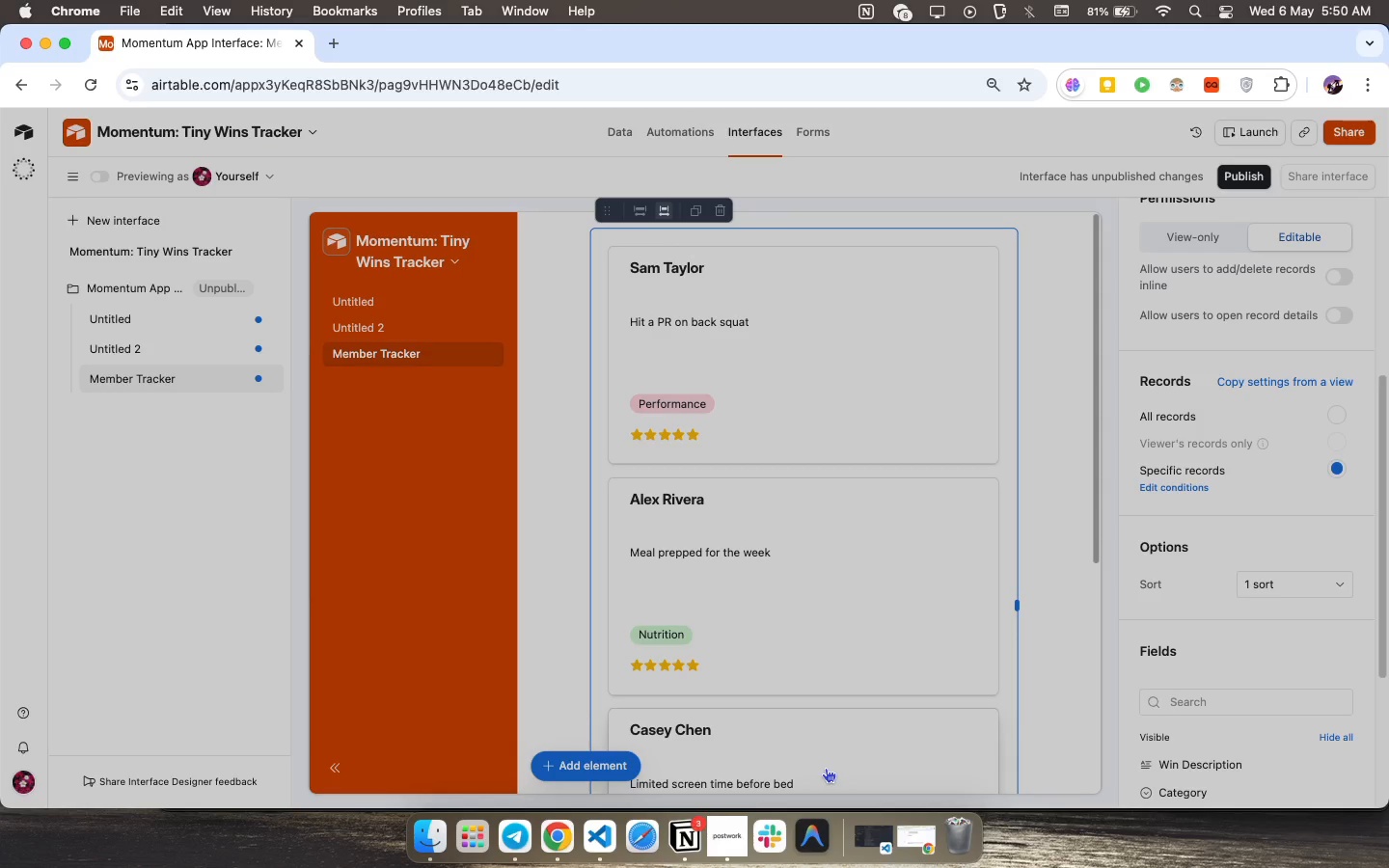 
wait(69.08)
 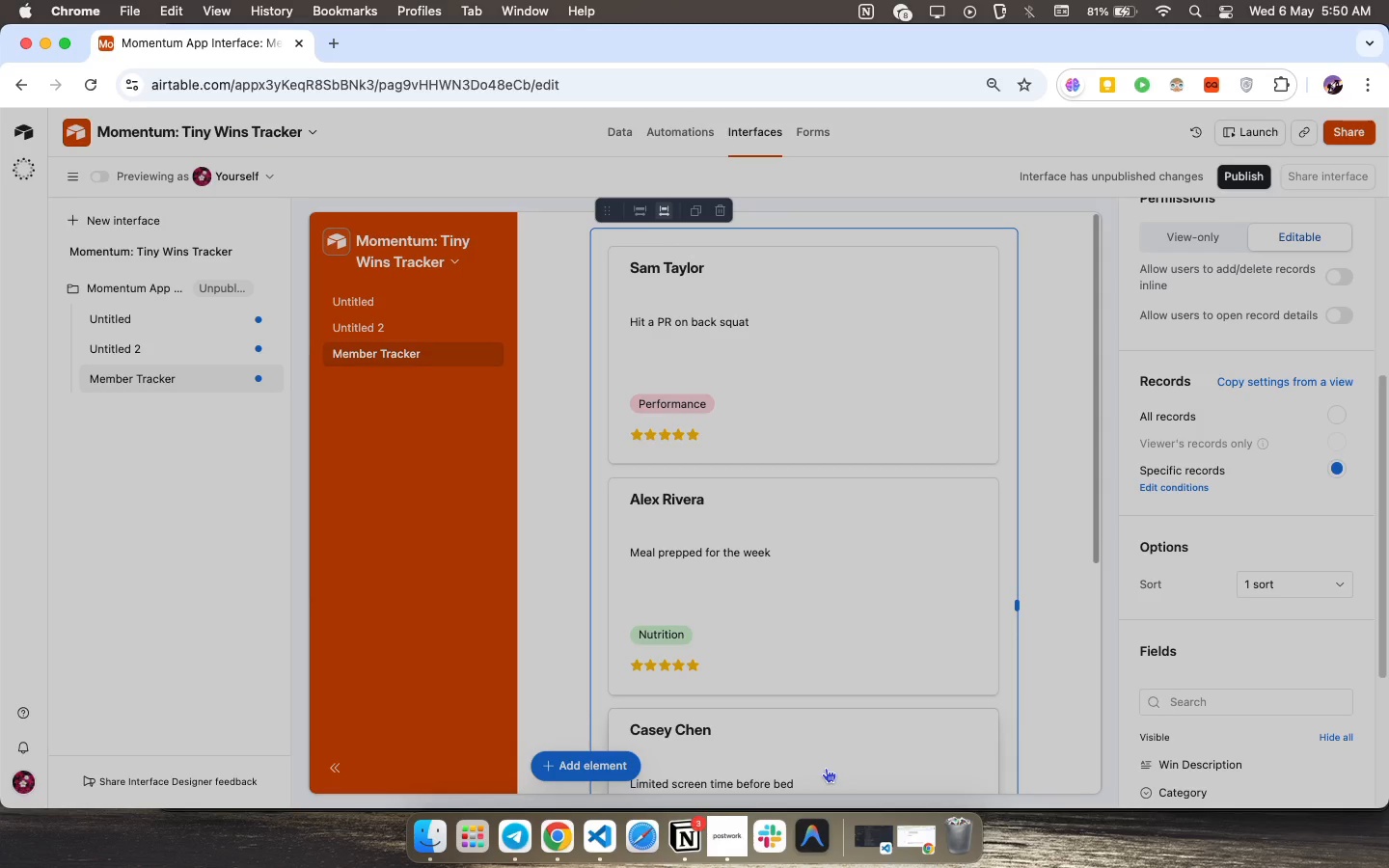 
double_click([156, 377])
 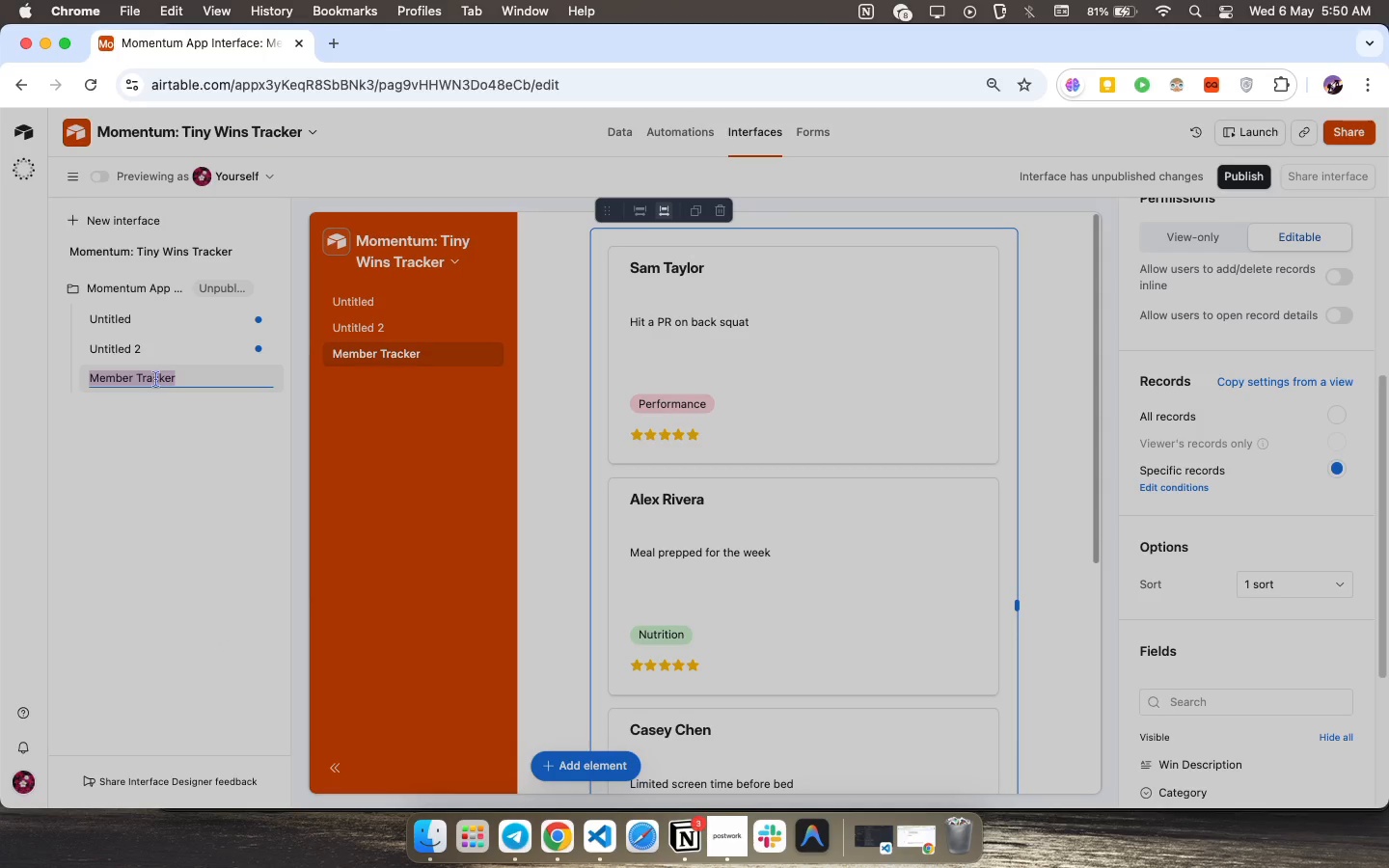 
type(Big Win Feed)
 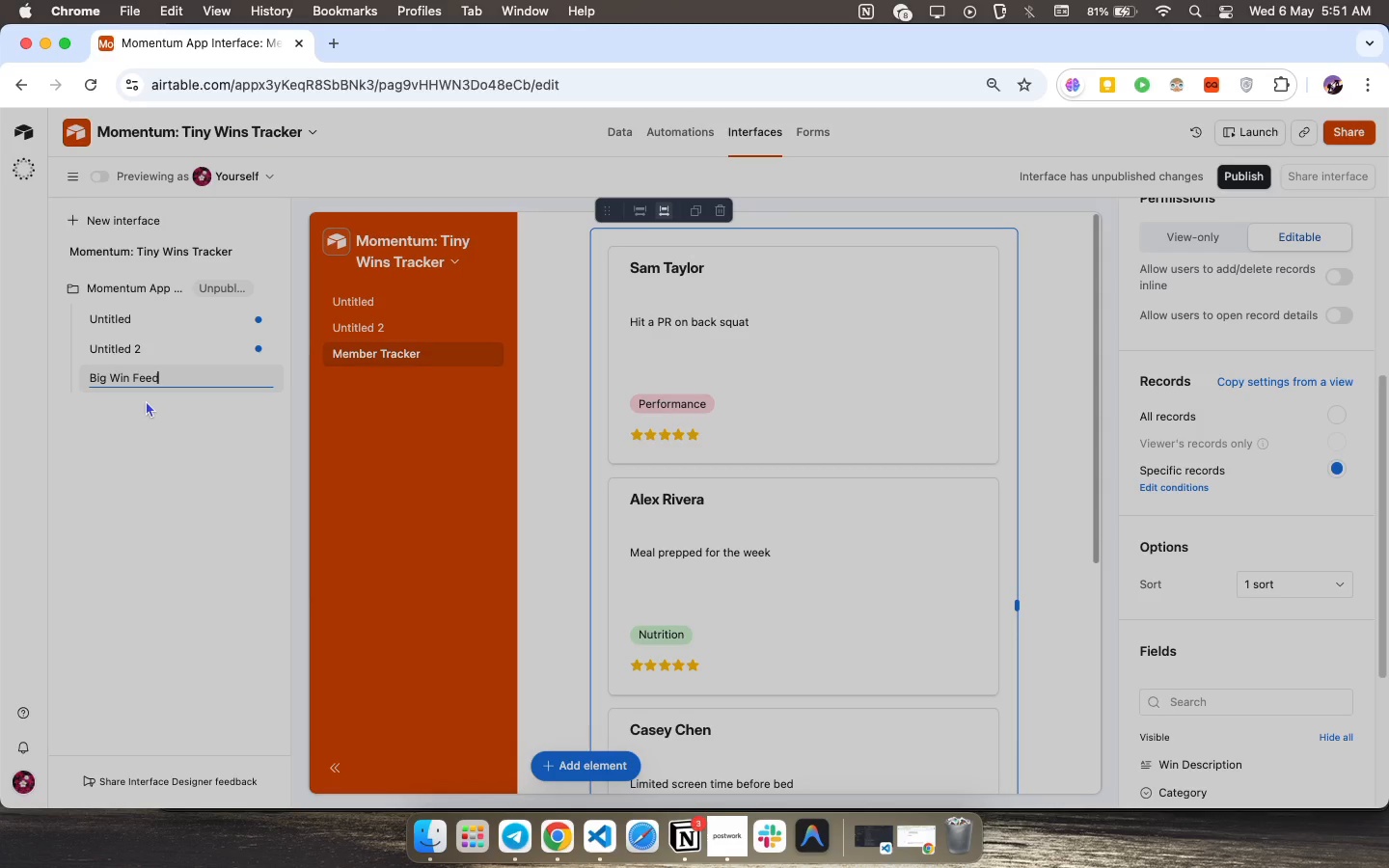 
wait(7.87)
 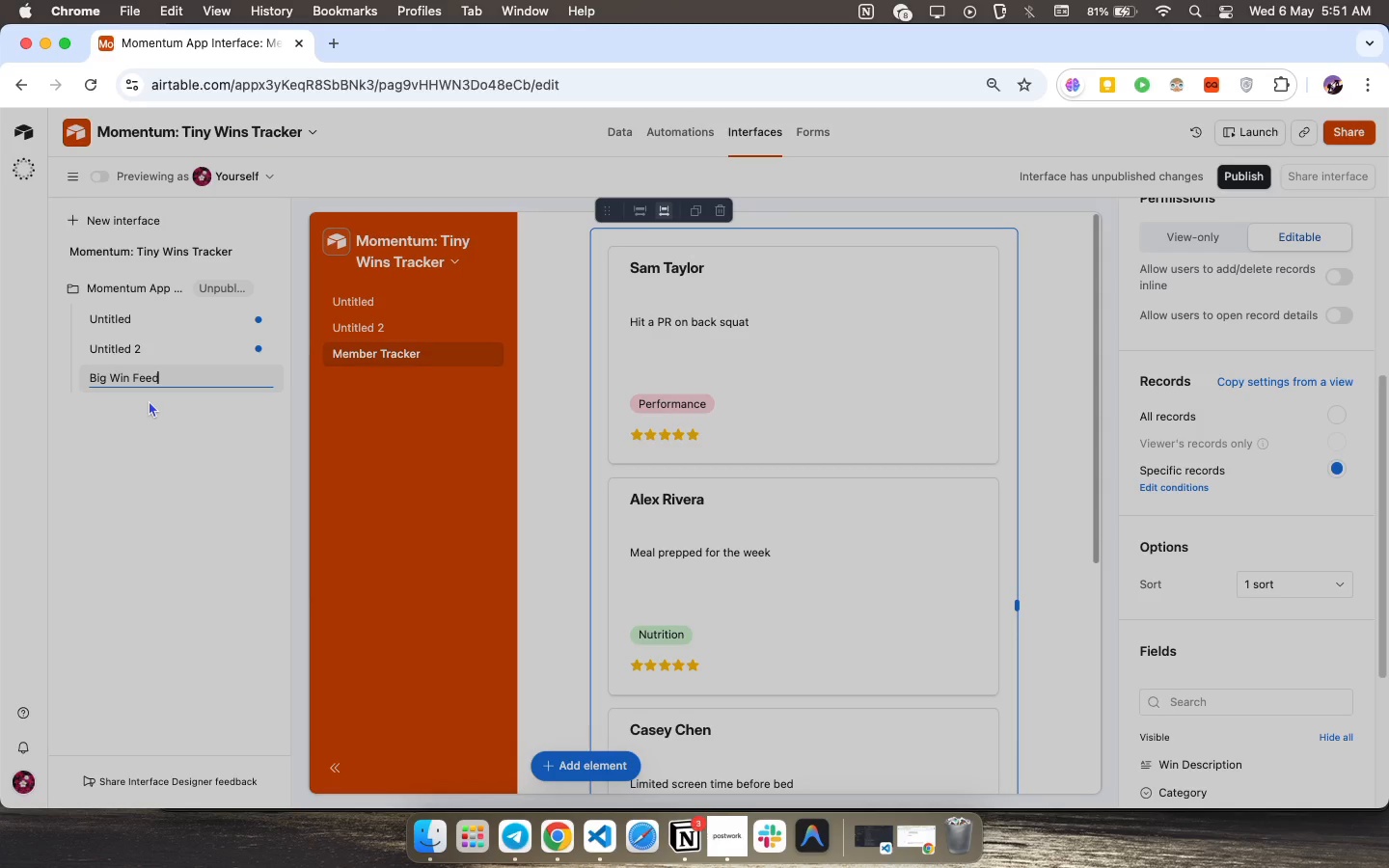 
mouse_move([238, 306])
 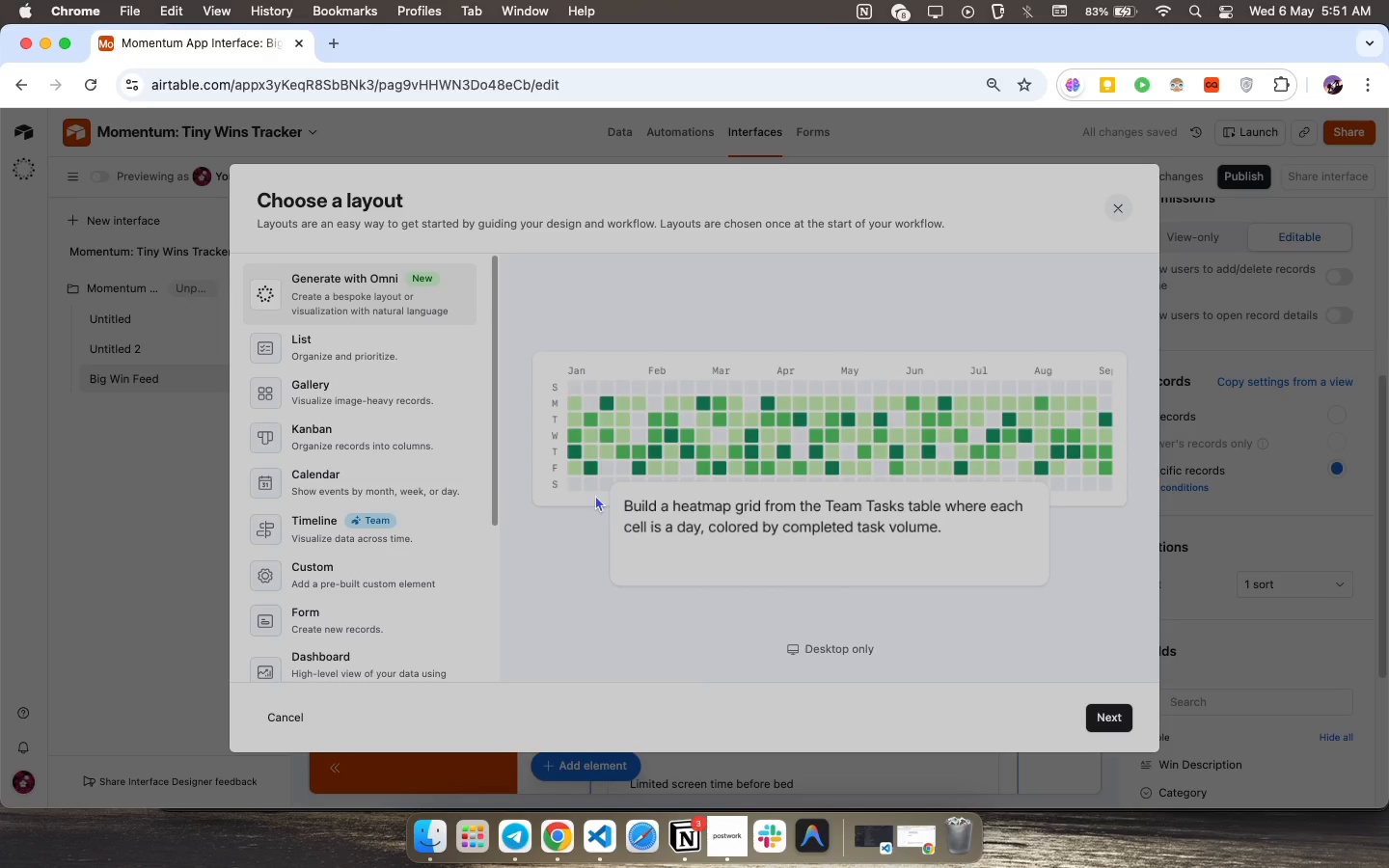 
scroll: coordinate [381, 550], scroll_direction: down, amount: 48.0
 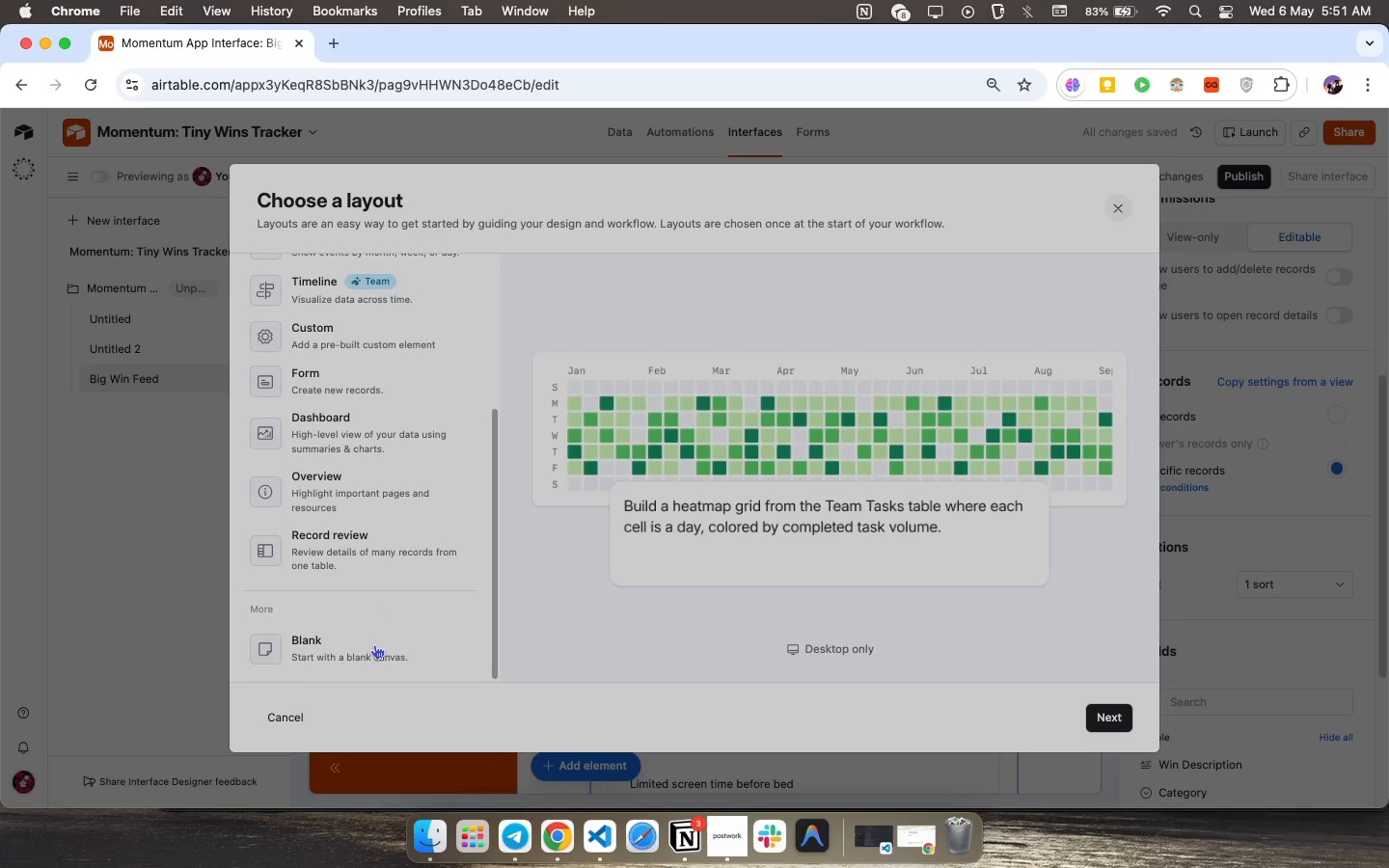 
left_click([374, 643])
 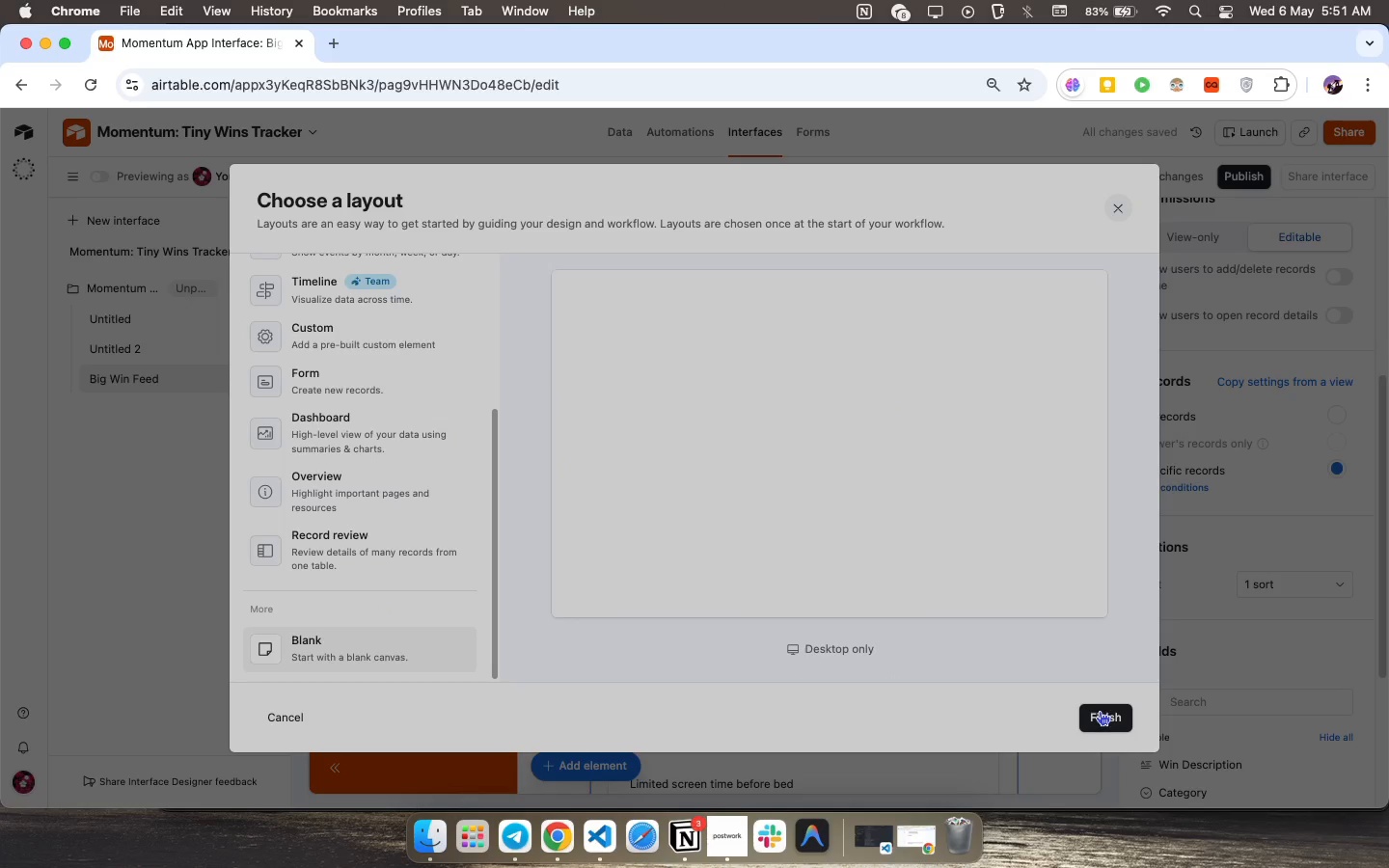 
left_click([1100, 712])
 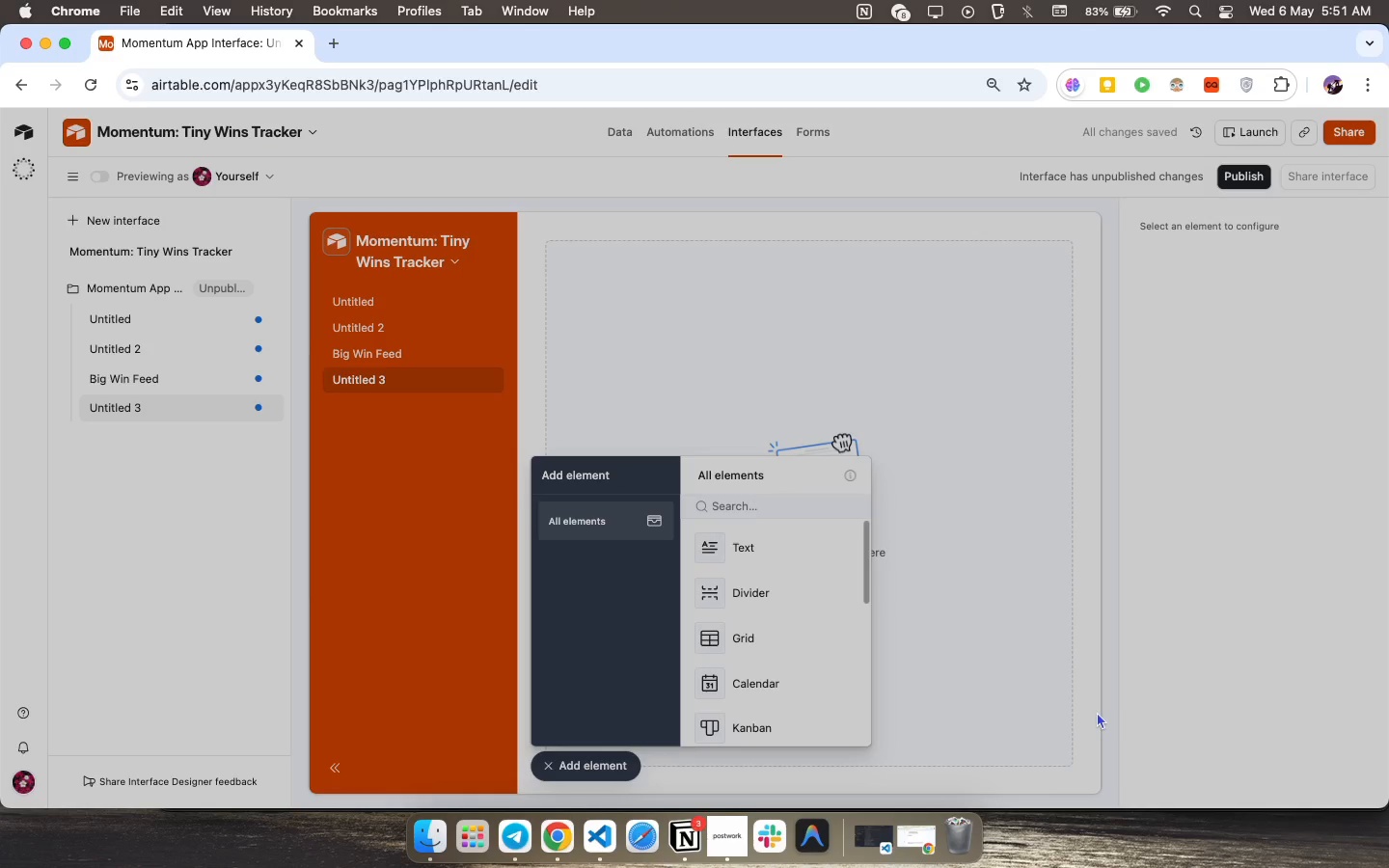 
wait(10.01)
 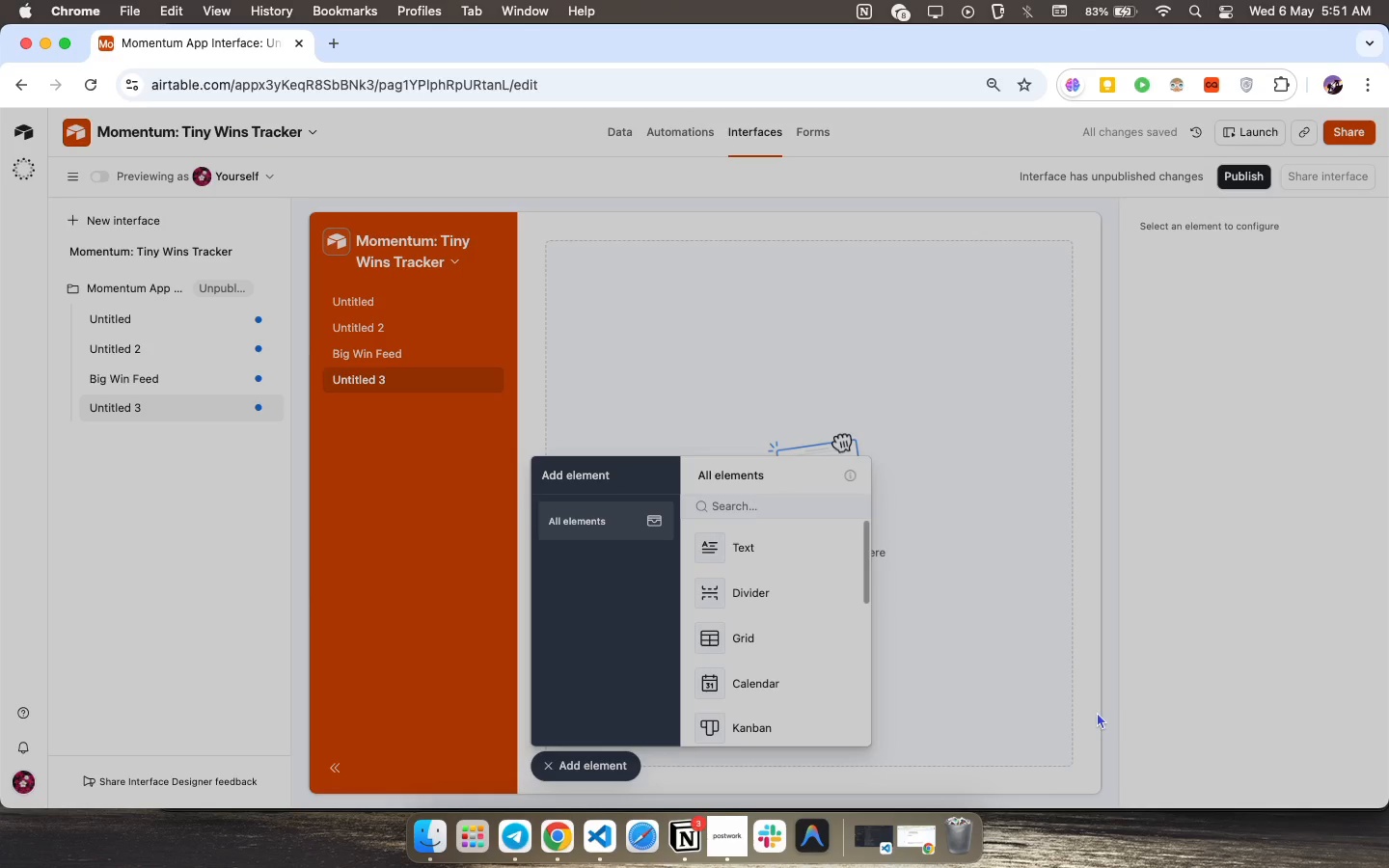 
type(Member Tracker )
 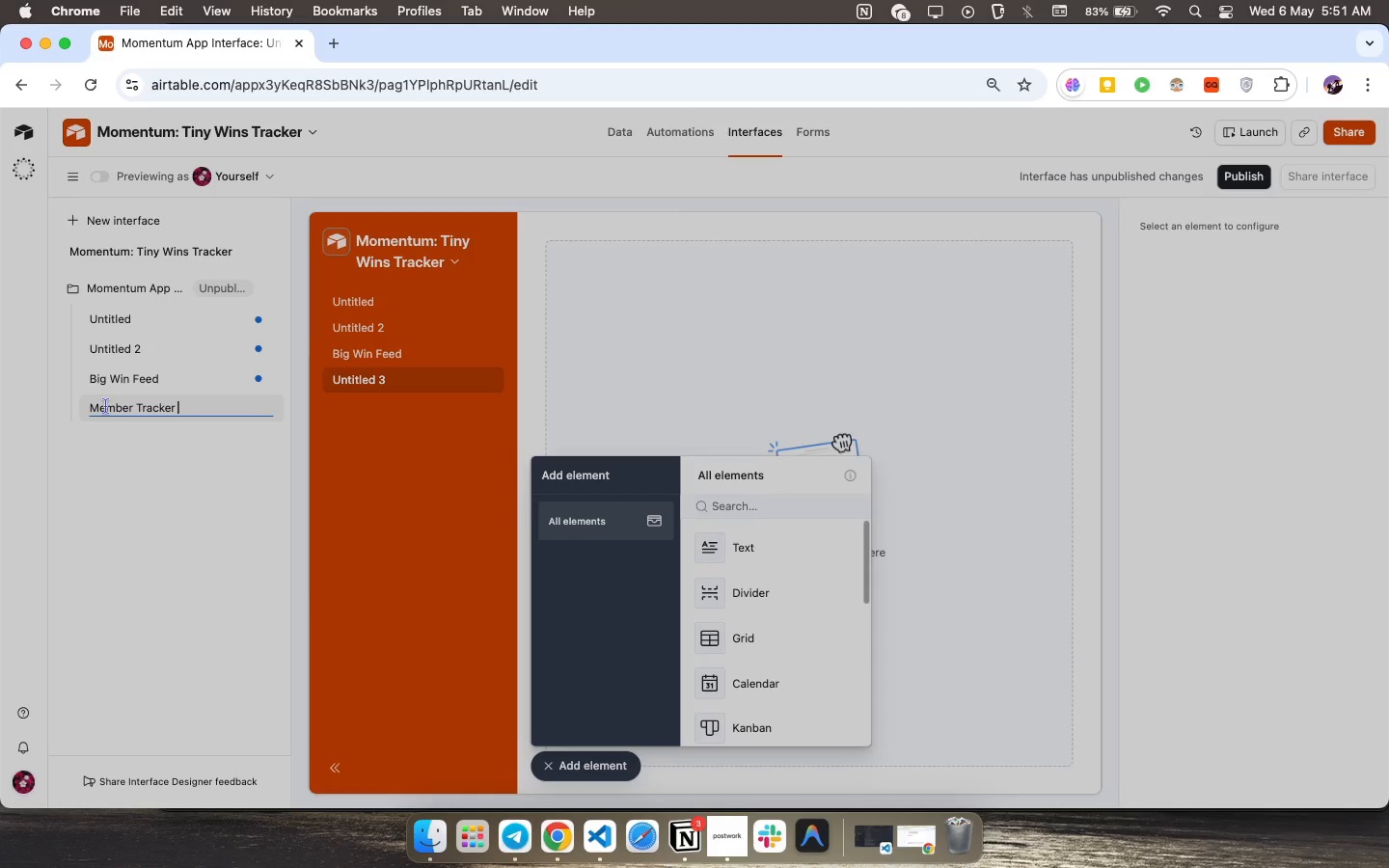 
wait(7.87)
 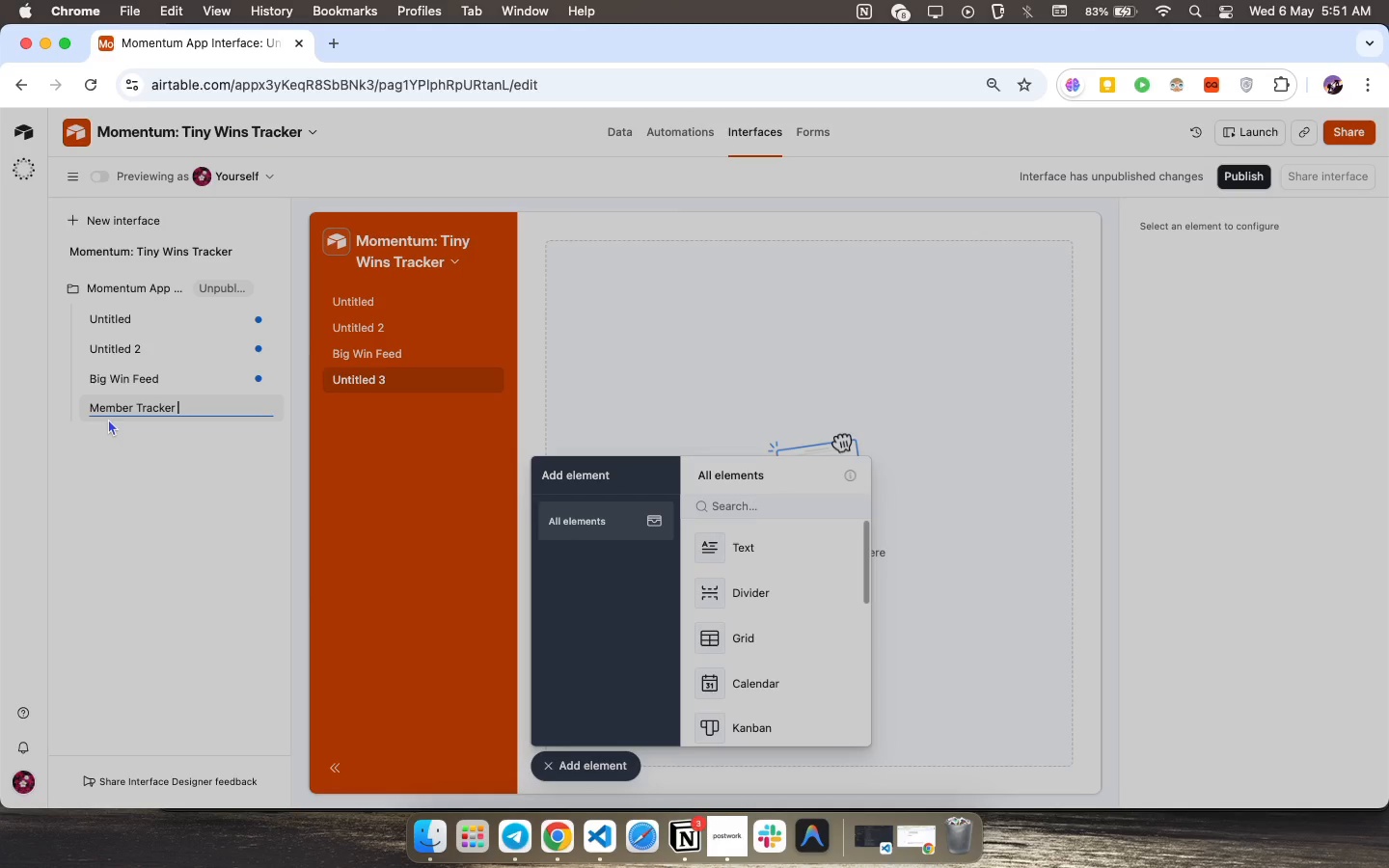 
left_click([192, 449])
 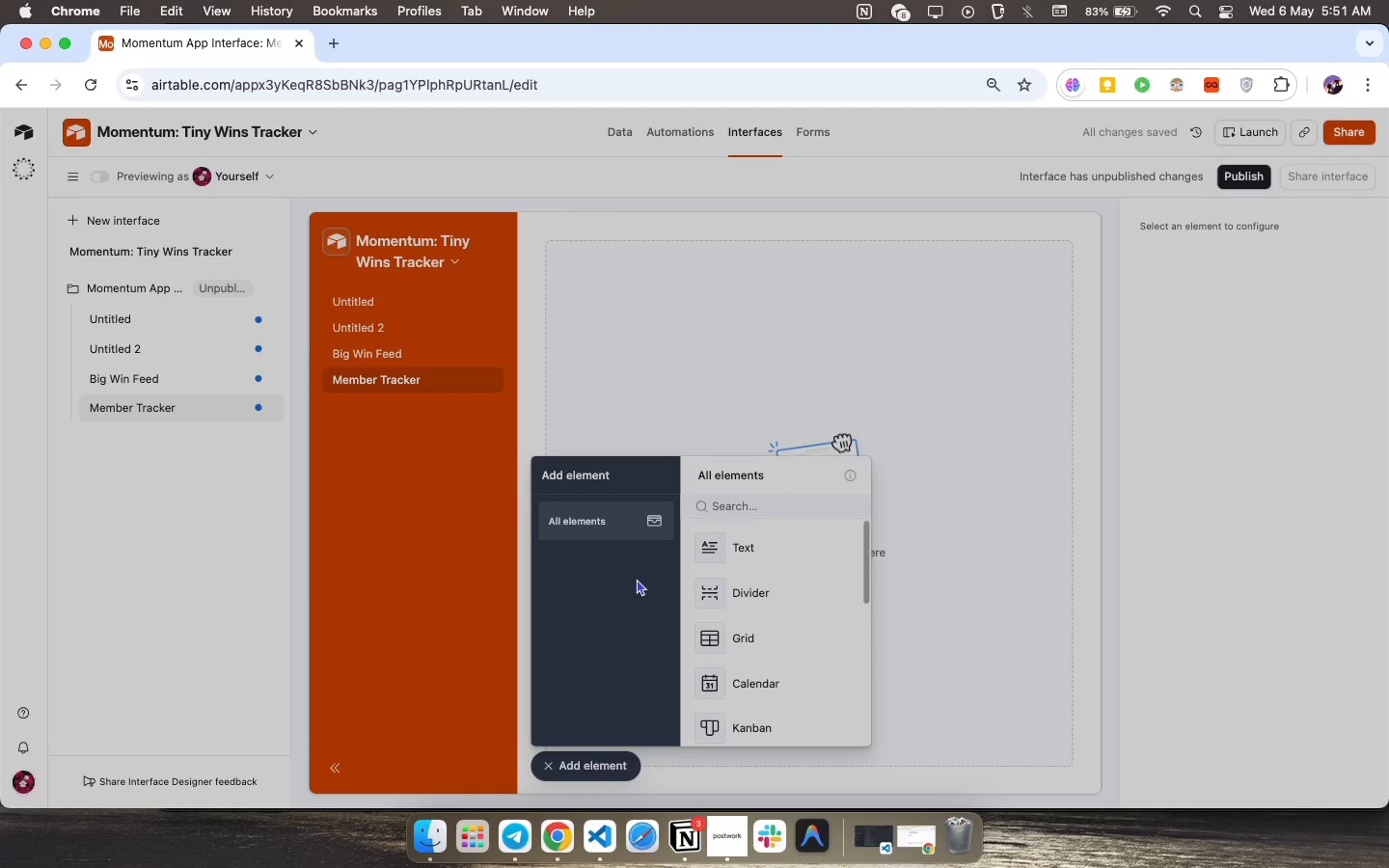 
scroll: coordinate [749, 624], scroll_direction: down, amount: 10.0
 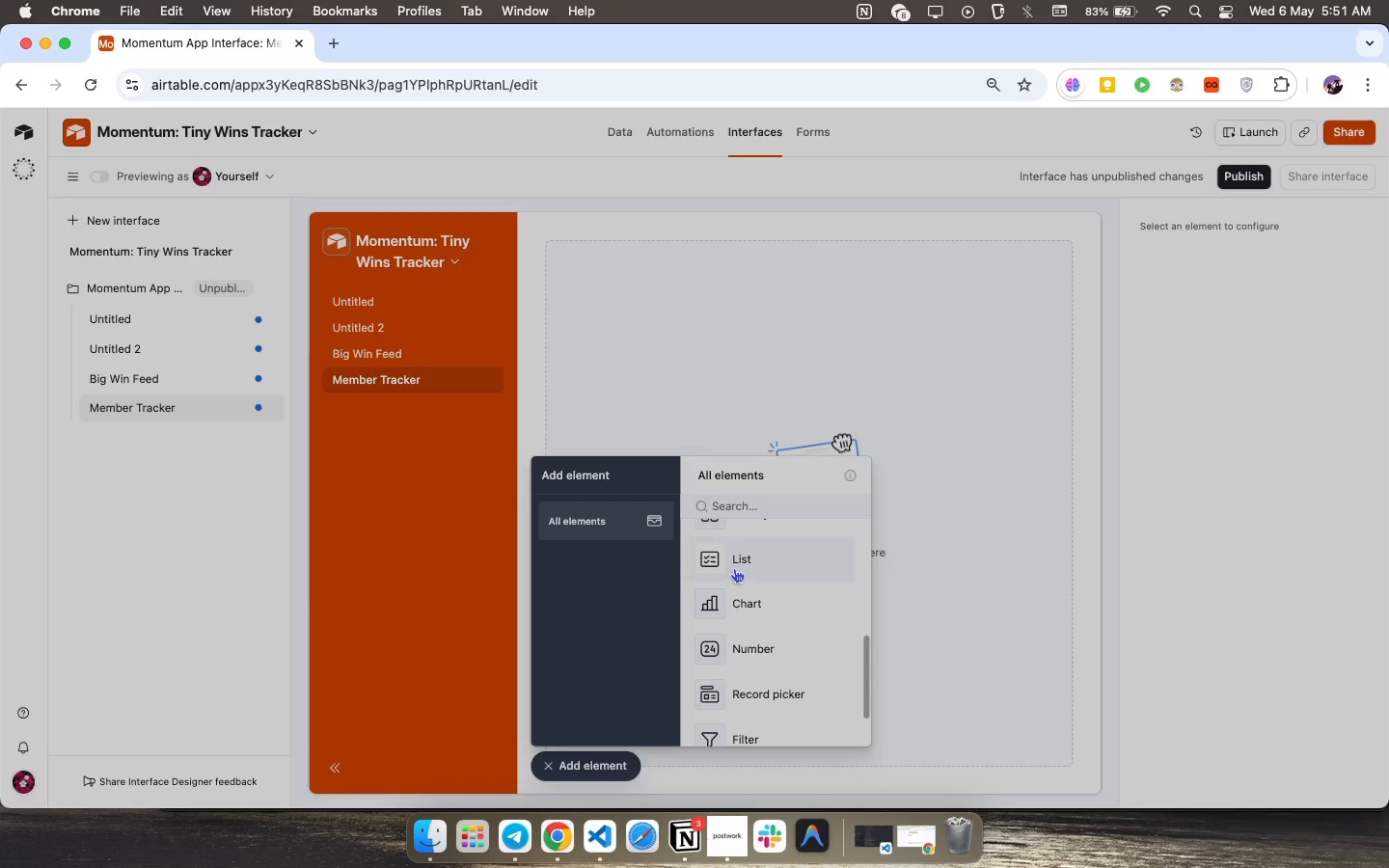 
left_click([737, 556])
 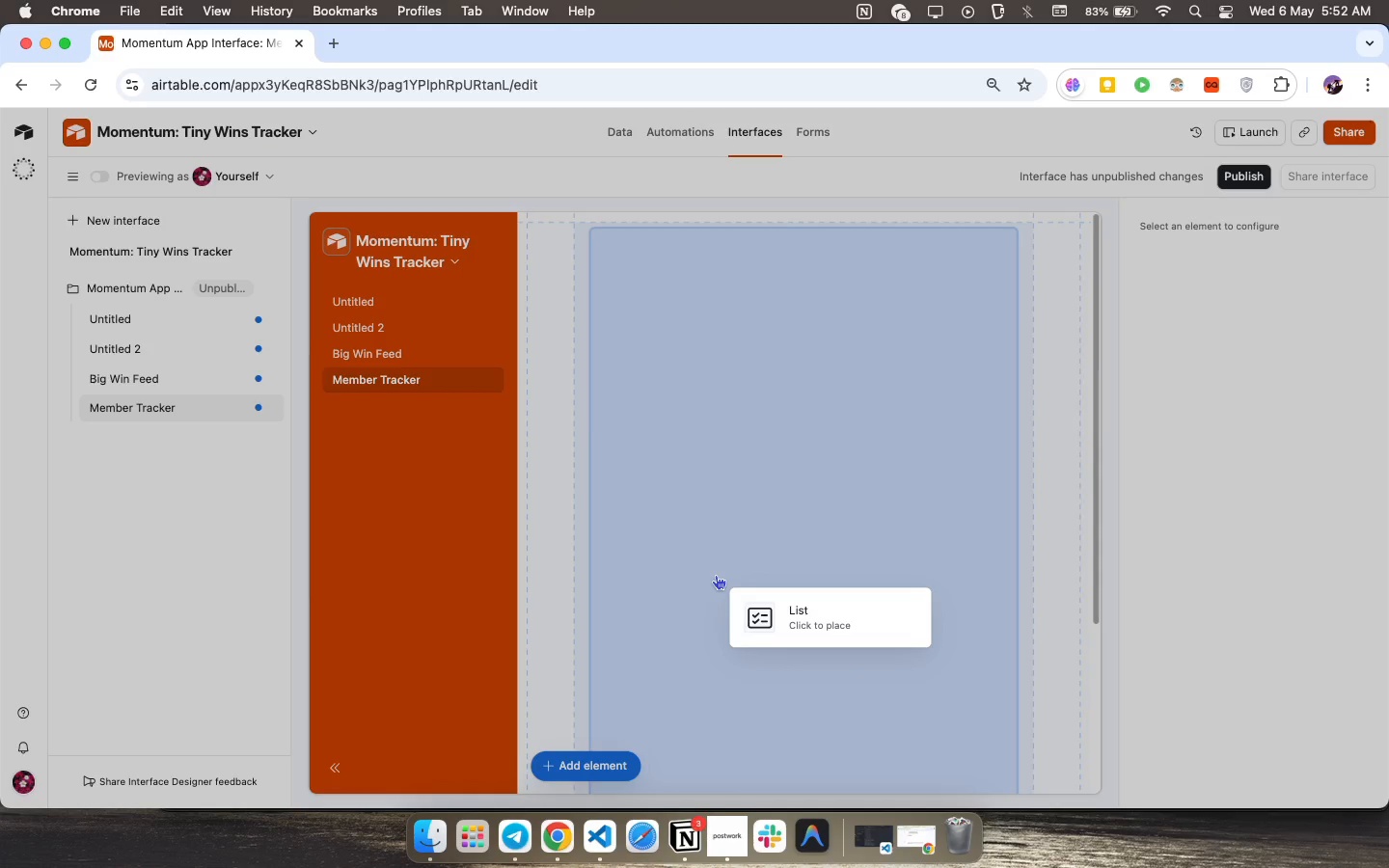 
wait(16.26)
 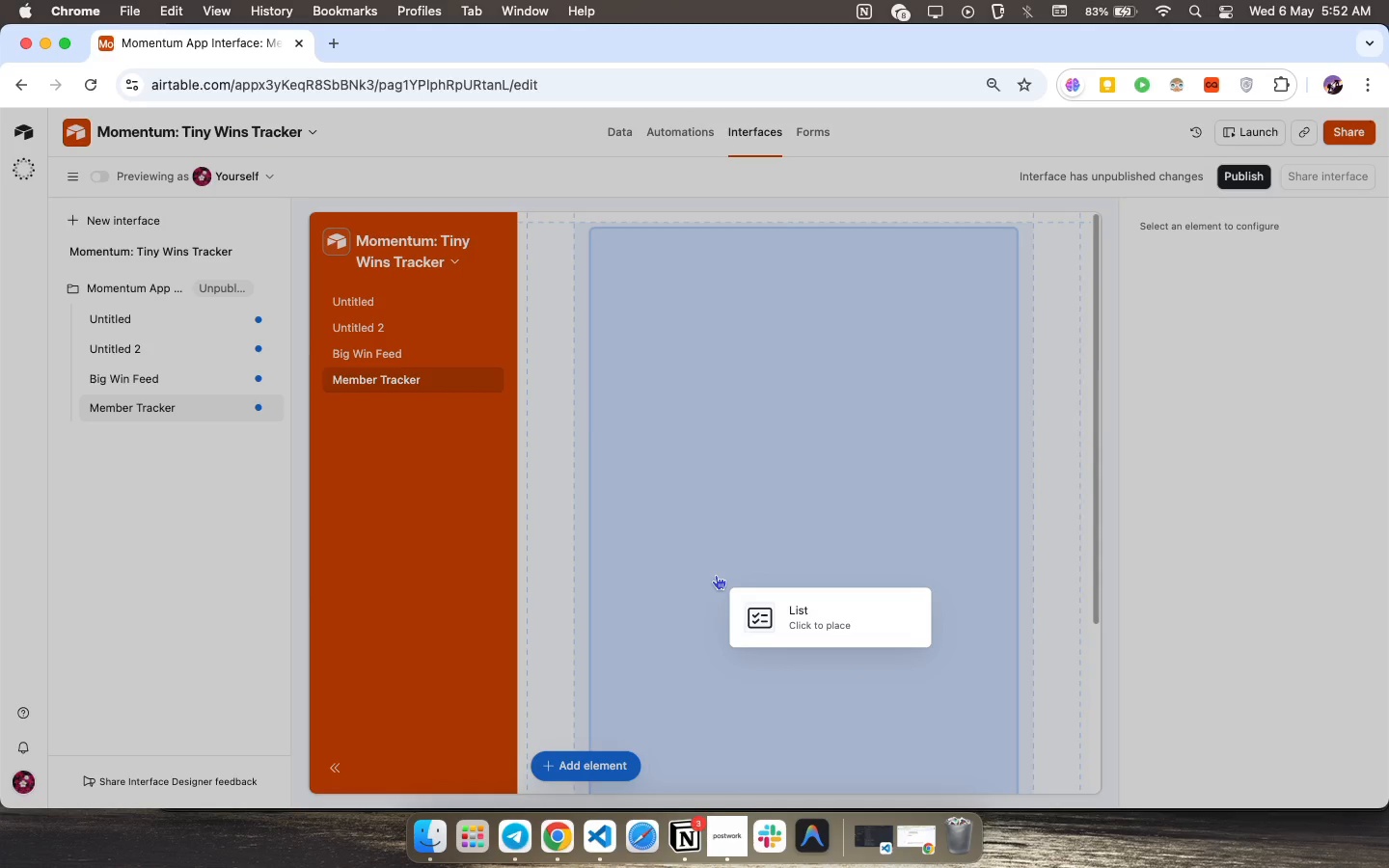 
mouse_move([683, 387])
 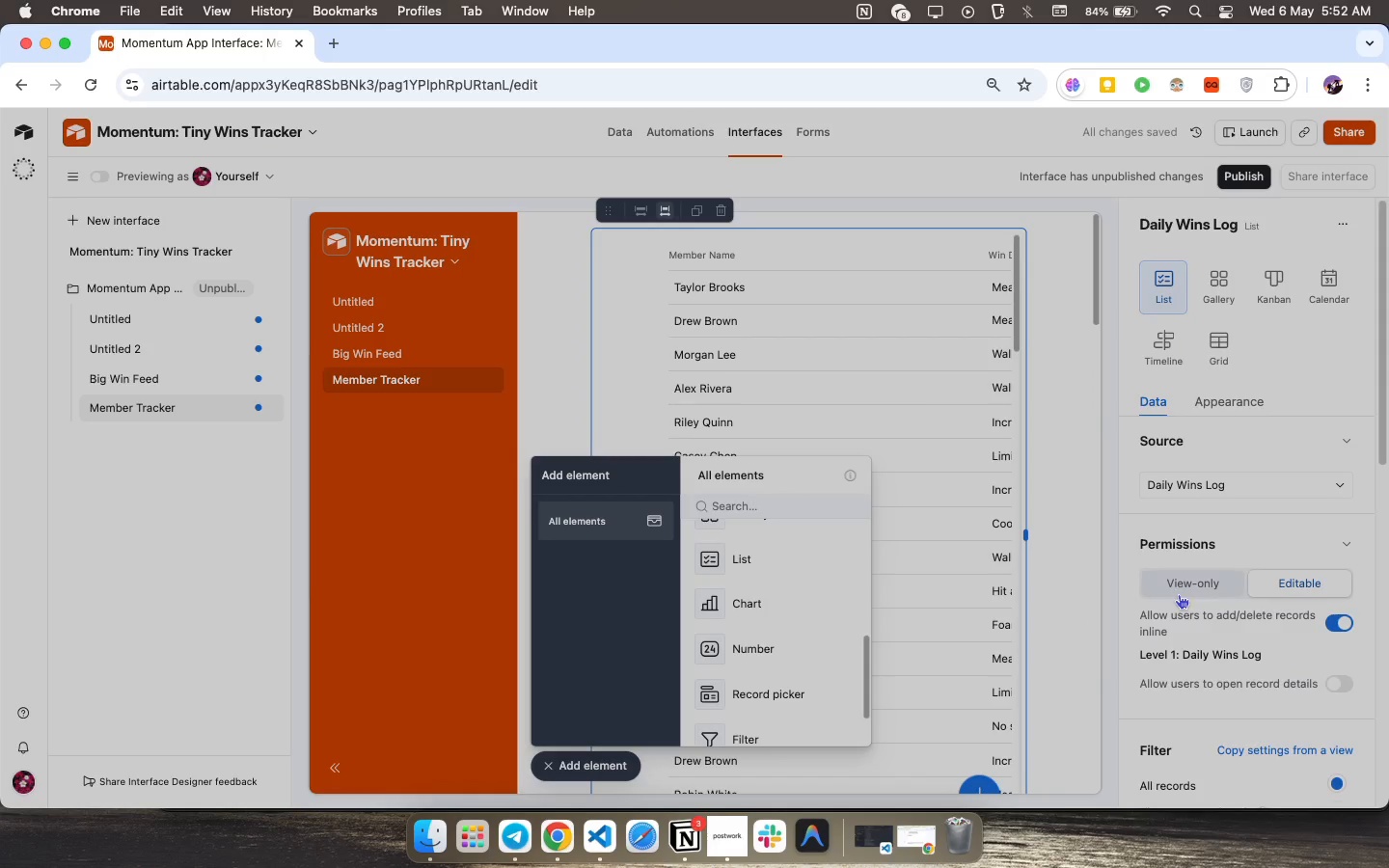 
scroll: coordinate [1171, 662], scroll_direction: down, amount: 16.0
 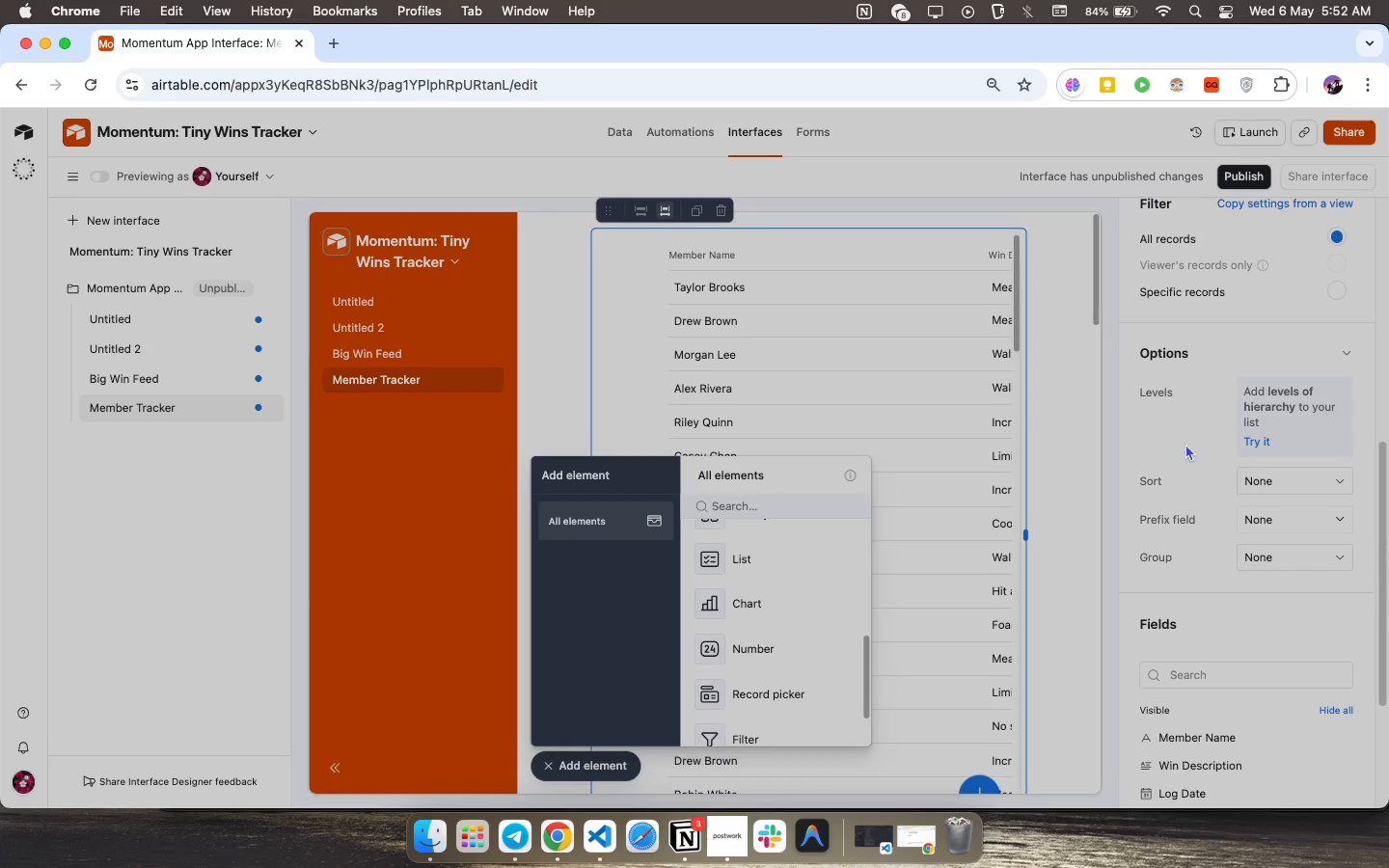 
scroll: coordinate [1186, 425], scroll_direction: up, amount: 1.0
 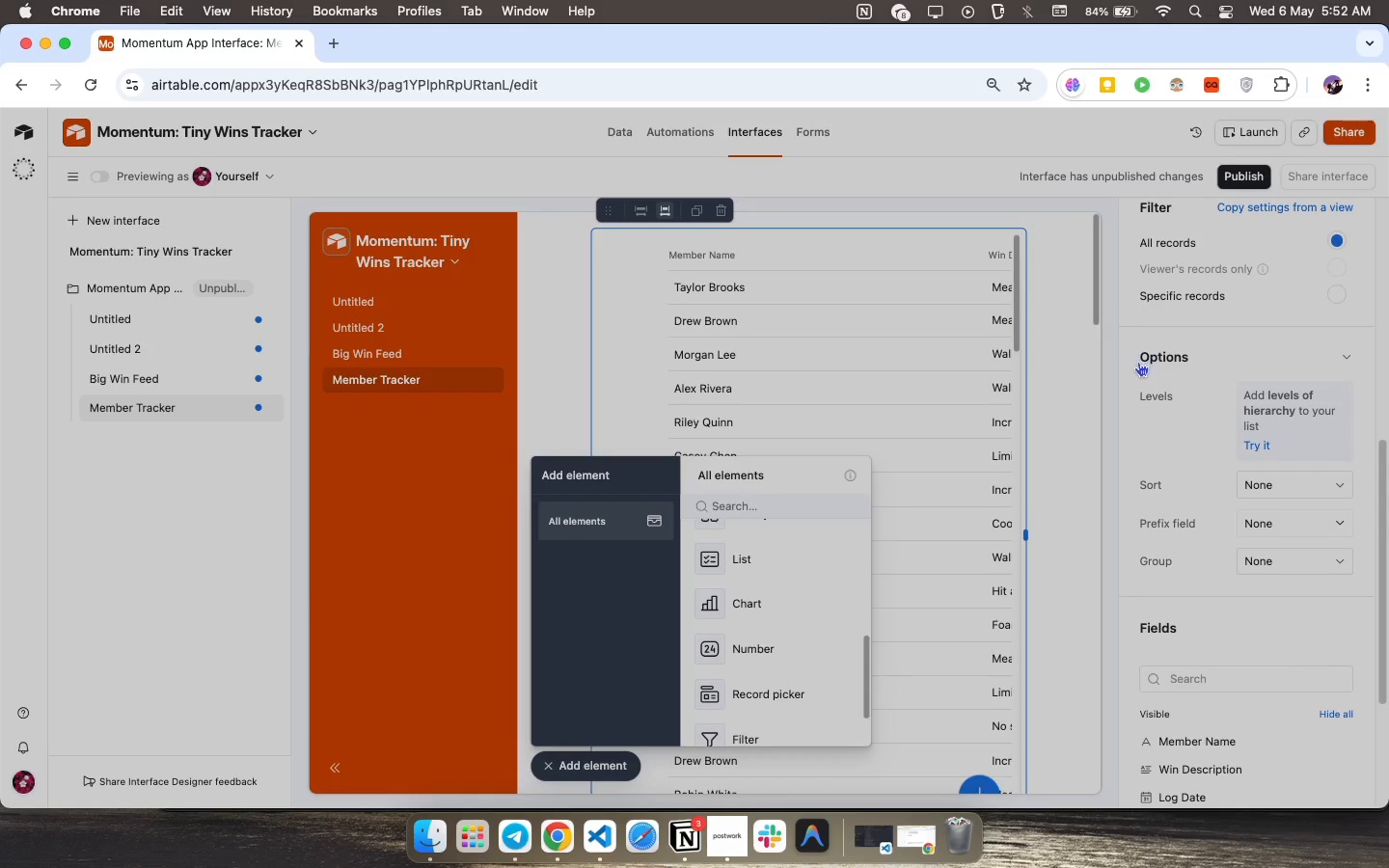 
wait(8.29)
 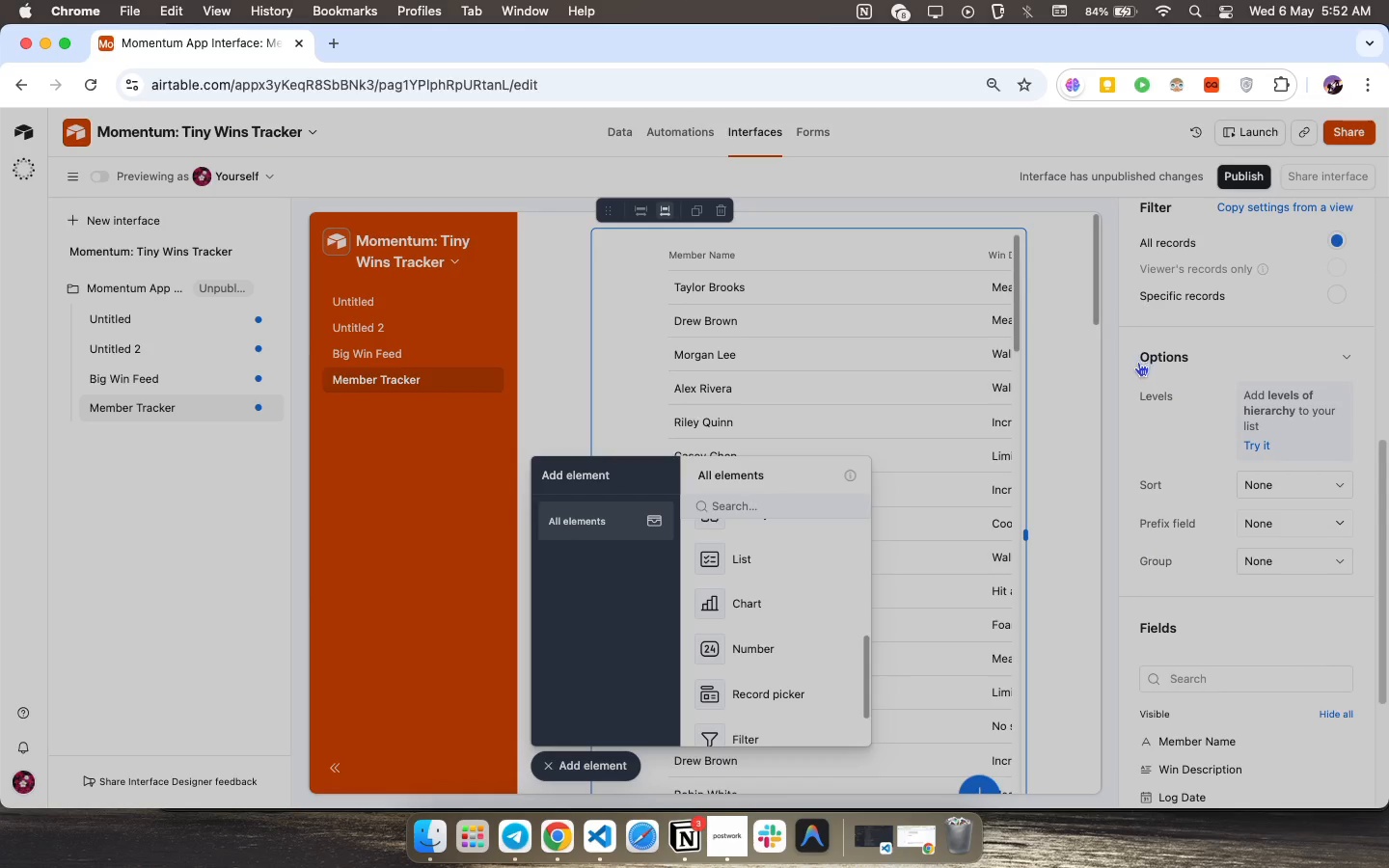 
scroll: coordinate [1243, 582], scroll_direction: down, amount: 23.0
 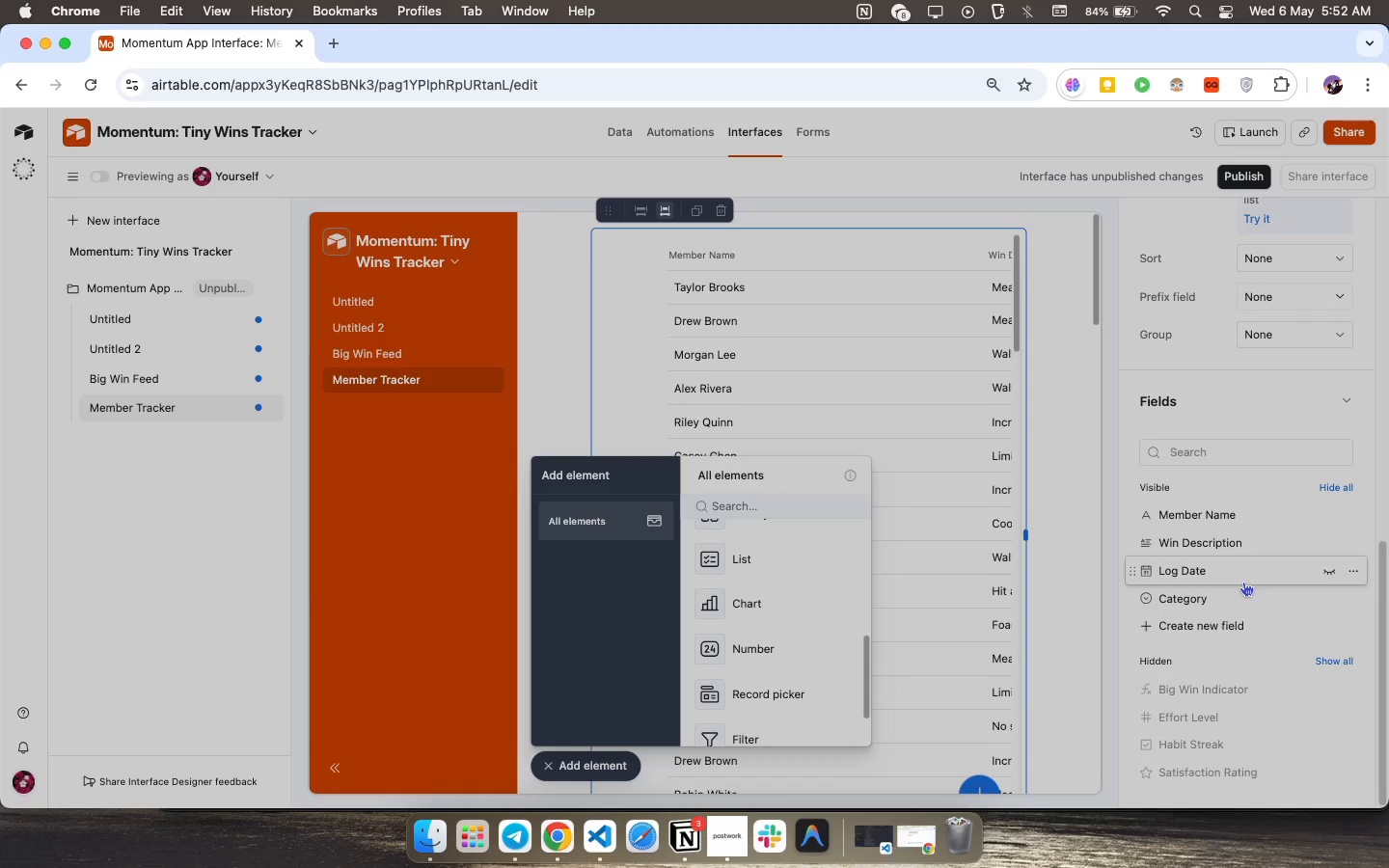 
scroll: coordinate [1243, 582], scroll_direction: up, amount: 24.0
 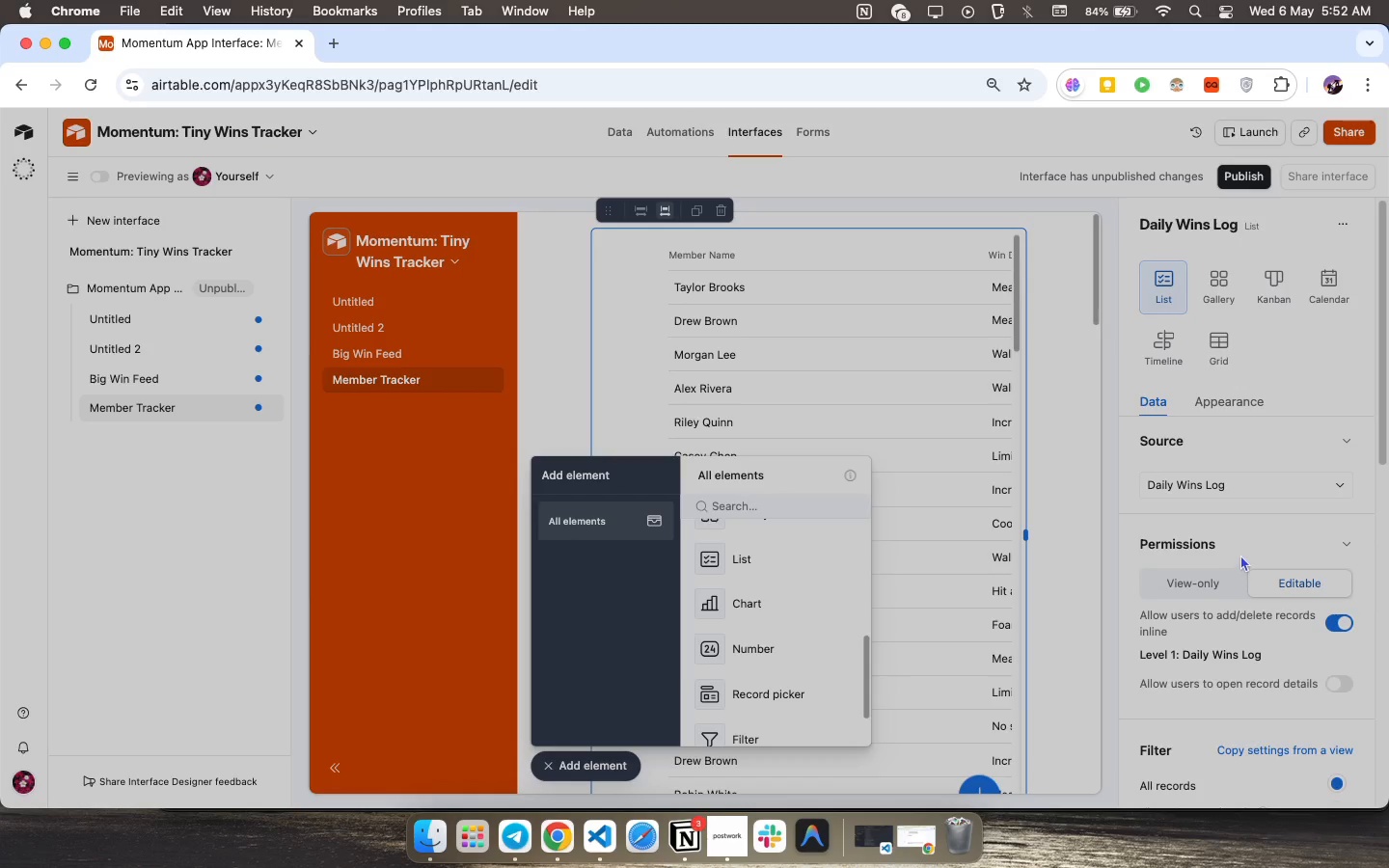 
scroll: coordinate [1241, 545], scroll_direction: down, amount: 9.0
 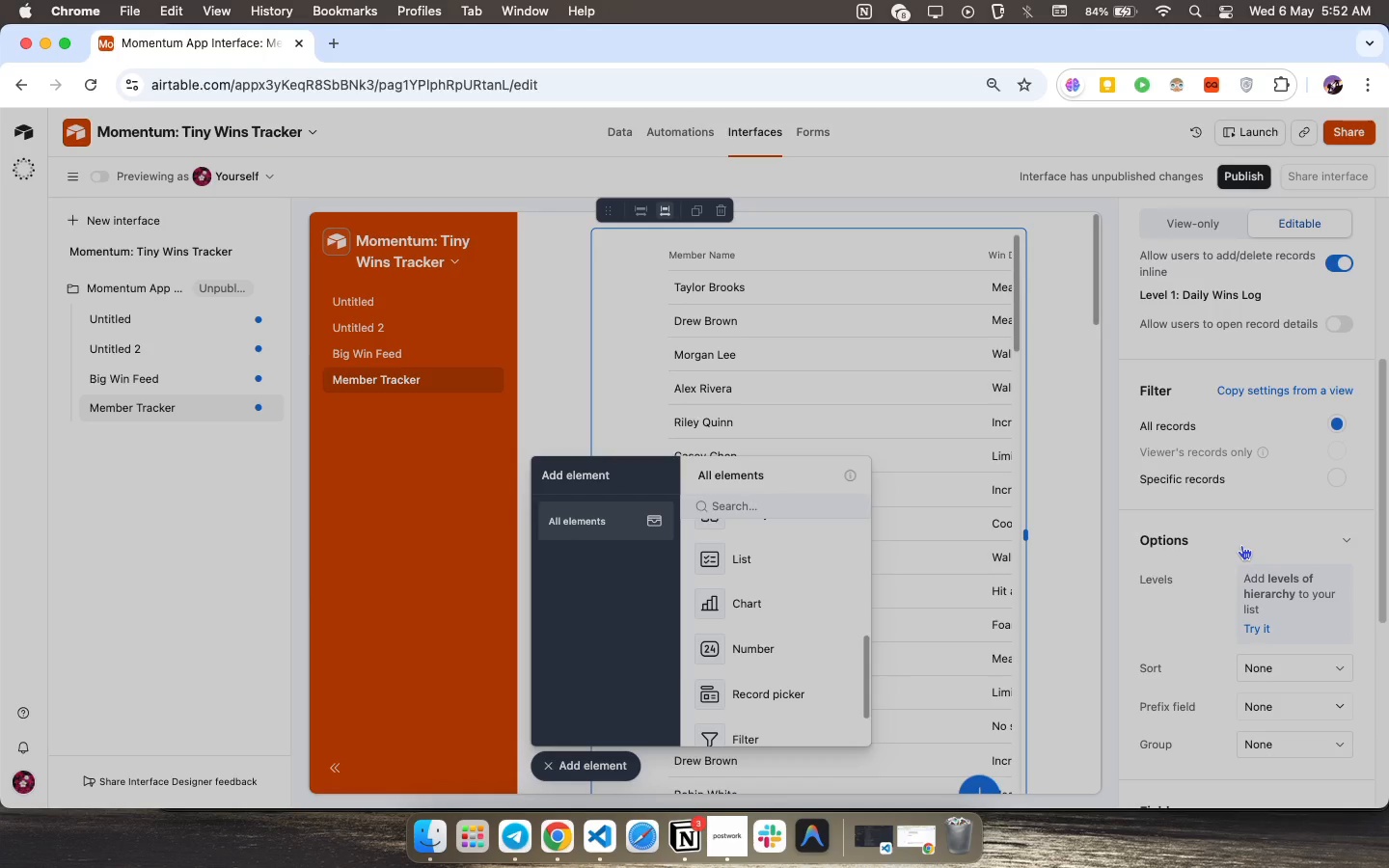 
scroll: coordinate [1241, 545], scroll_direction: up, amount: 9.0
 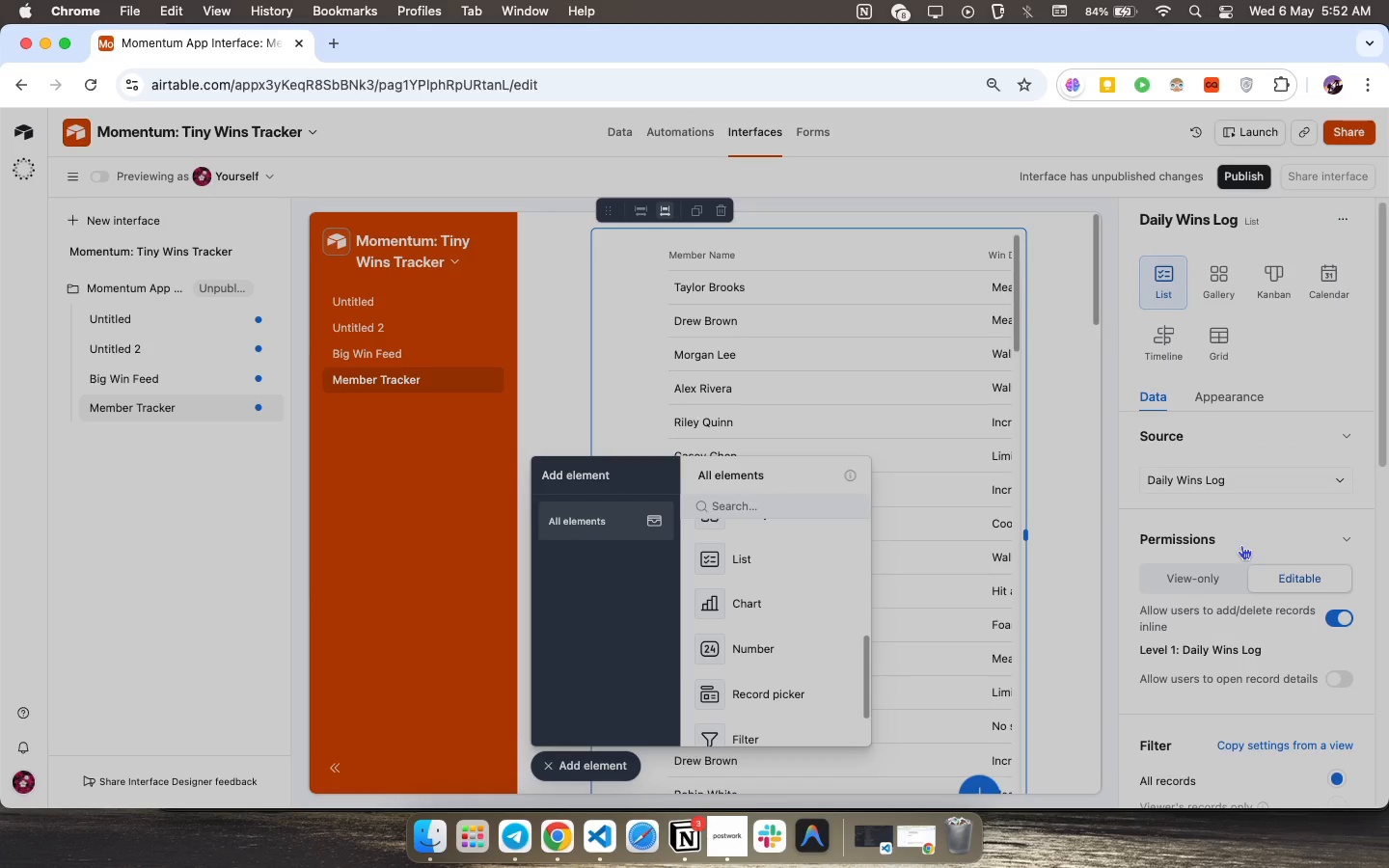 
scroll: coordinate [1217, 518], scroll_direction: down, amount: 11.0
 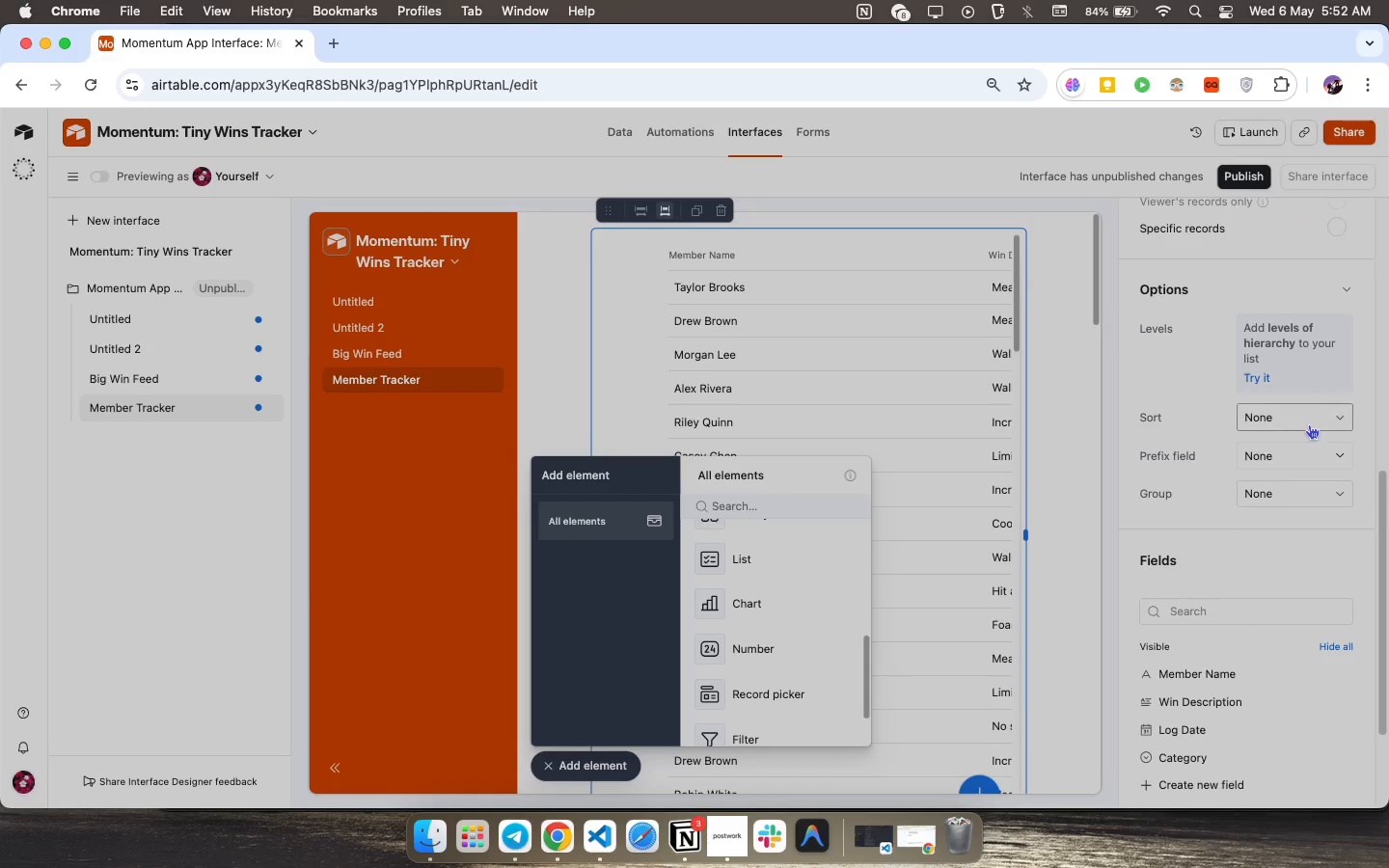 
left_click([1313, 421])
 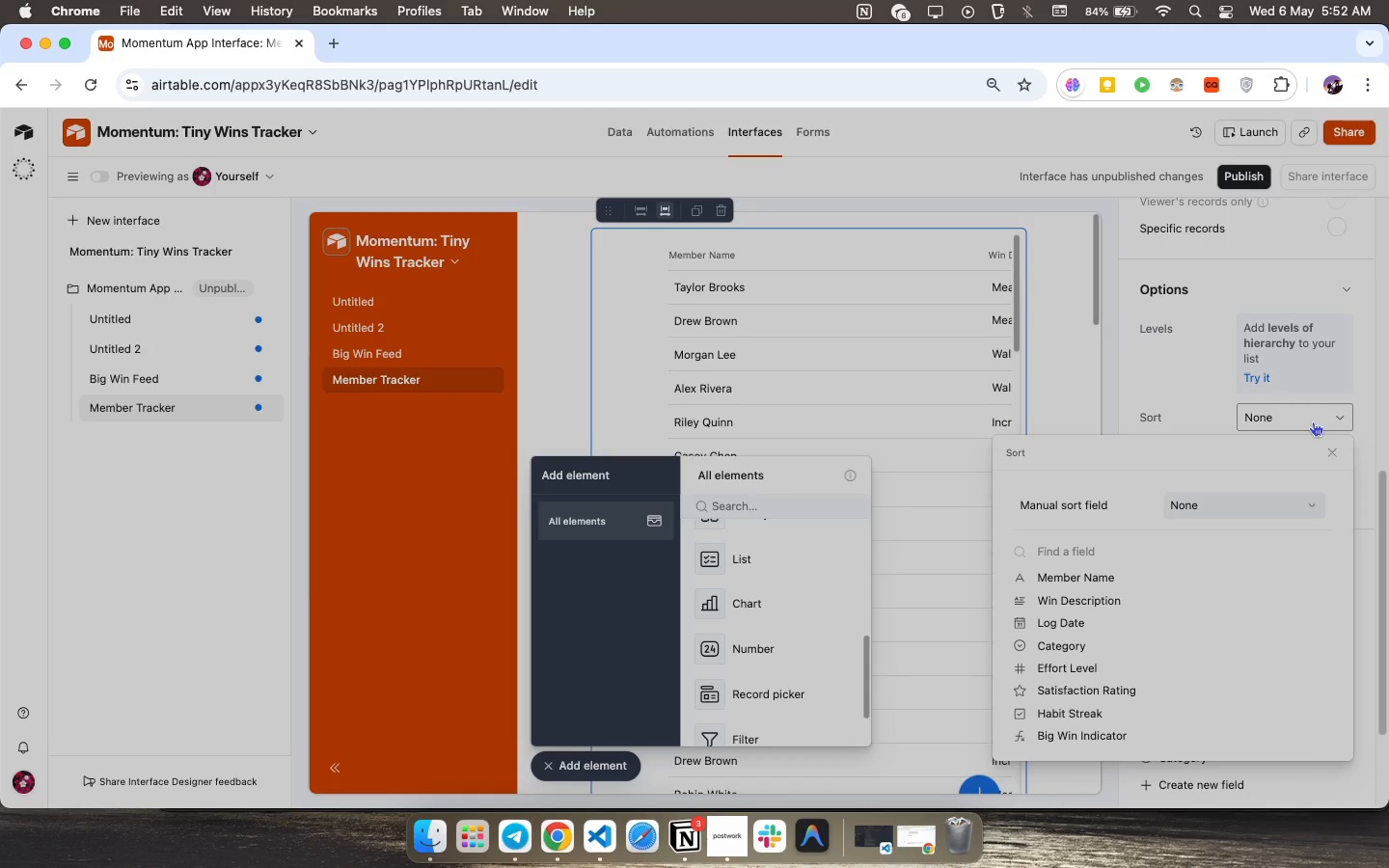 
left_click([1313, 421])
 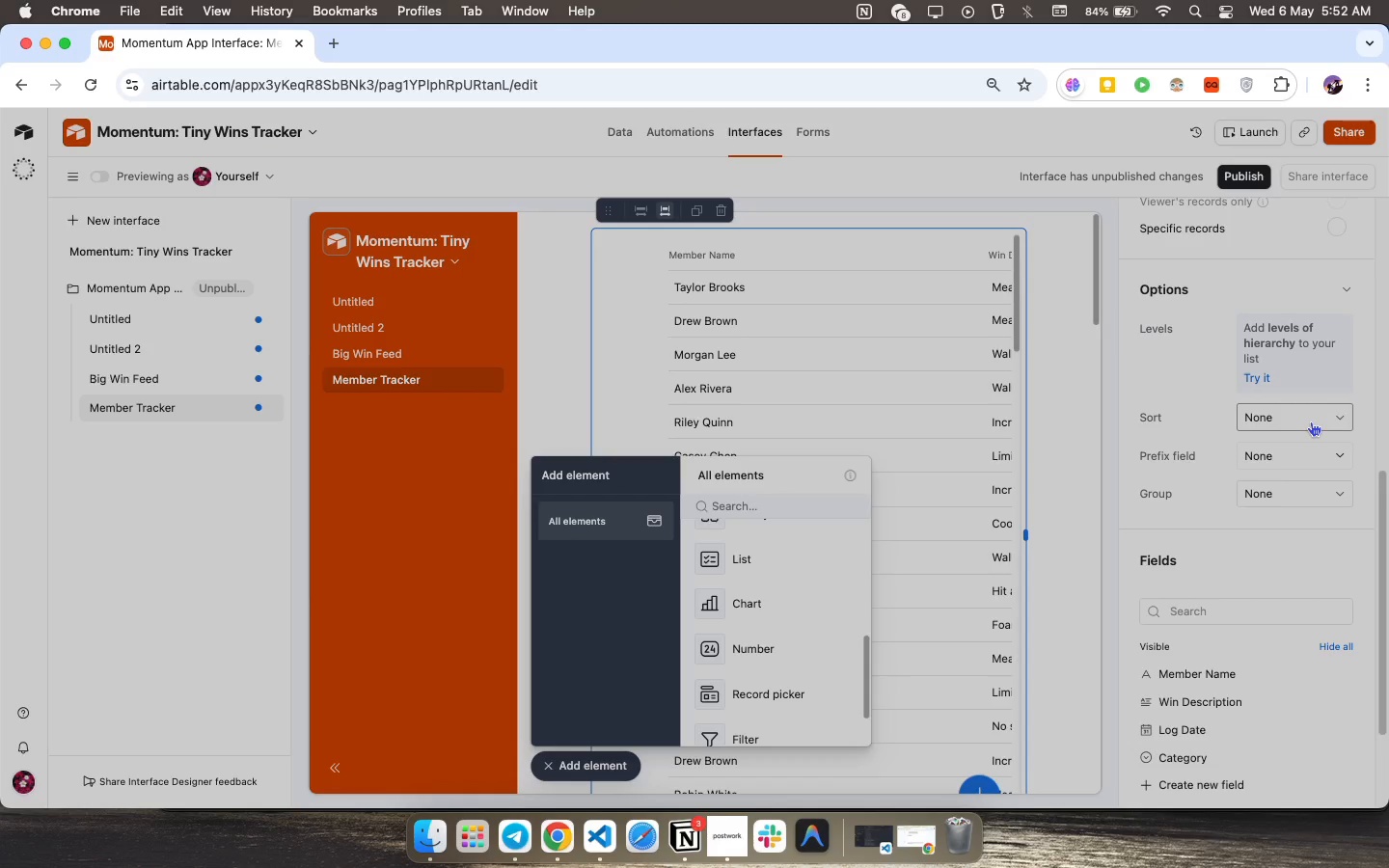 
left_click([1311, 421])
 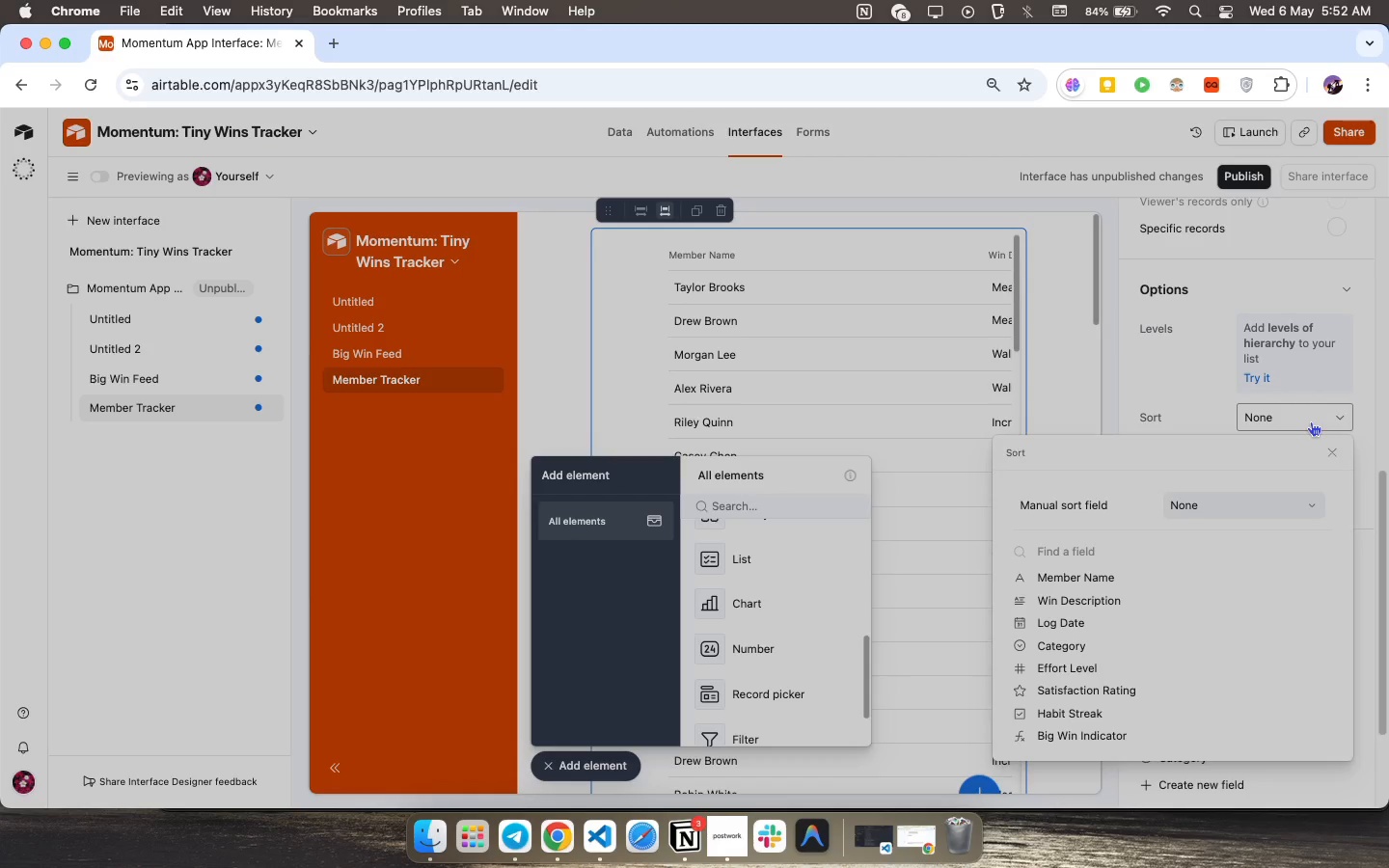 
left_click([1311, 421])
 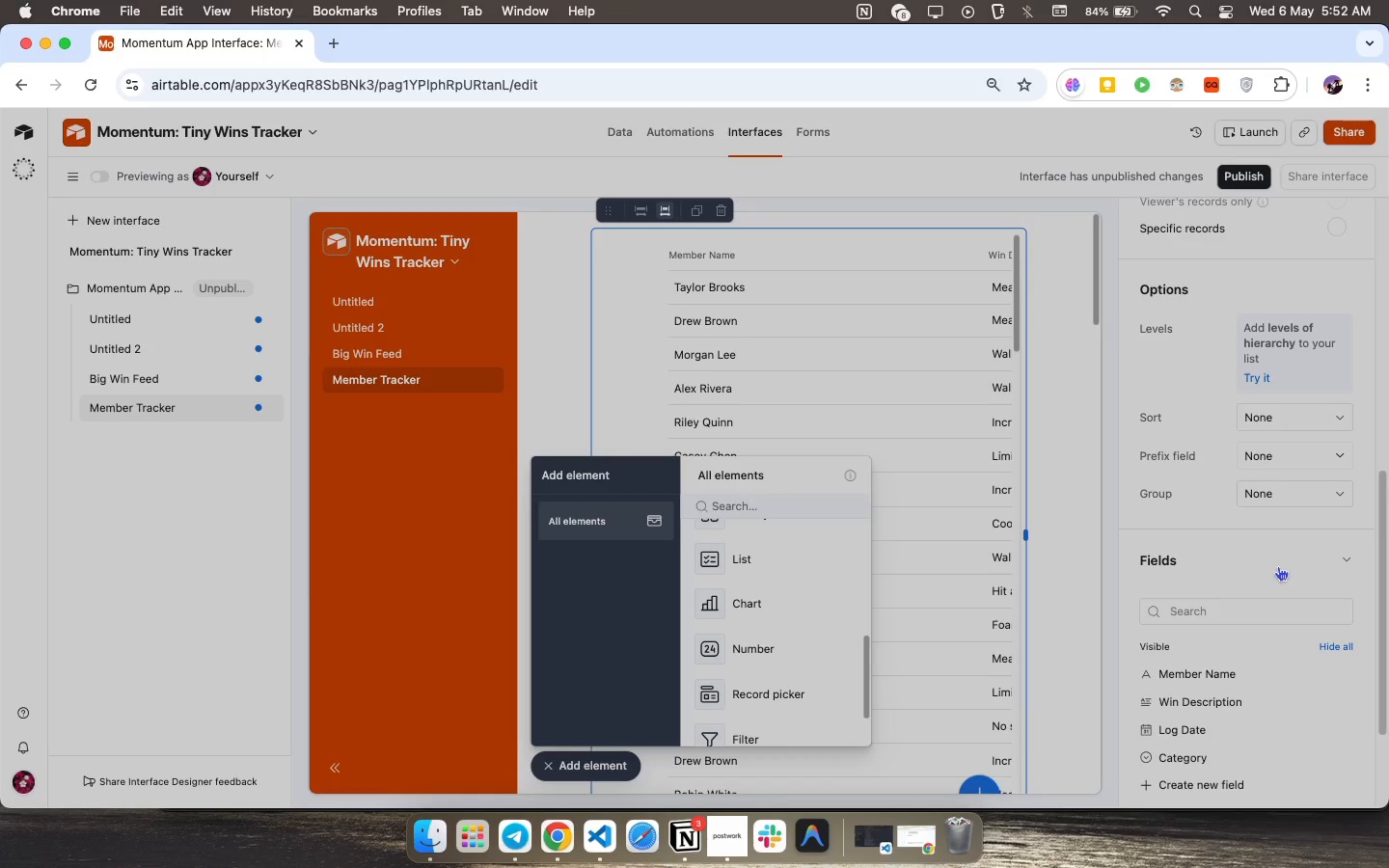 
scroll: coordinate [1268, 567], scroll_direction: down, amount: 8.0
 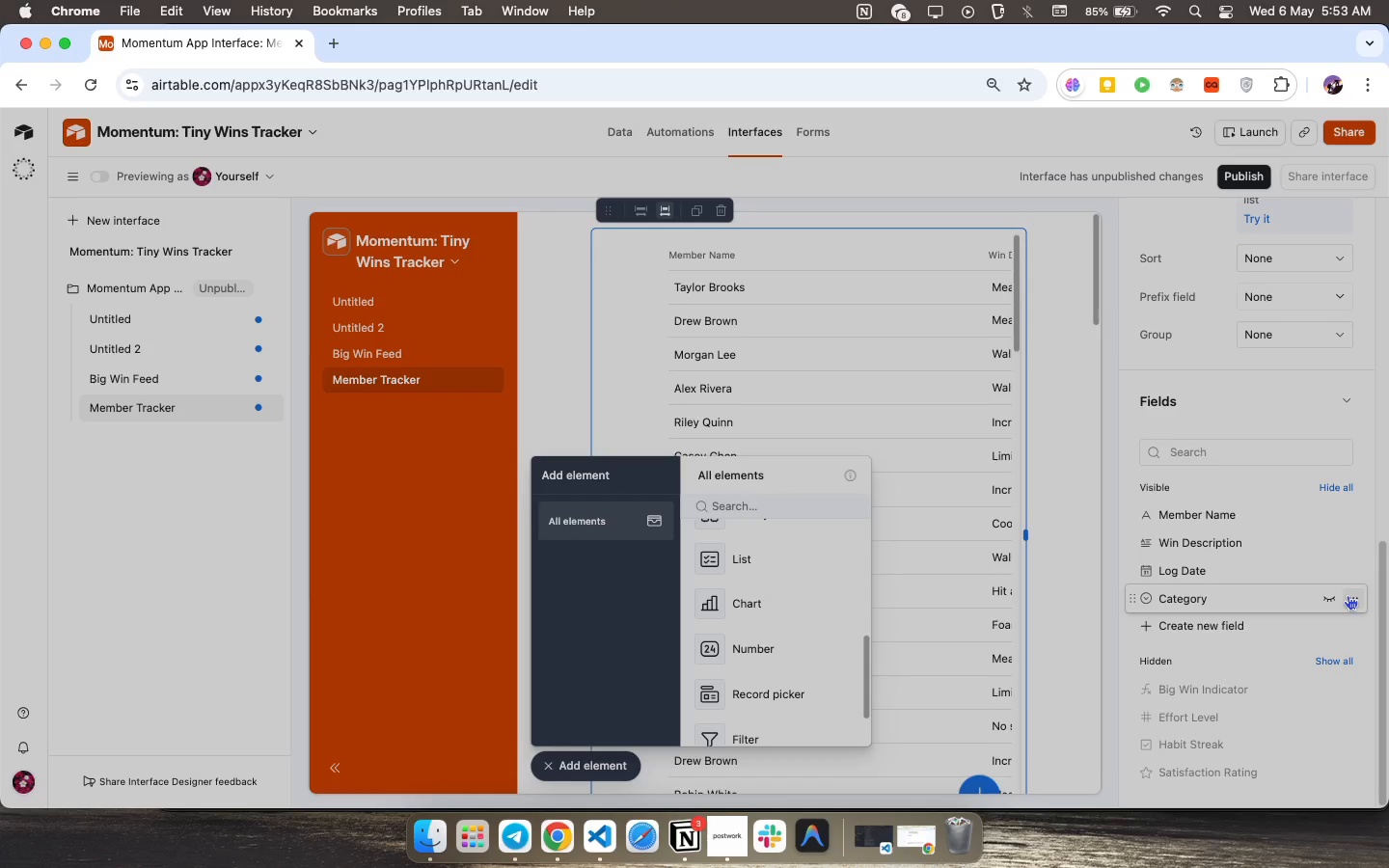 
wait(59.77)
 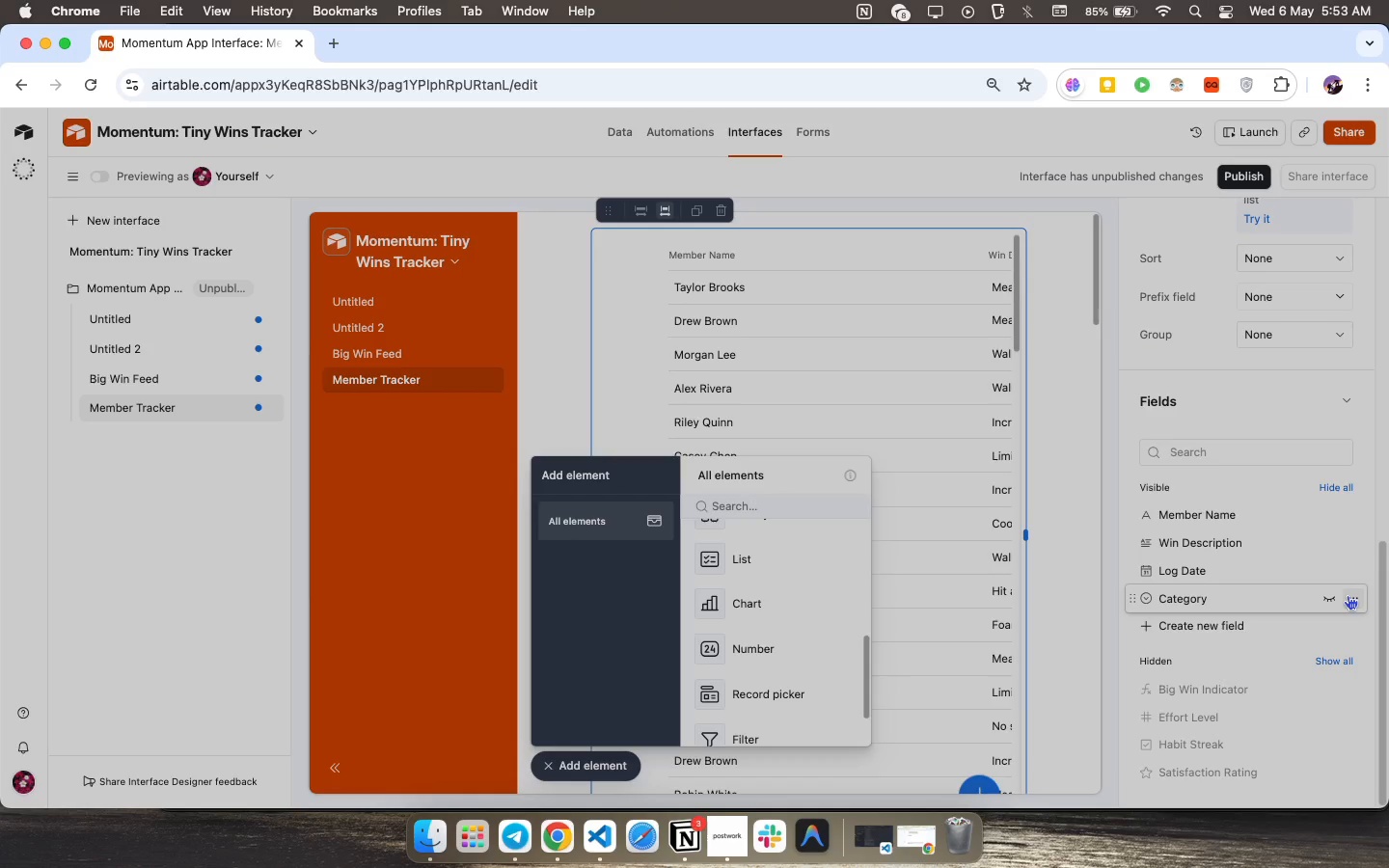 
scroll: coordinate [1210, 607], scroll_direction: down, amount: 16.0
 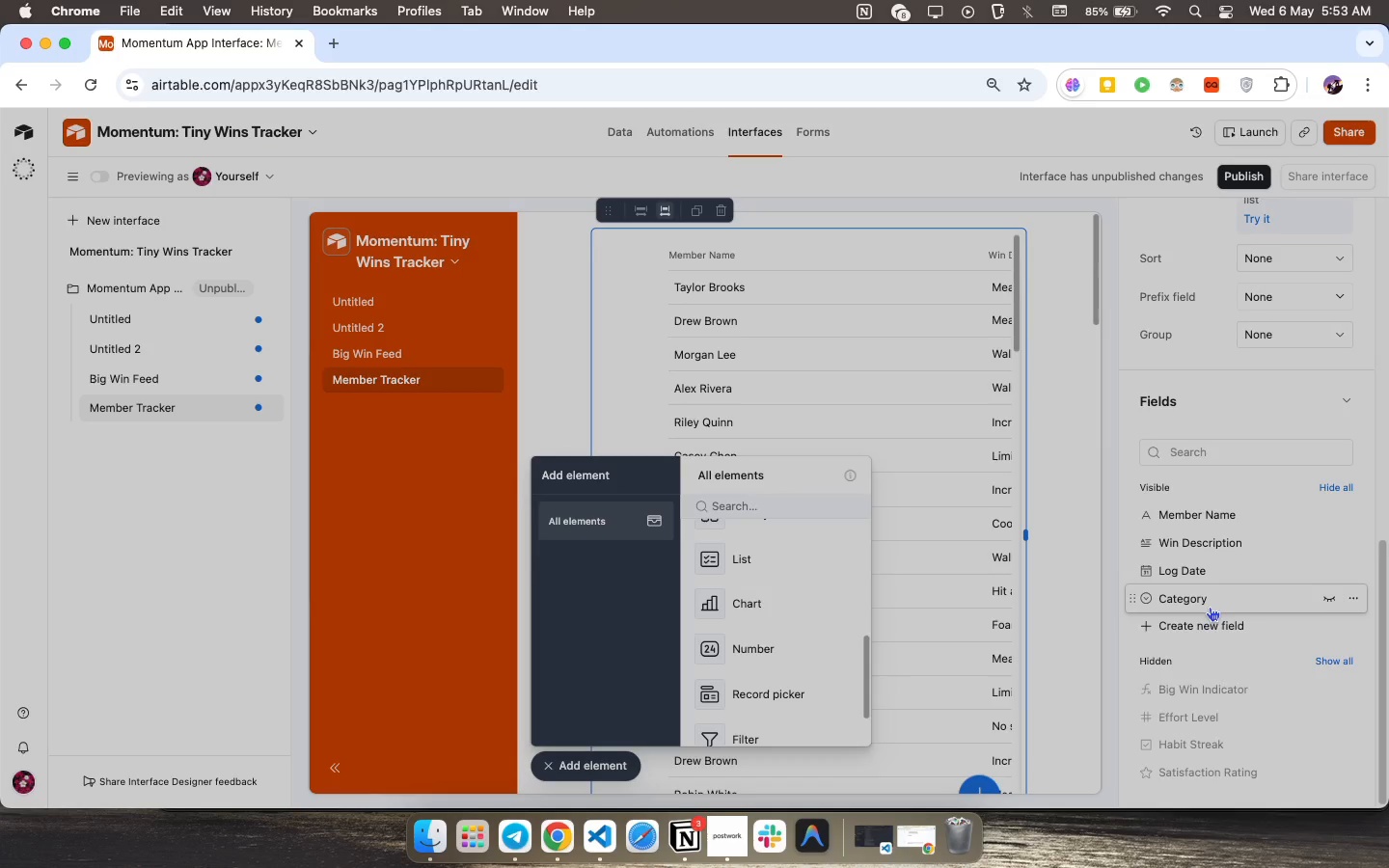 
scroll: coordinate [1210, 607], scroll_direction: up, amount: 8.0
 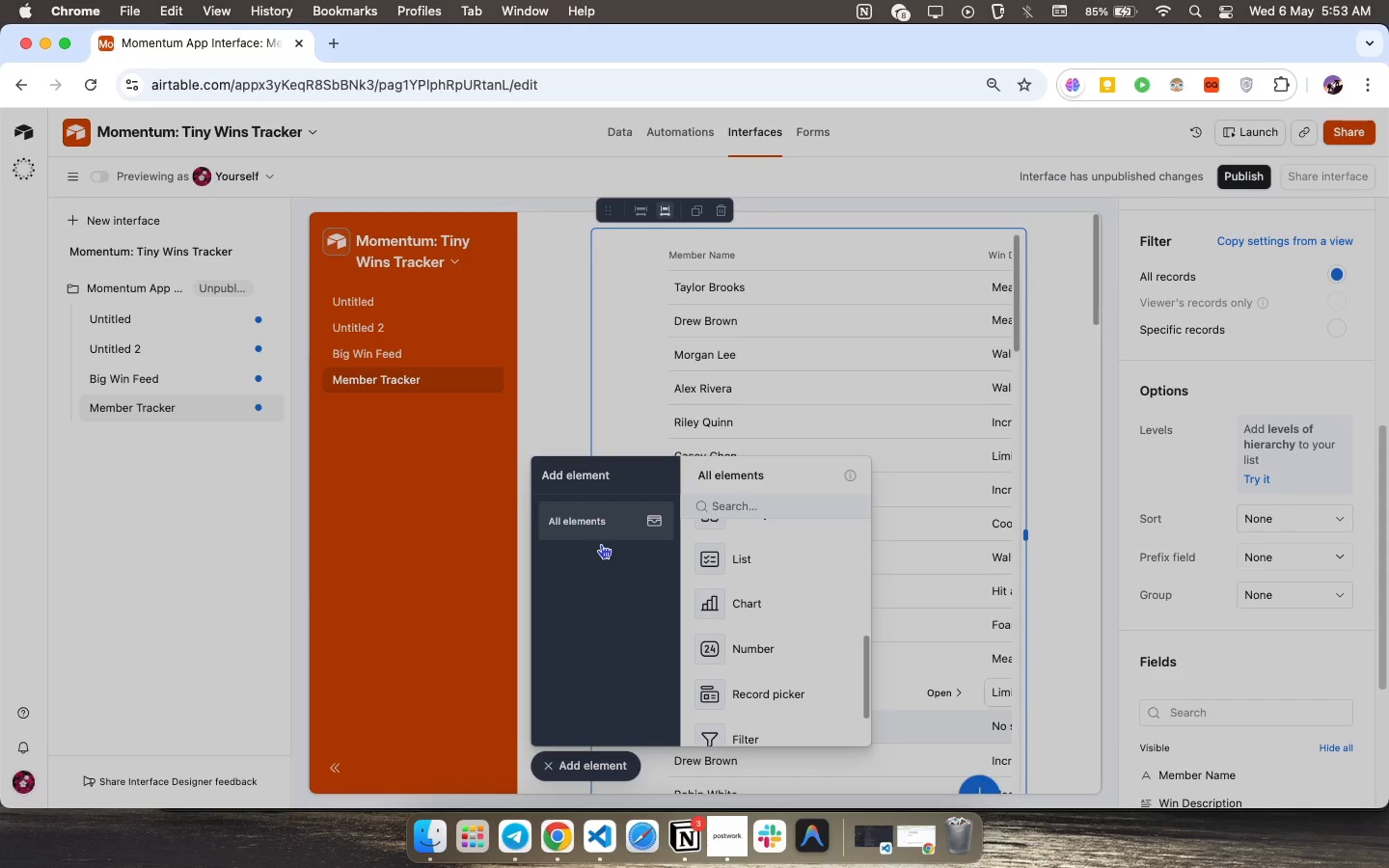 
wait(10.85)
 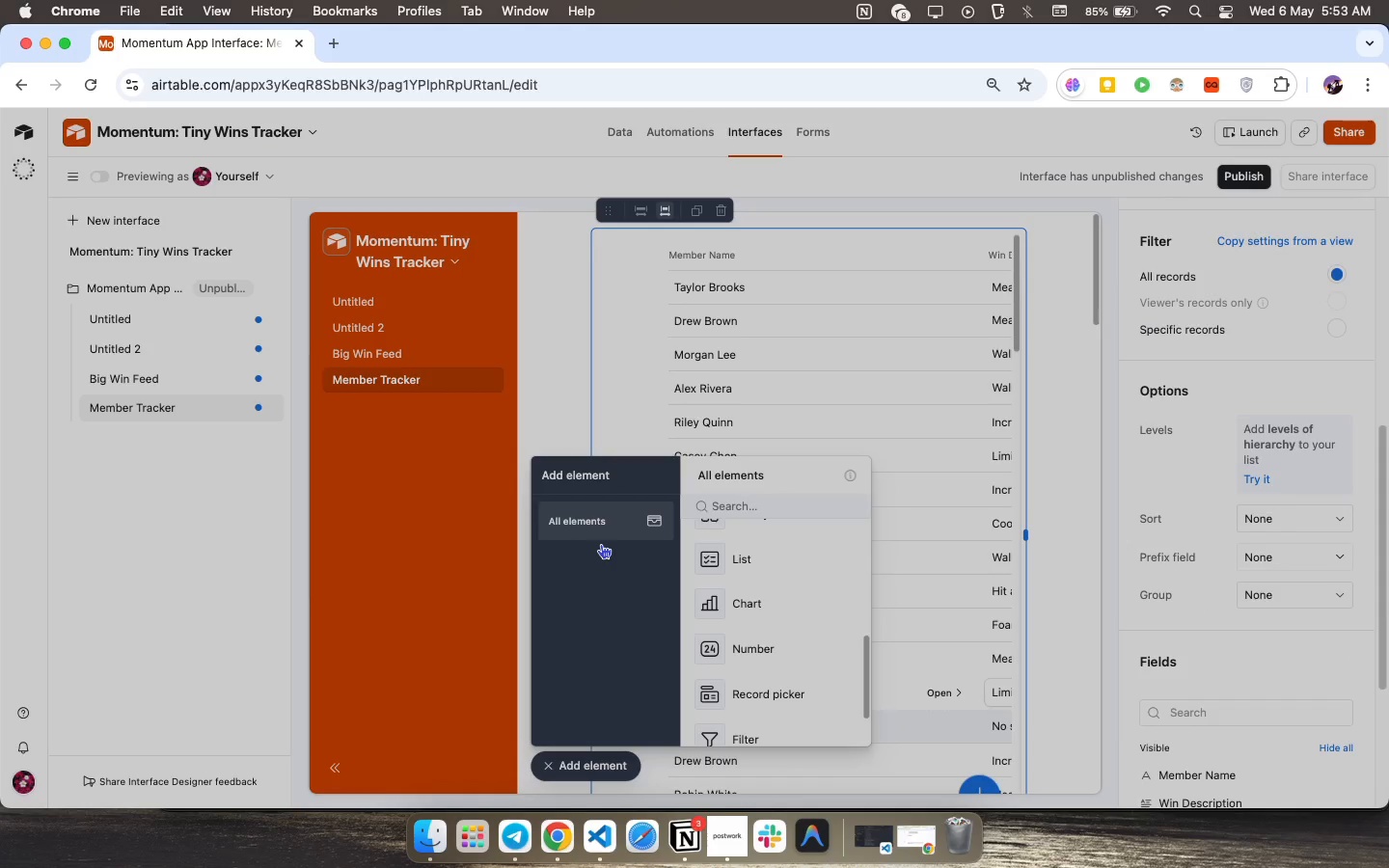 
scroll: coordinate [731, 578], scroll_direction: down, amount: 17.0
 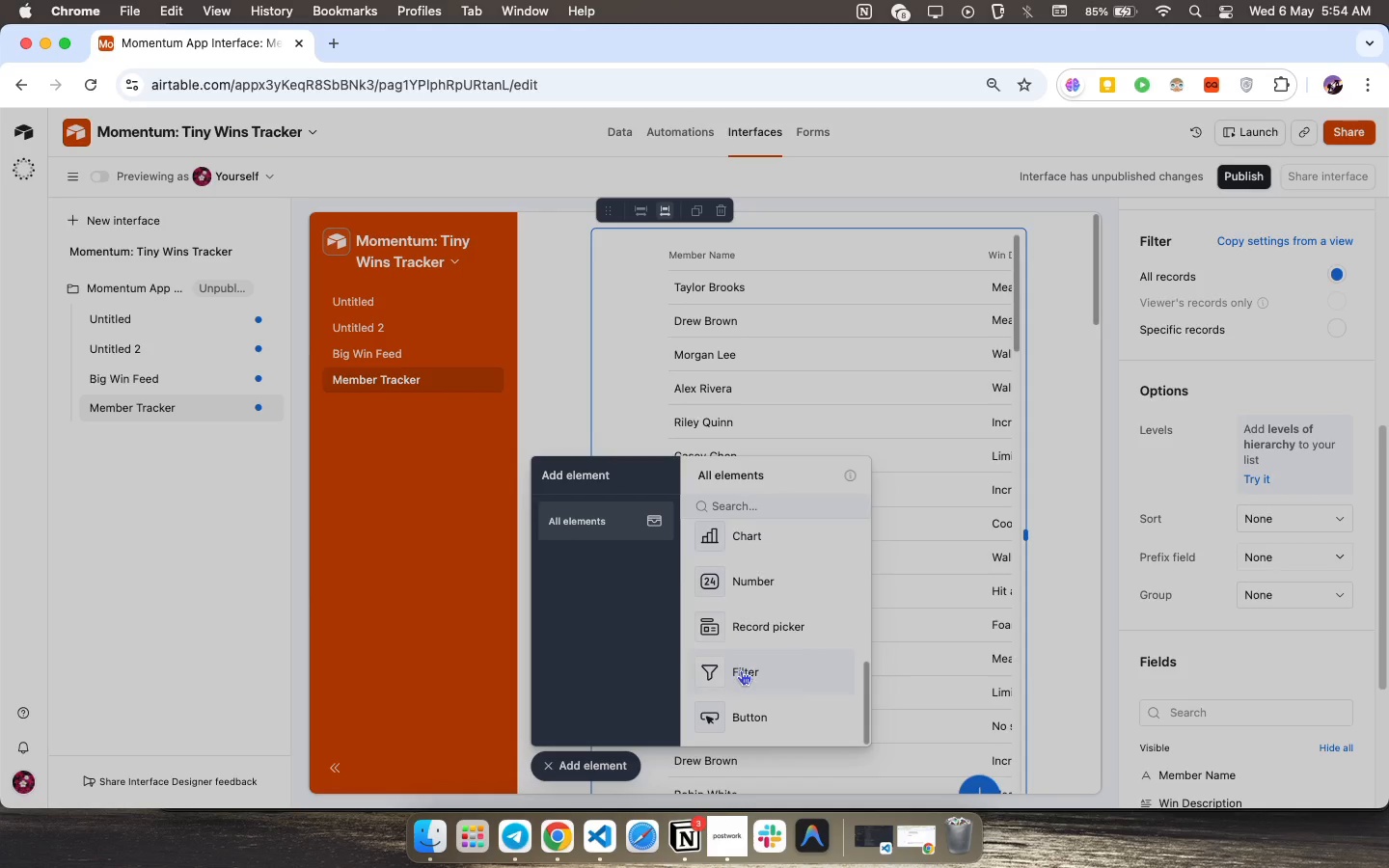 
left_click([741, 670])
 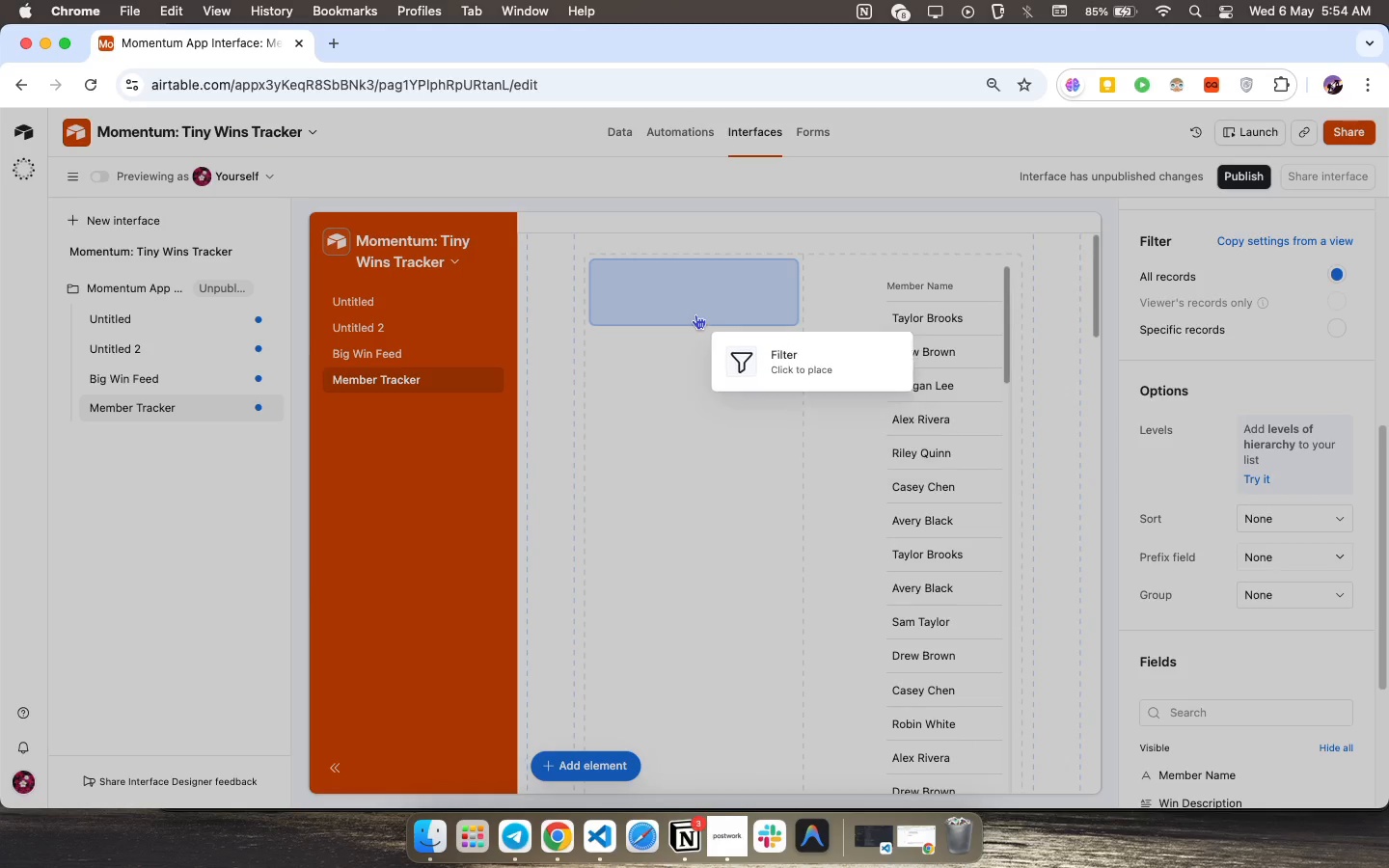 
left_click([664, 296])
 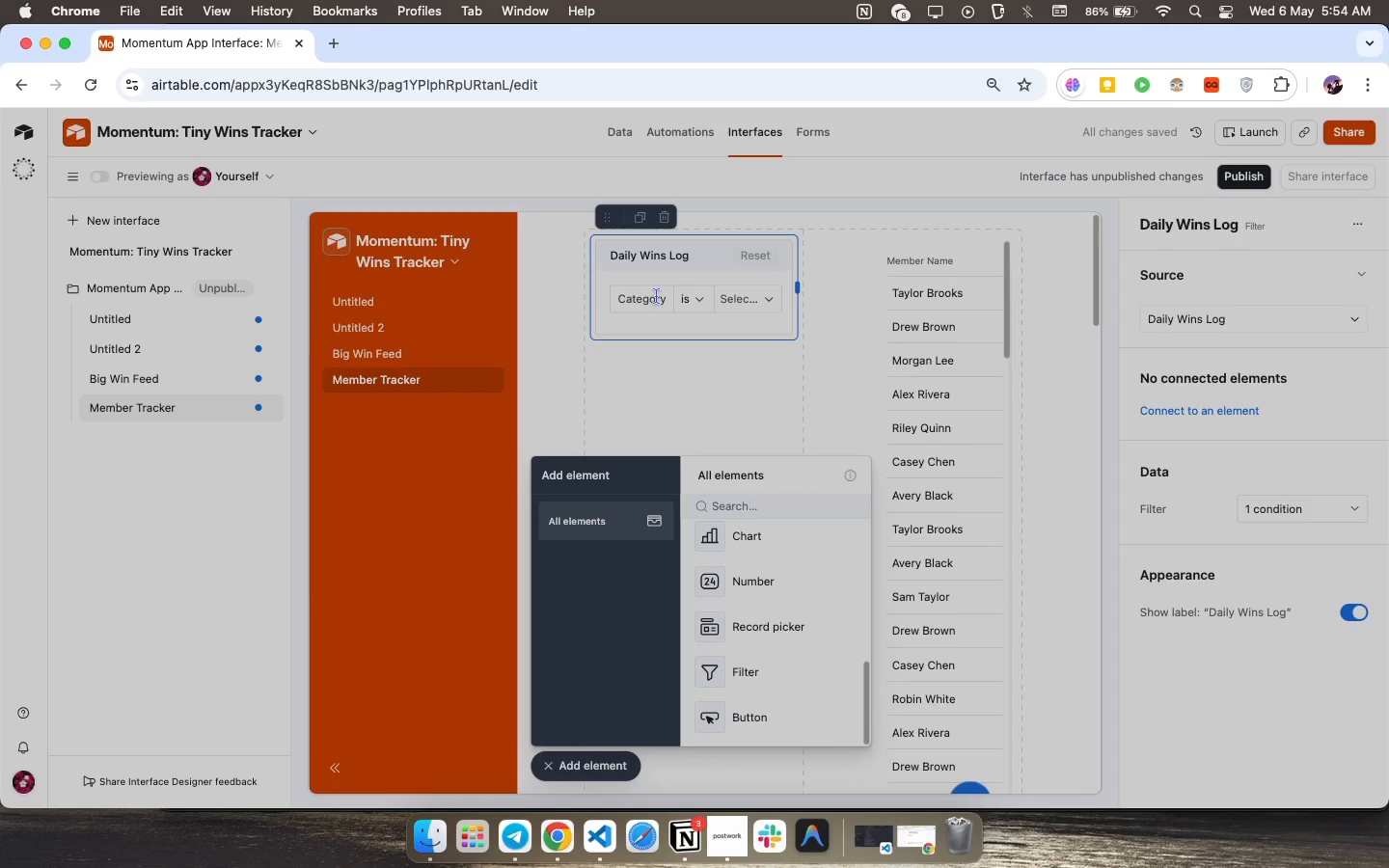 
scroll: coordinate [664, 296], scroll_direction: down, amount: 1.0
 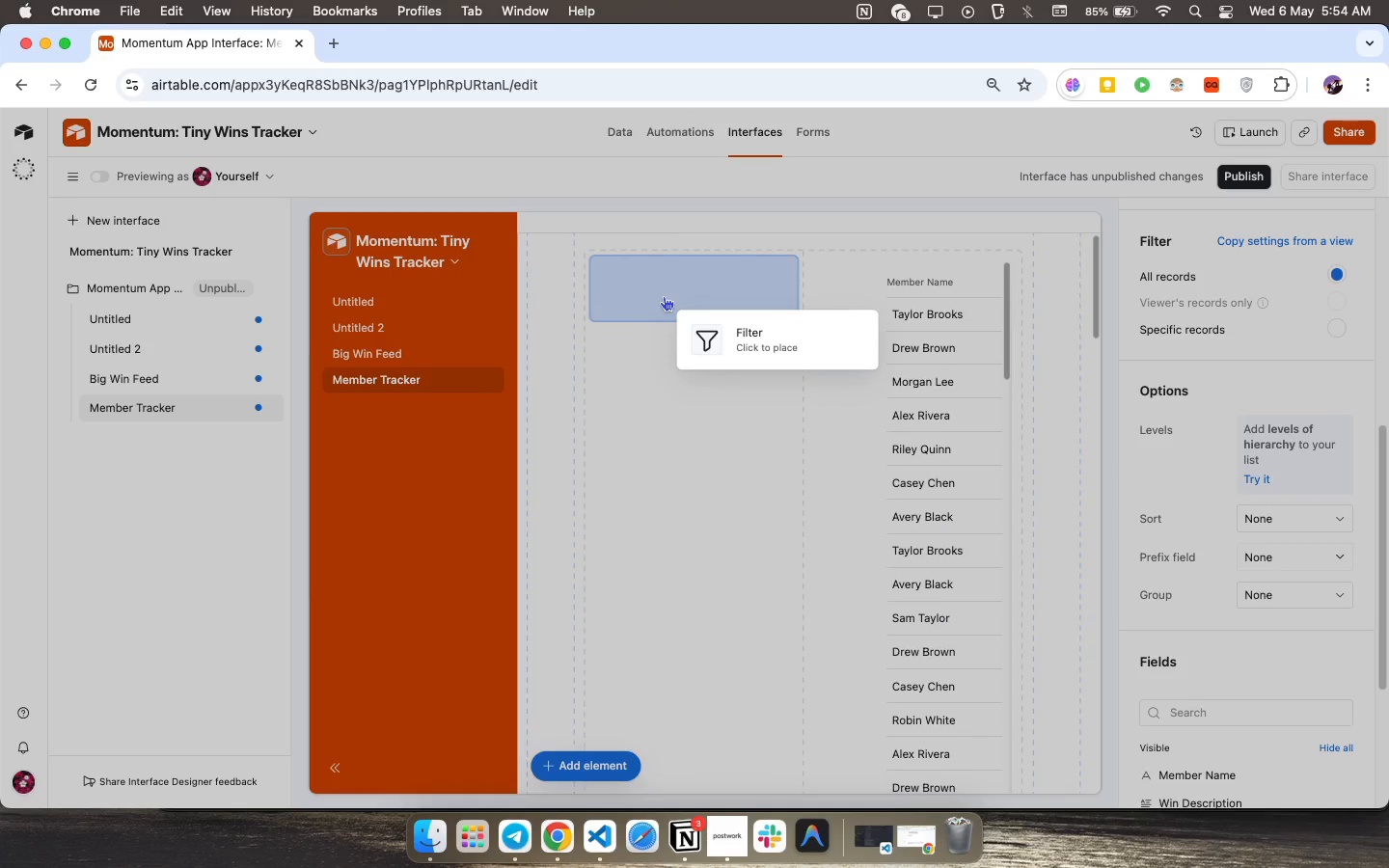 
wait(9.57)
 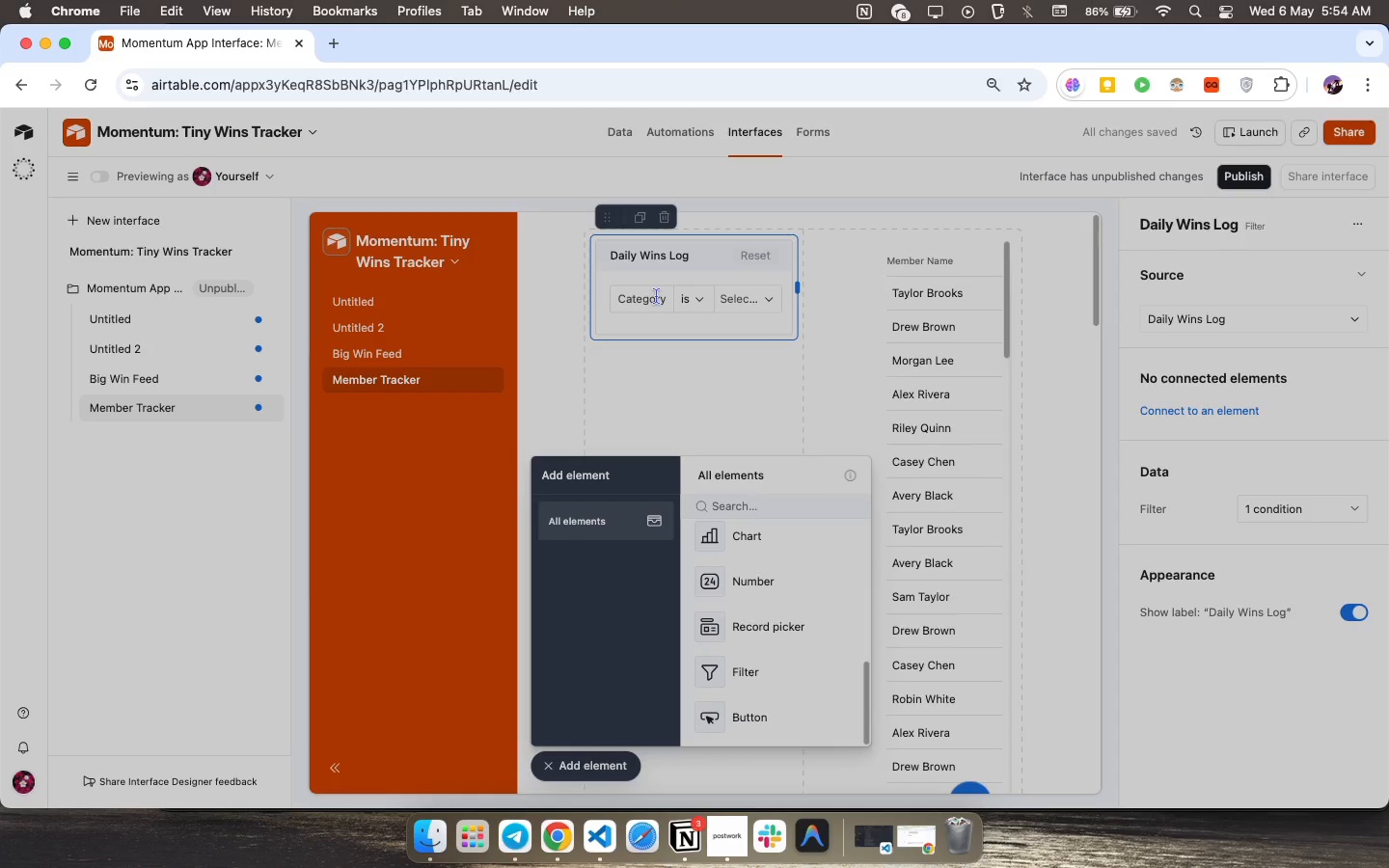 
left_click([666, 294])
 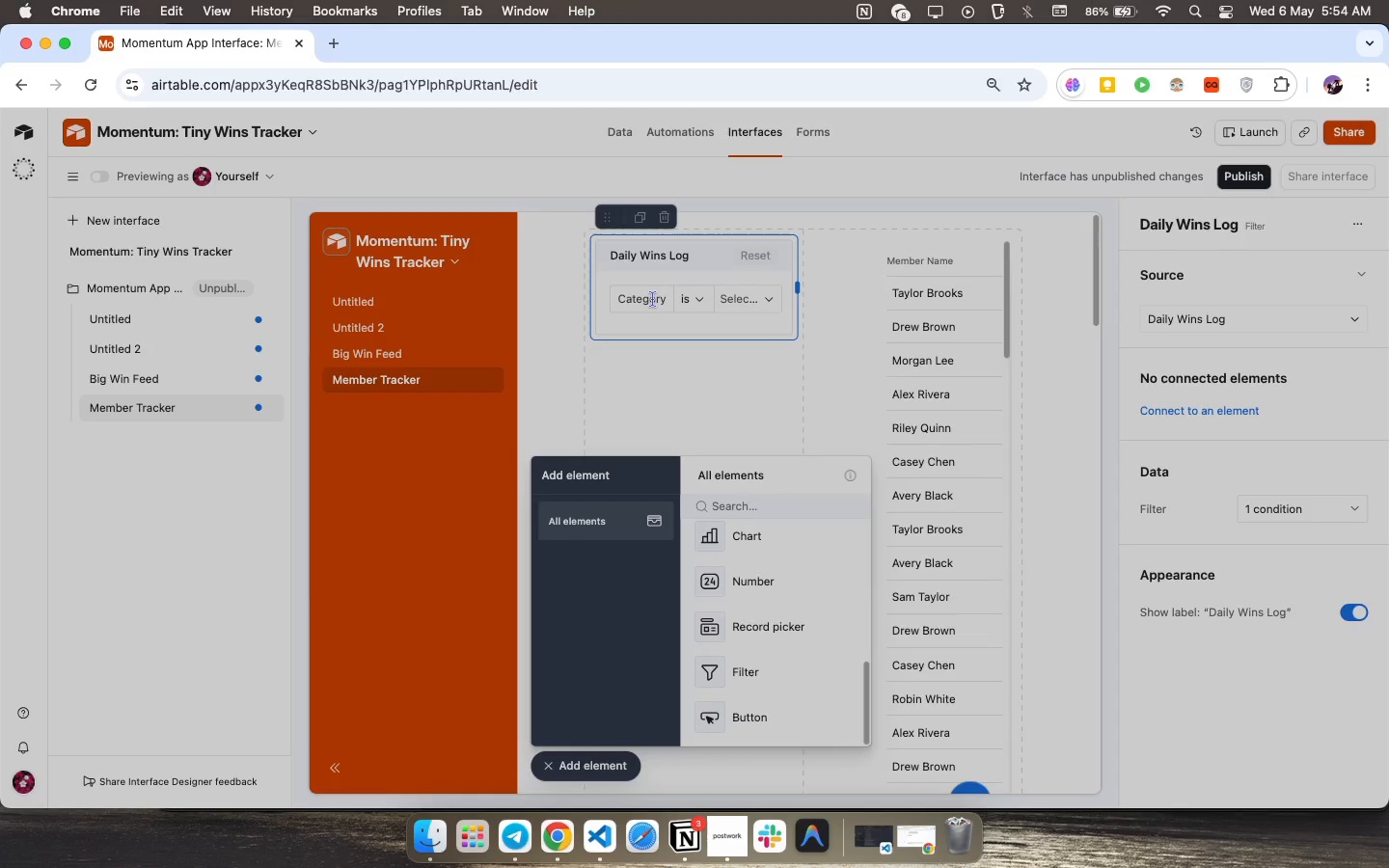 
left_click([653, 299])
 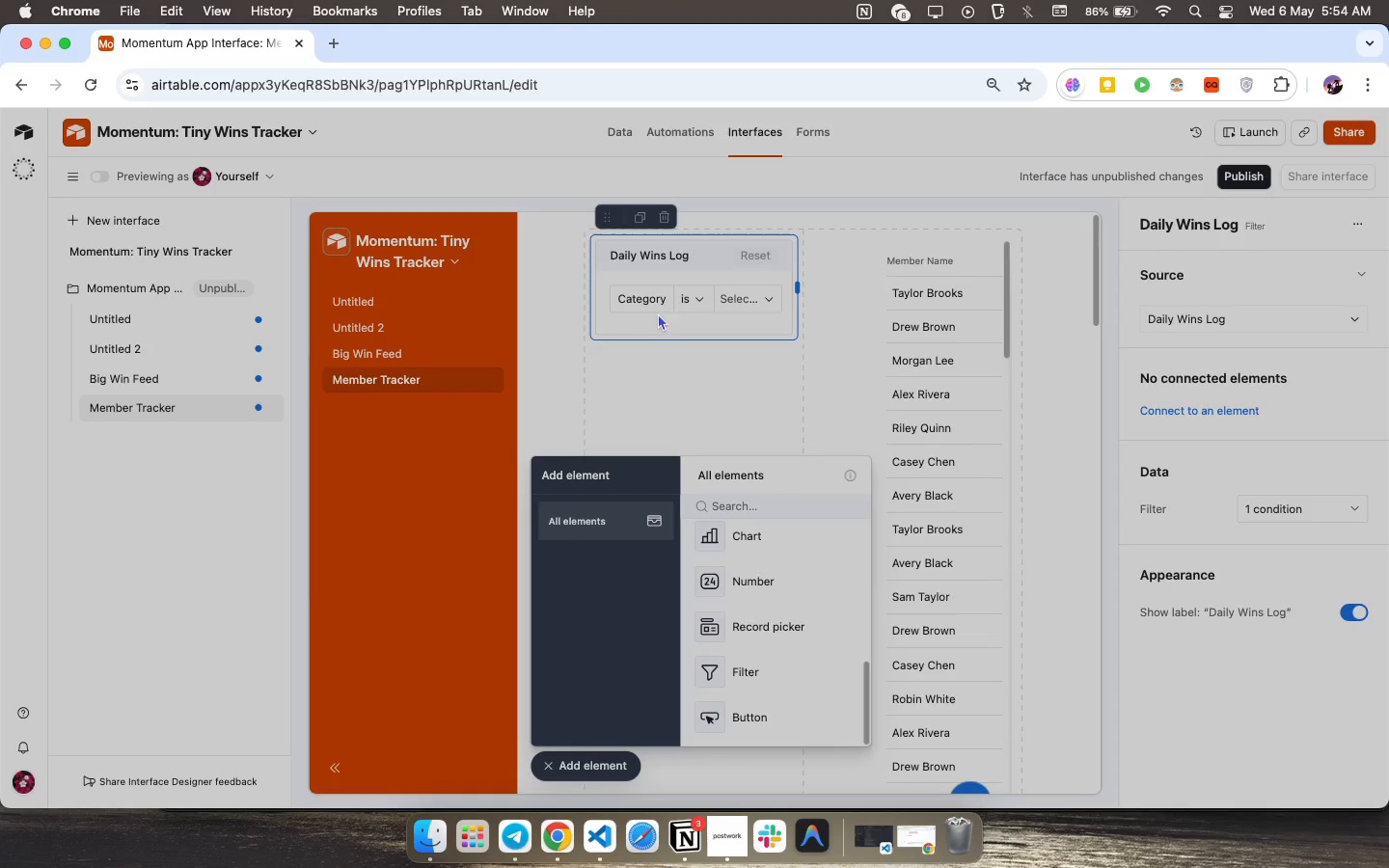 
left_click([650, 303])
 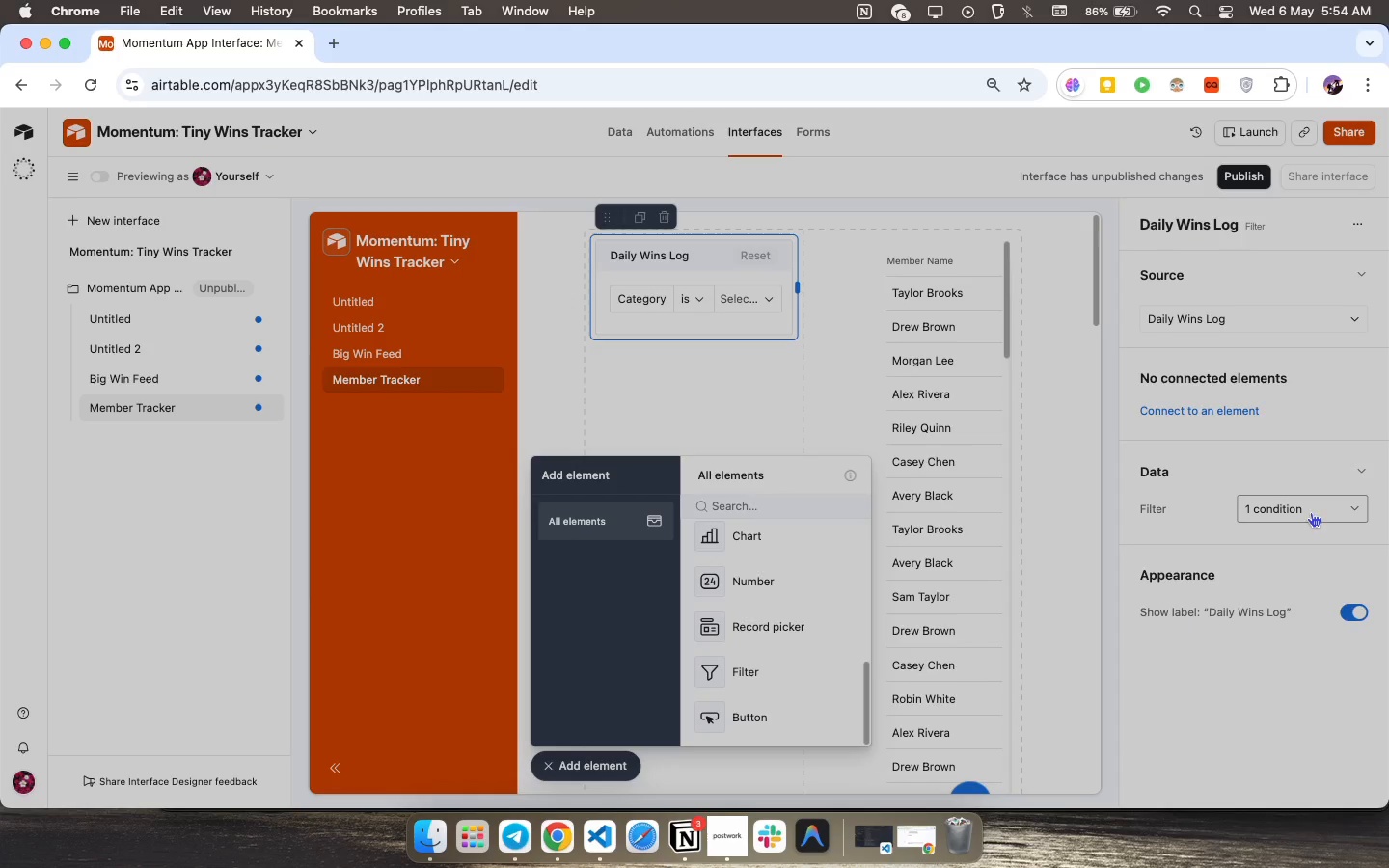 
left_click([1315, 504])
 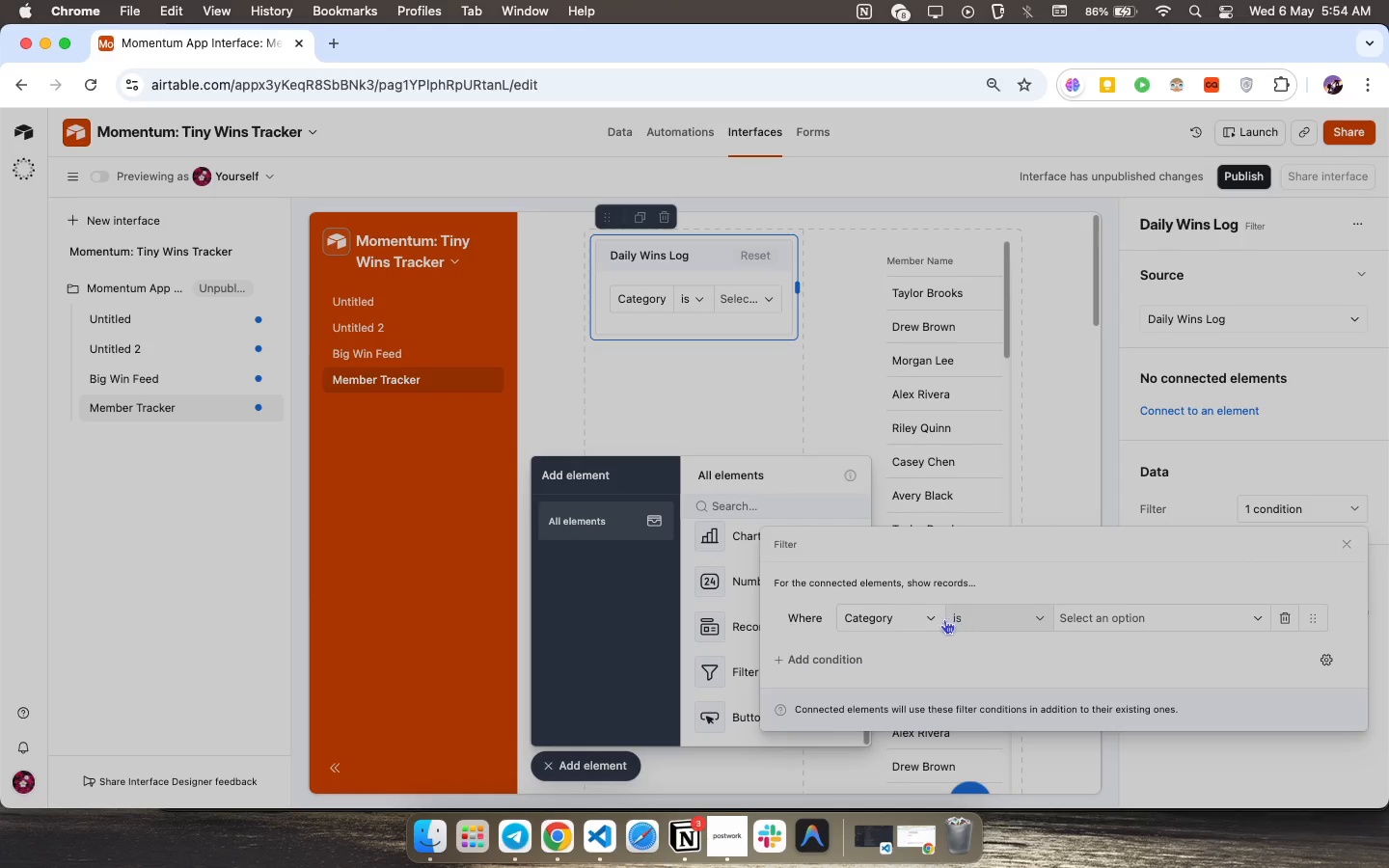 
left_click([931, 615])
 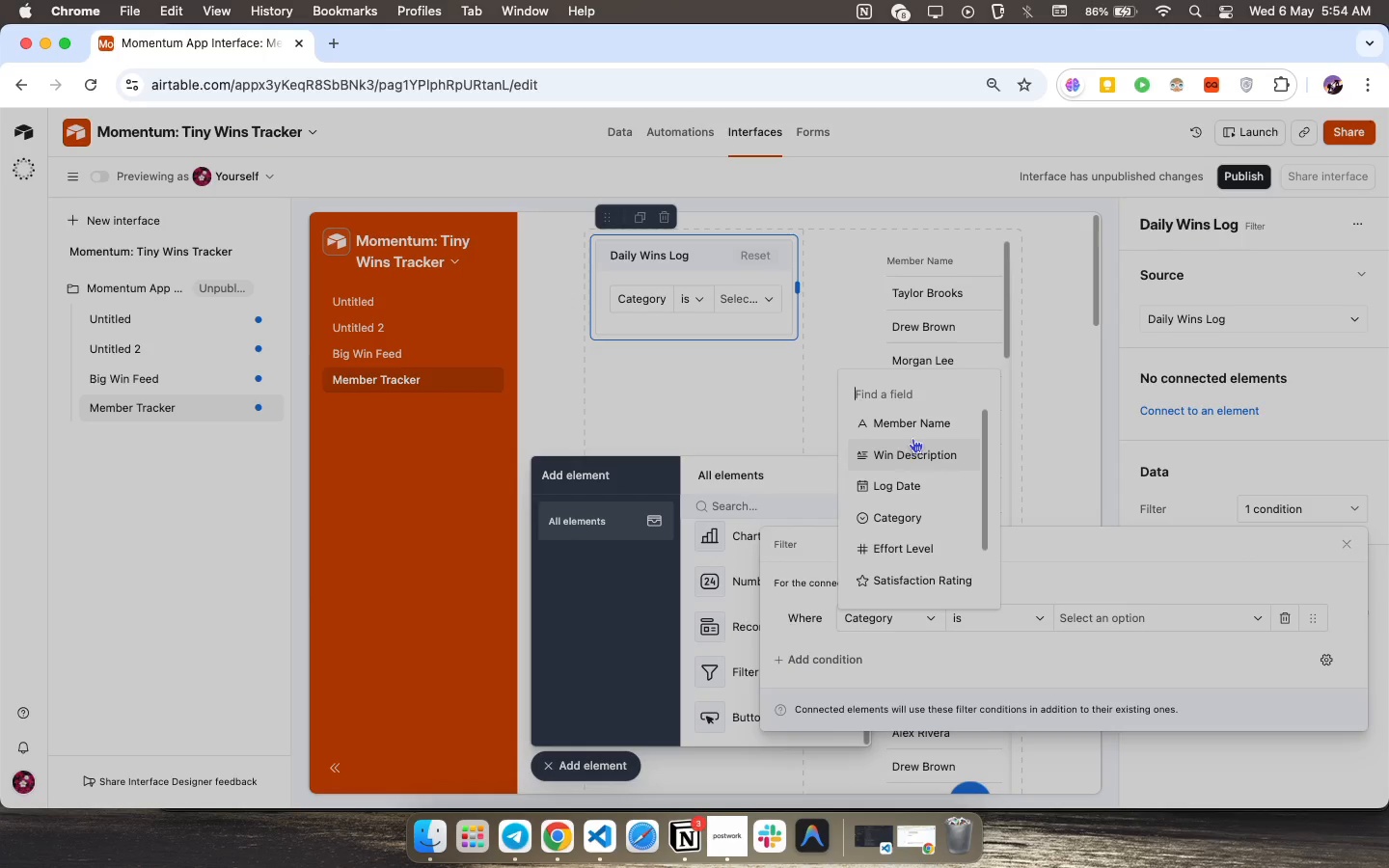 
left_click([923, 424])
 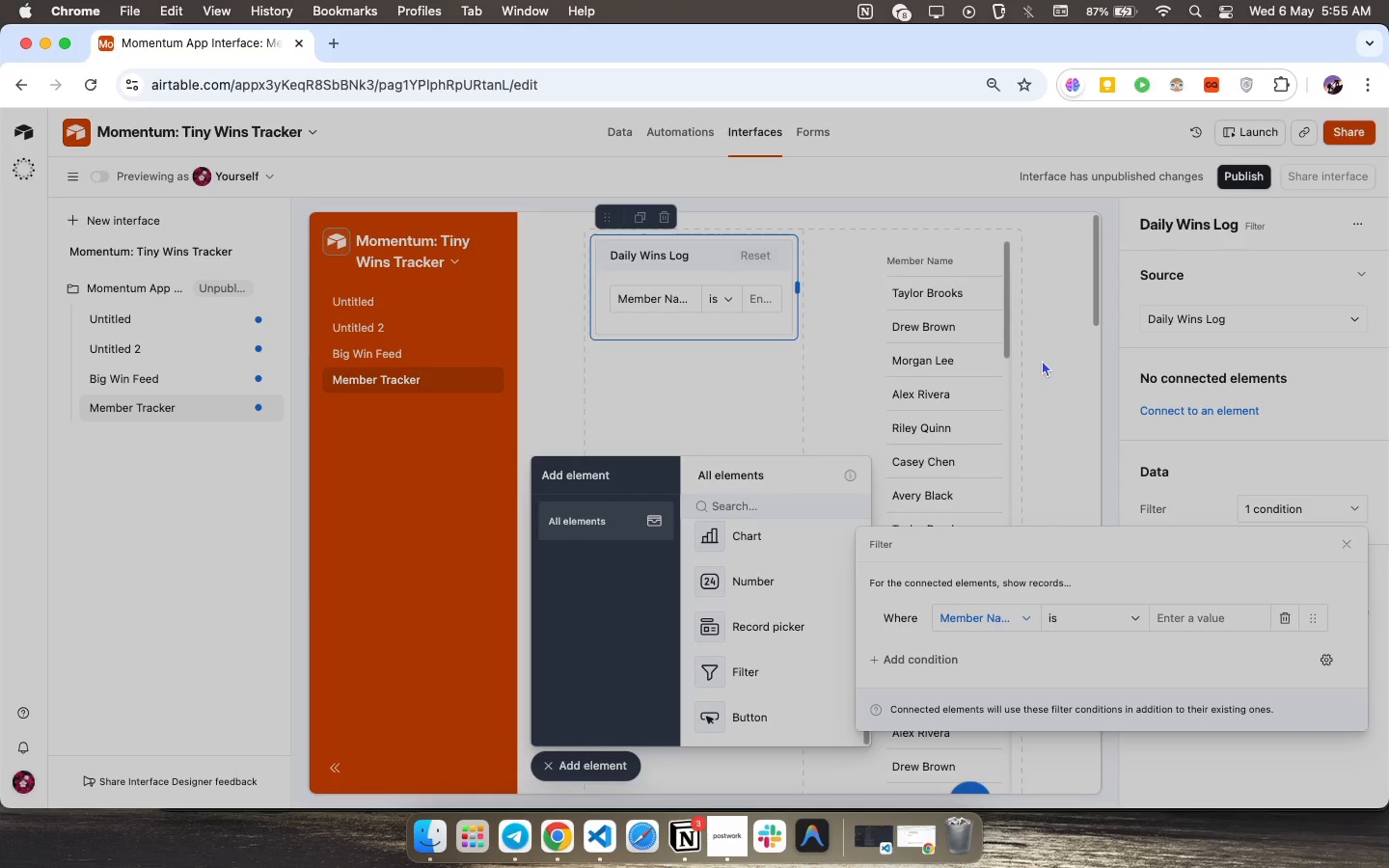 
wait(59.49)
 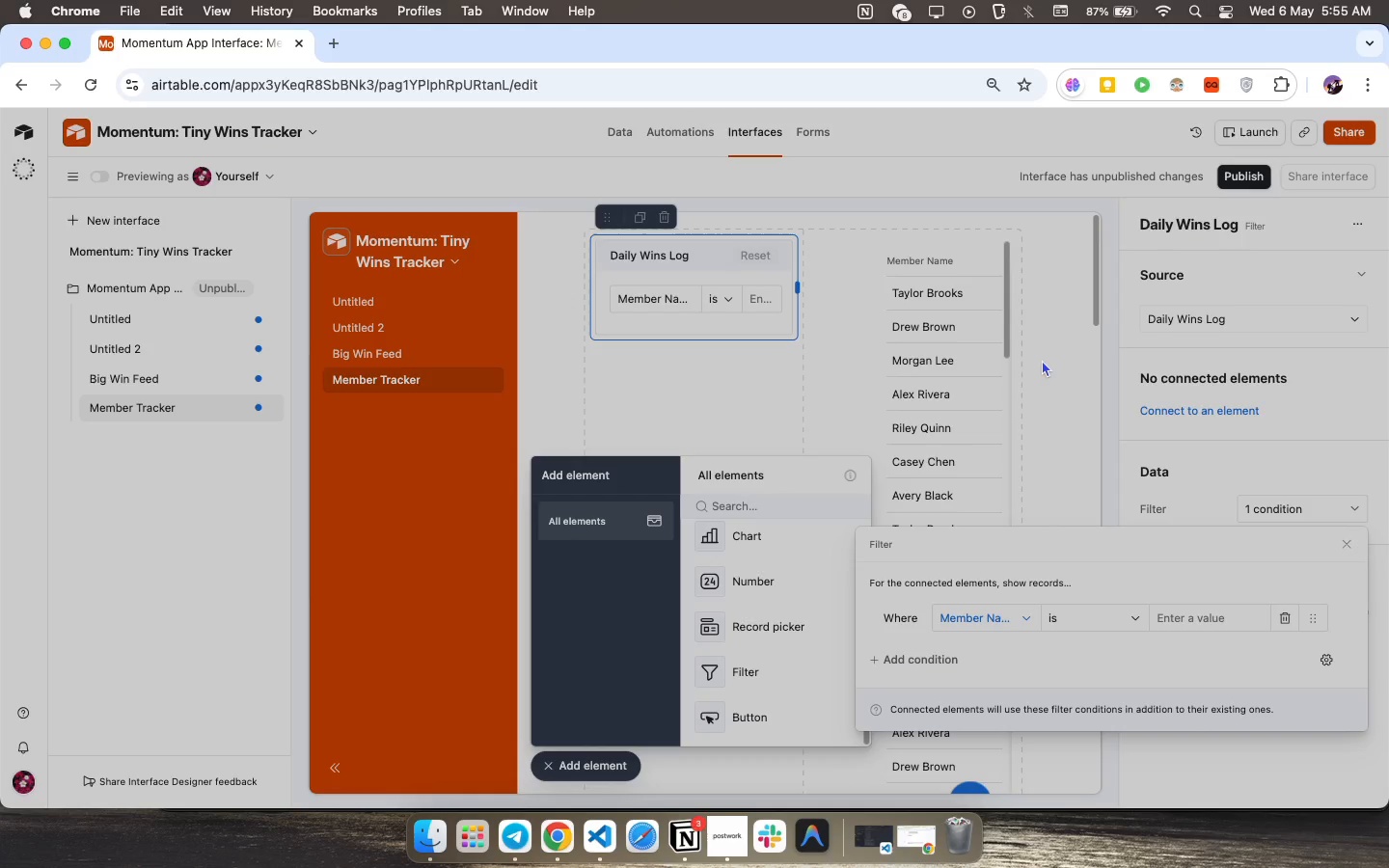 
scroll: coordinate [1287, 420], scroll_direction: up, amount: 18.0
 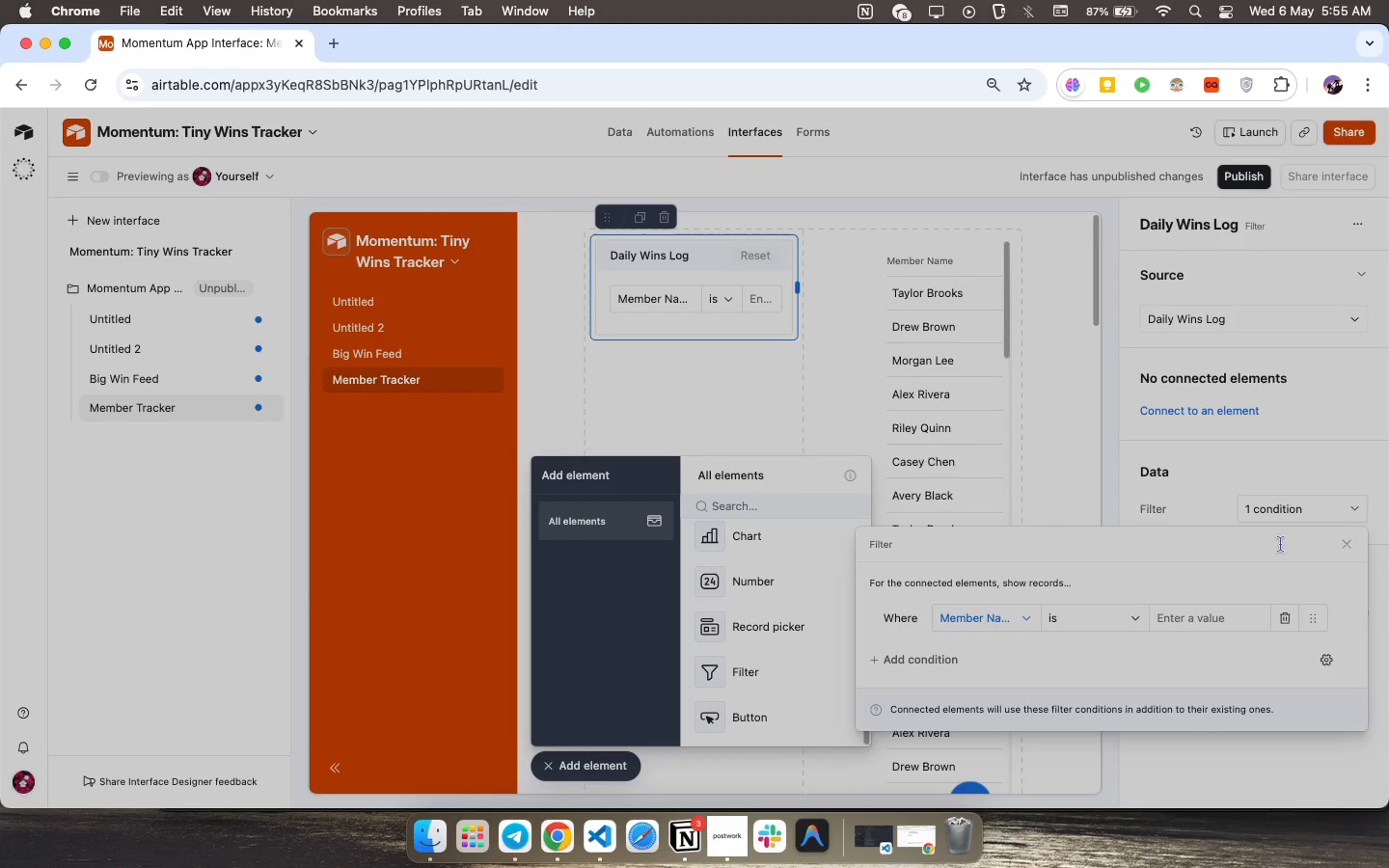 
left_click([1349, 540])
 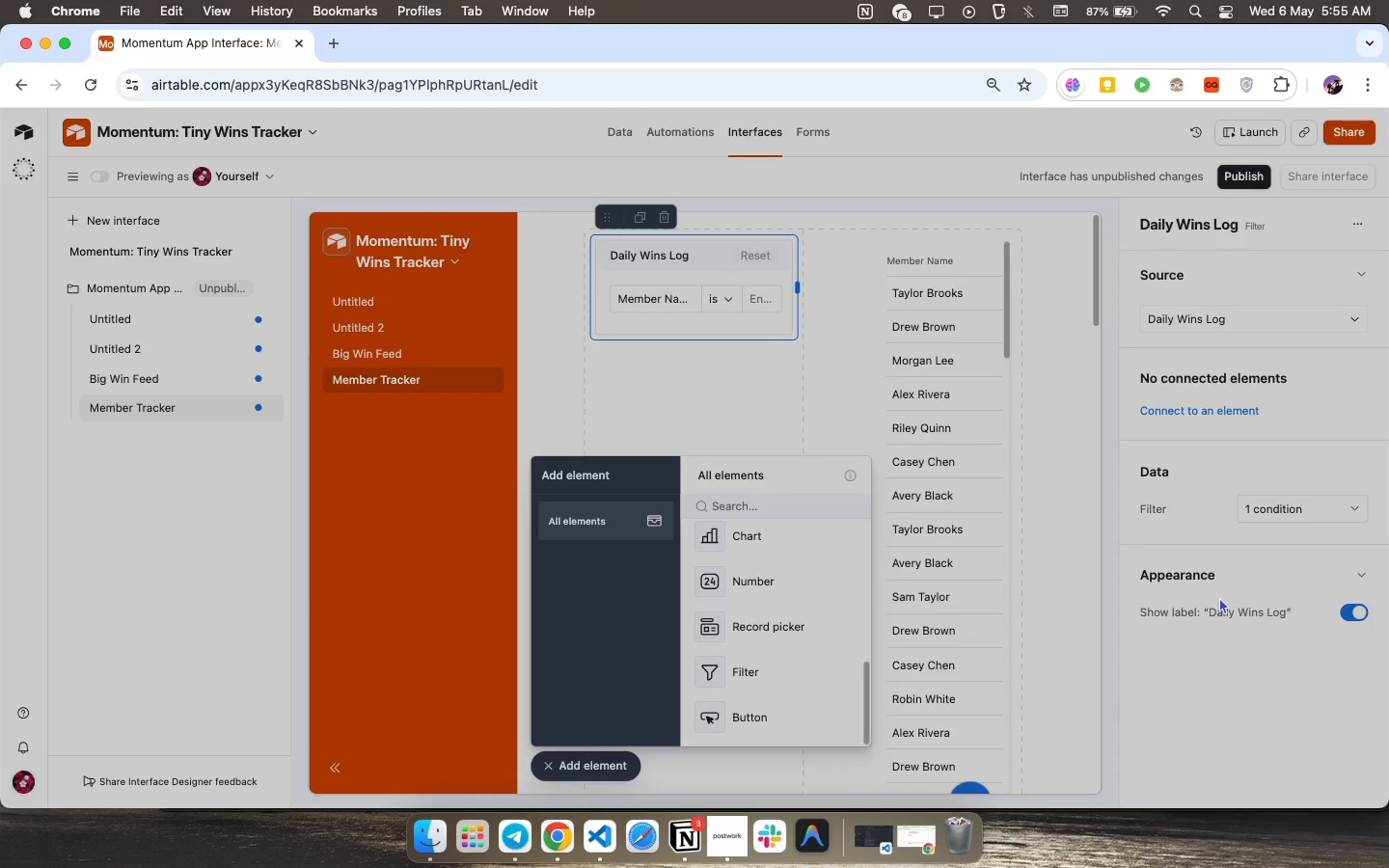 
wait(9.31)
 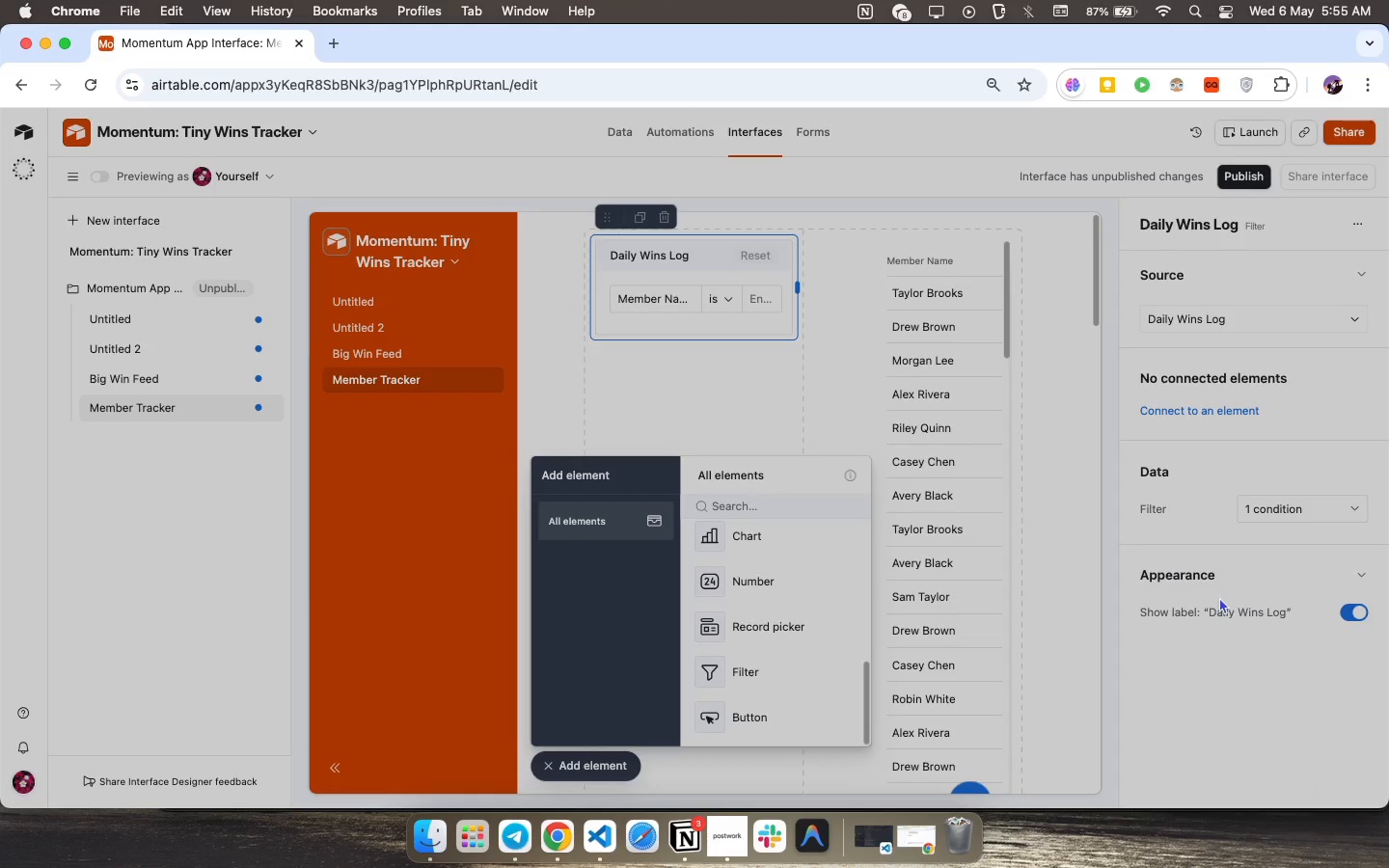 
left_click([1278, 736])
 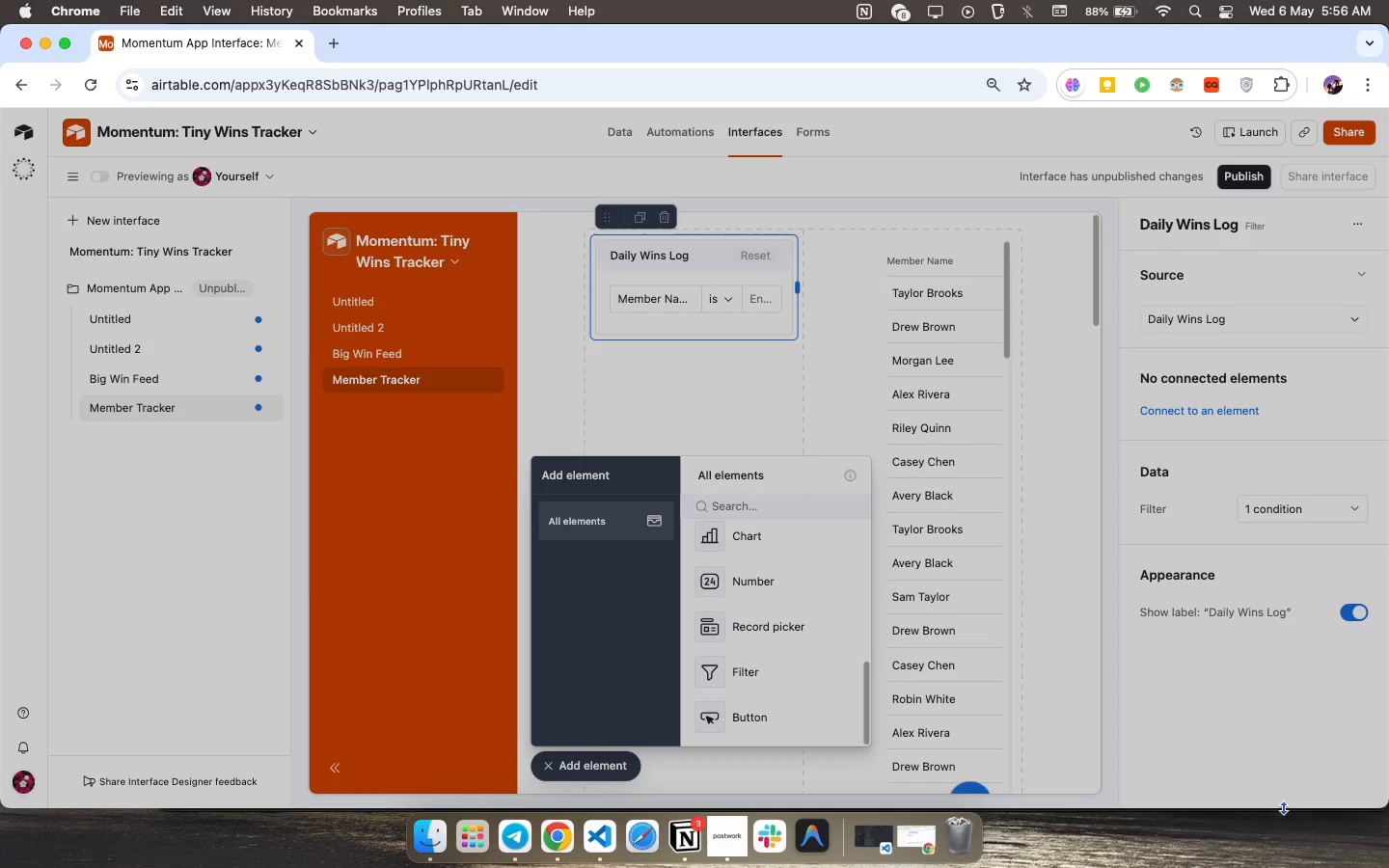 
wait(48.91)
 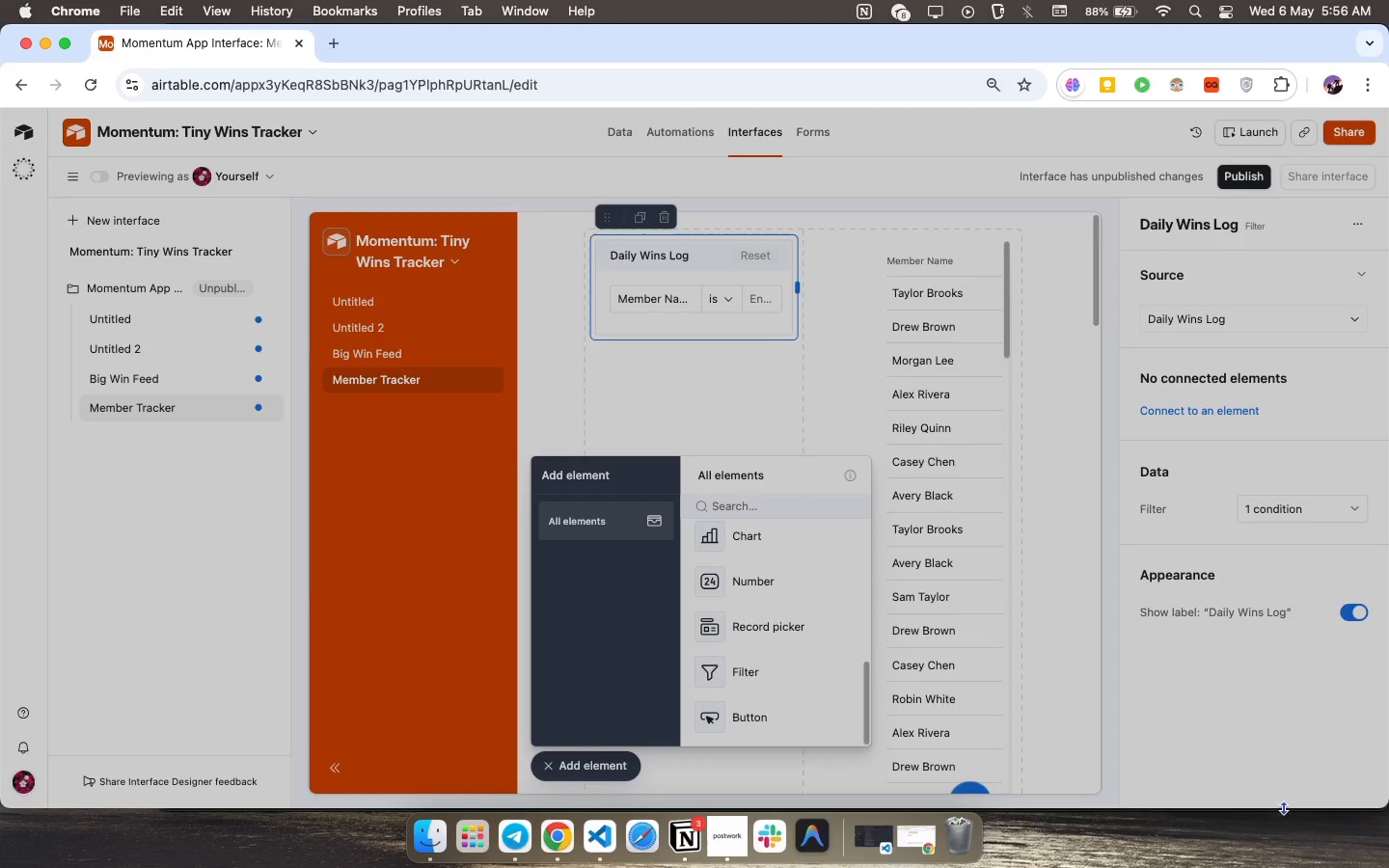 
left_click([722, 297])
 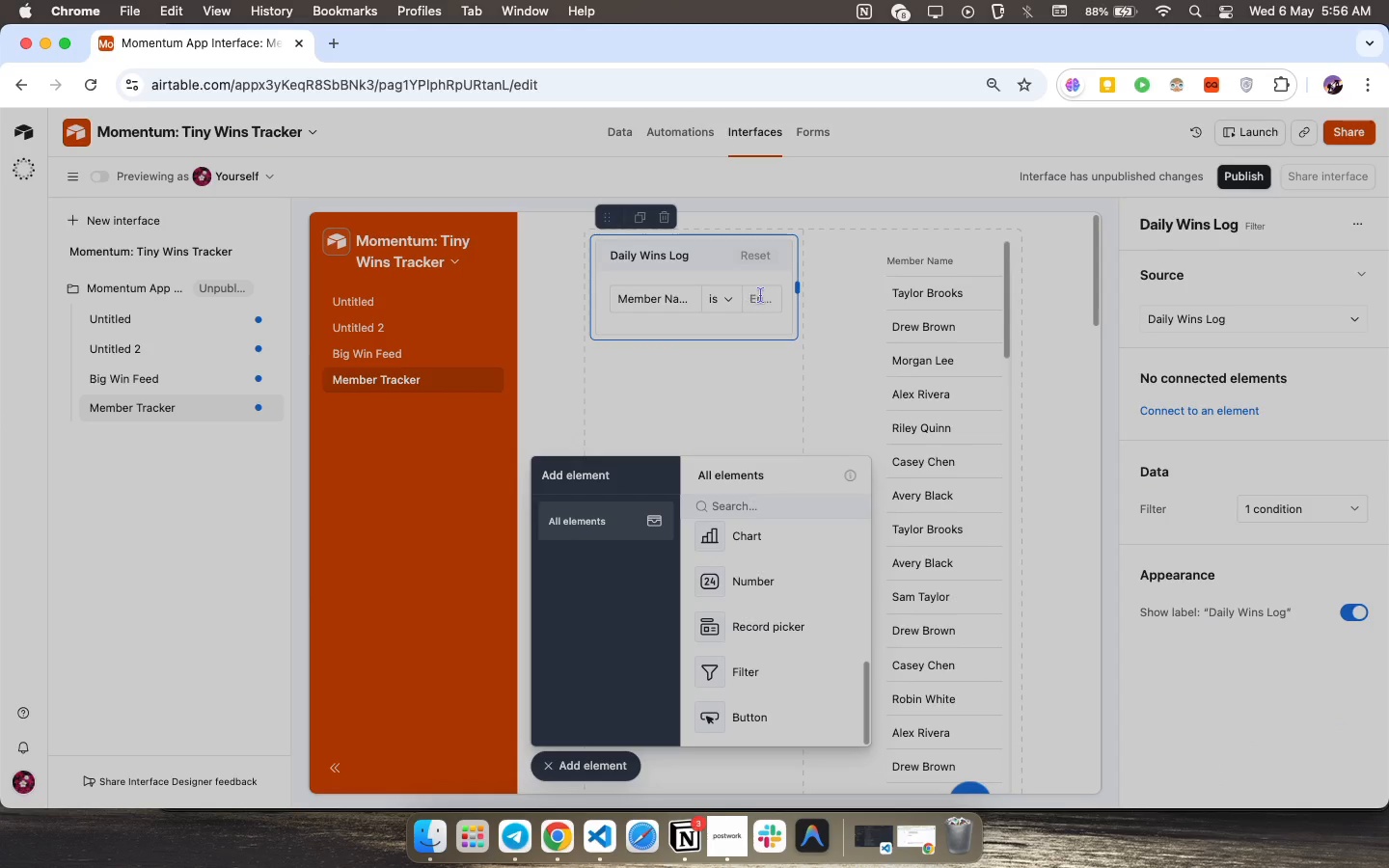 
left_click([760, 295])
 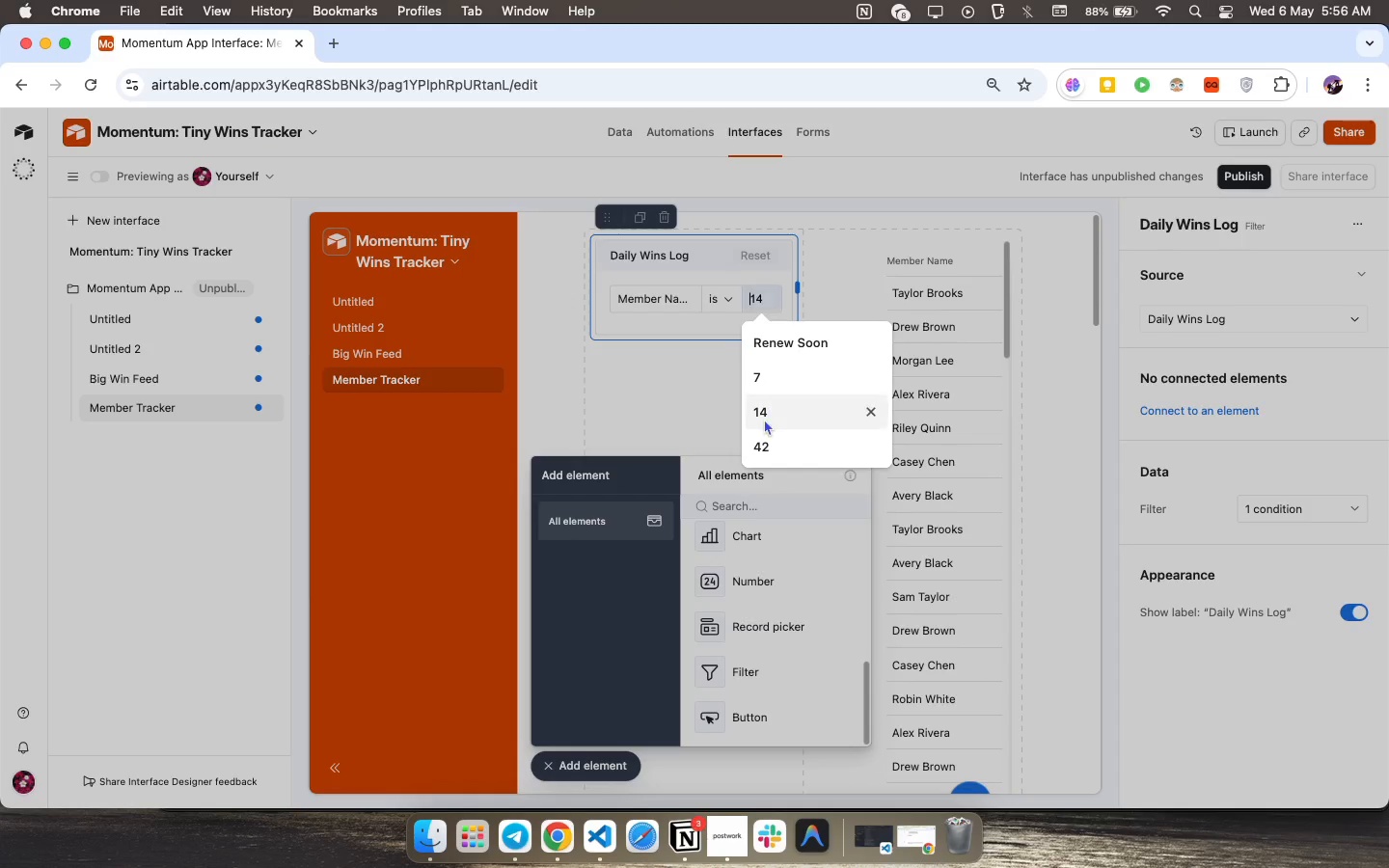 
scroll: coordinate [766, 424], scroll_direction: down, amount: 14.0
 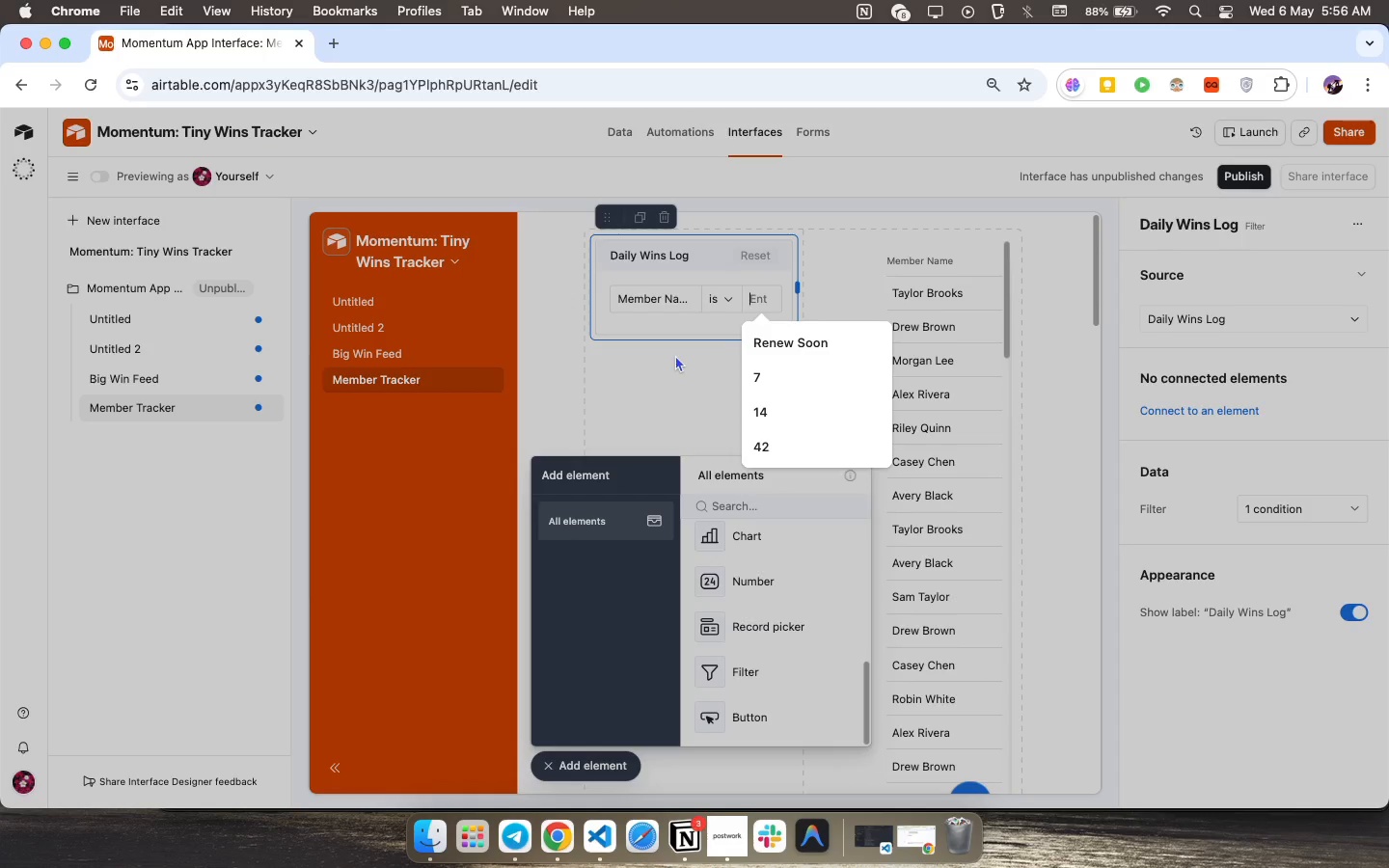 
left_click([675, 355])
 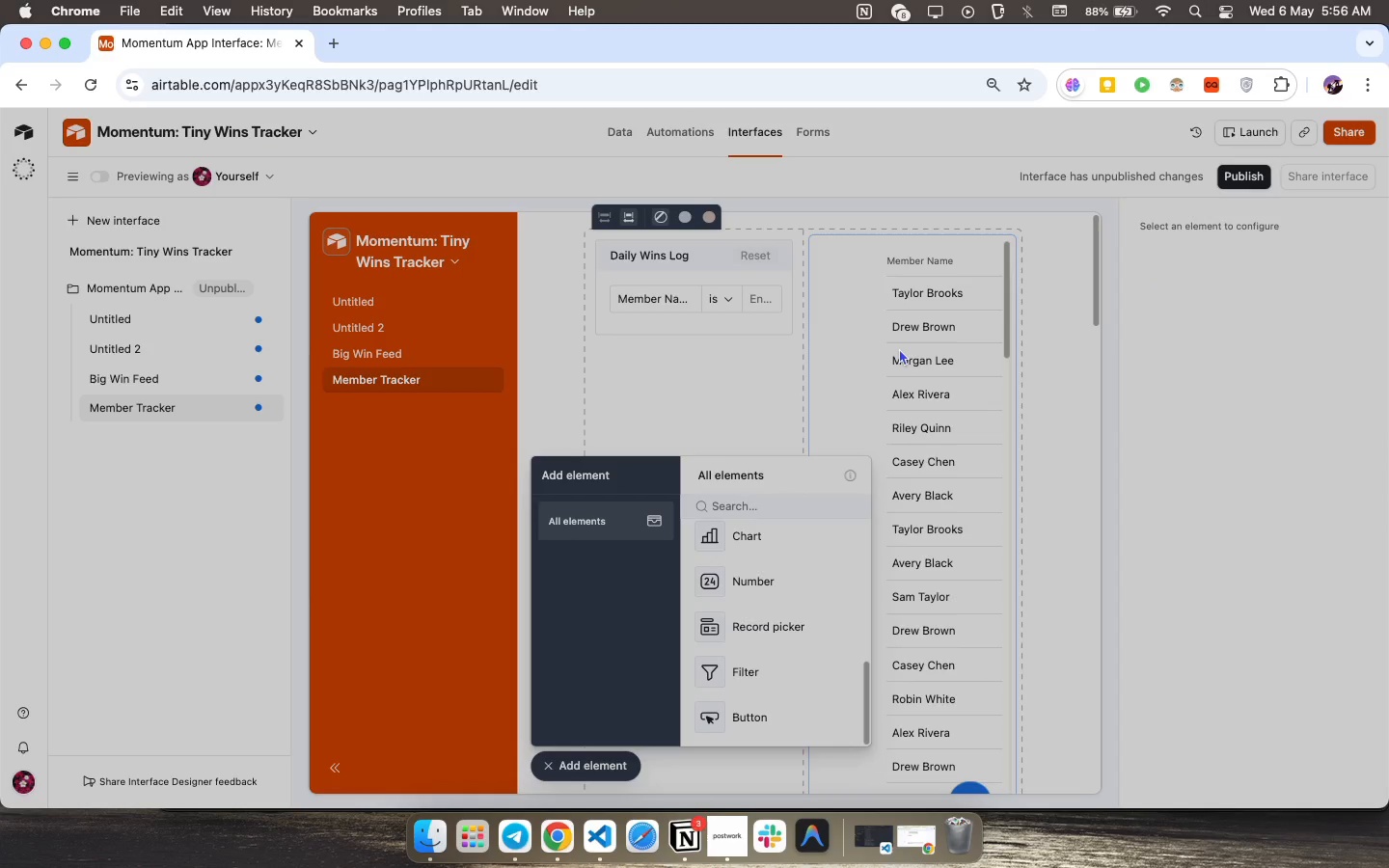 
left_click([675, 361])
 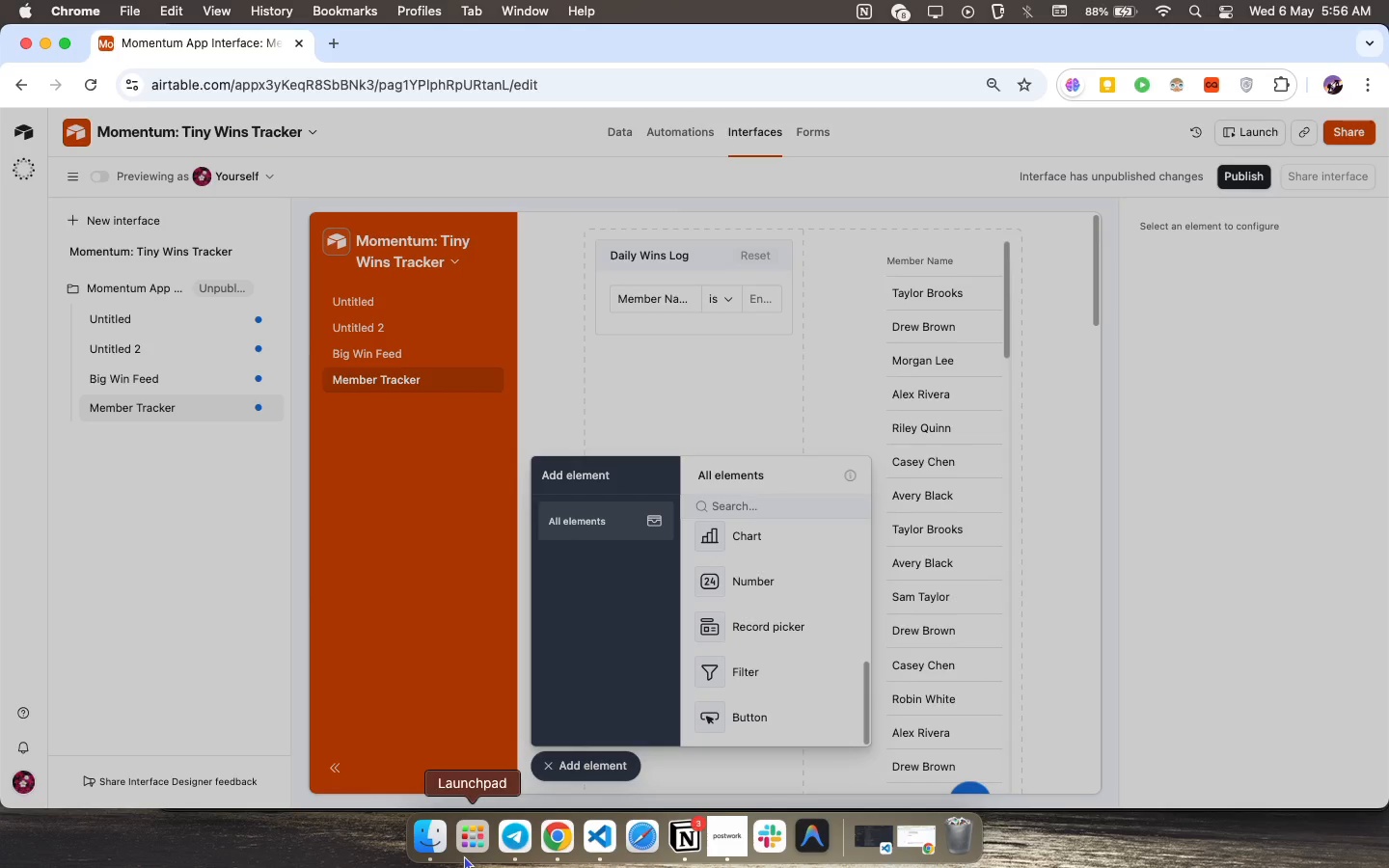 
wait(26.91)
 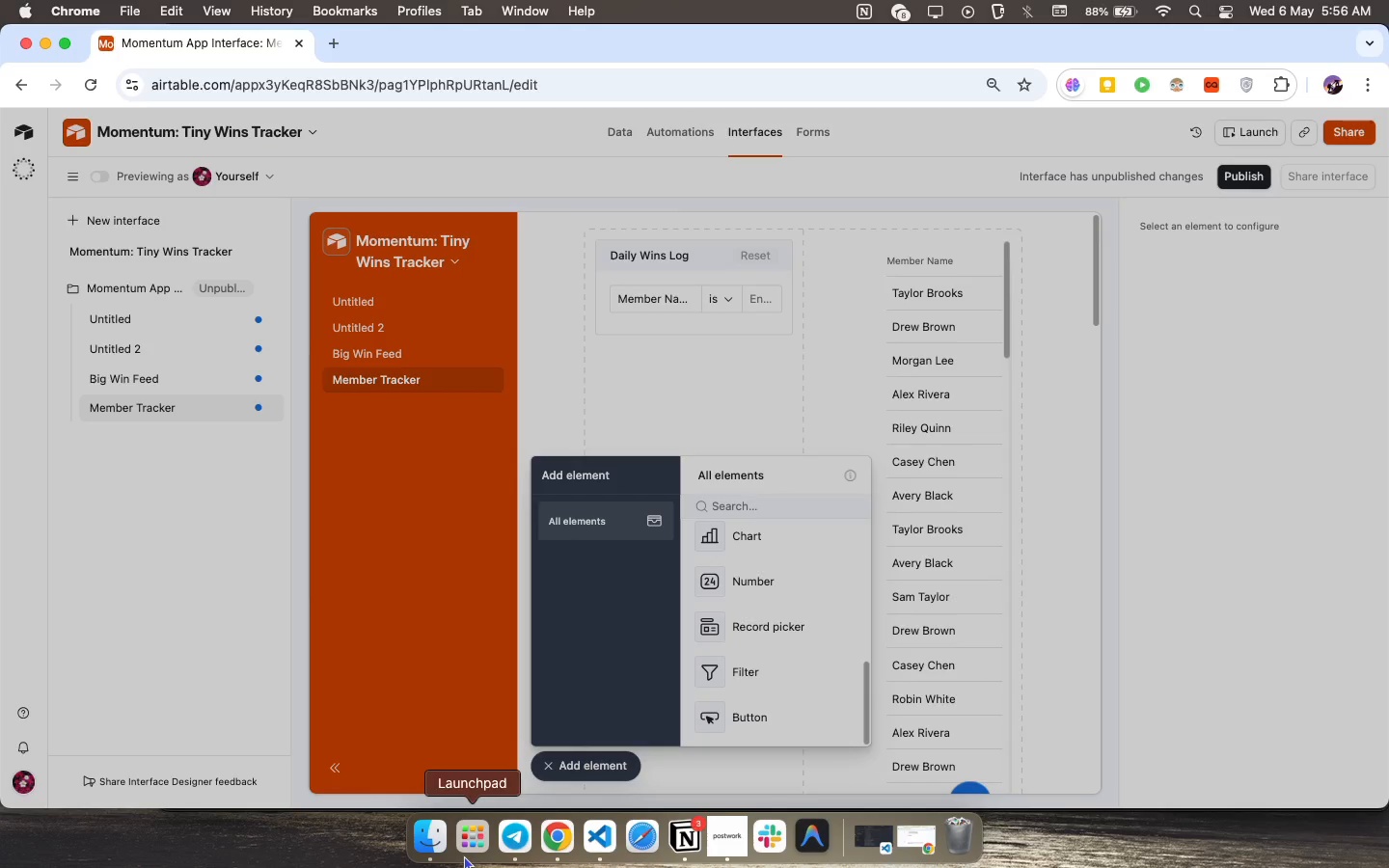 
scroll: coordinate [693, 705], scroll_direction: down, amount: 5.0
 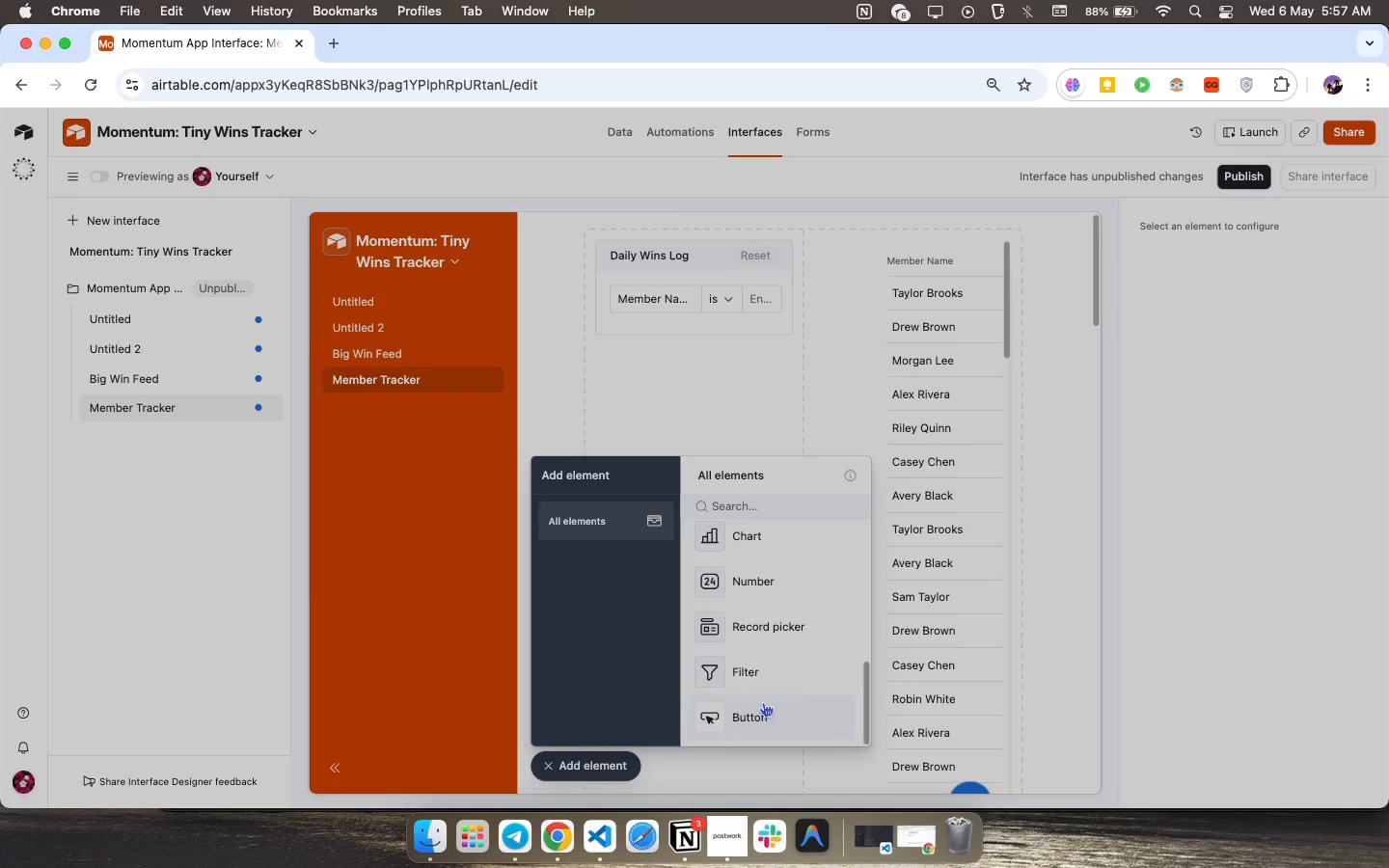 
scroll: coordinate [763, 702], scroll_direction: up, amount: 5.0
 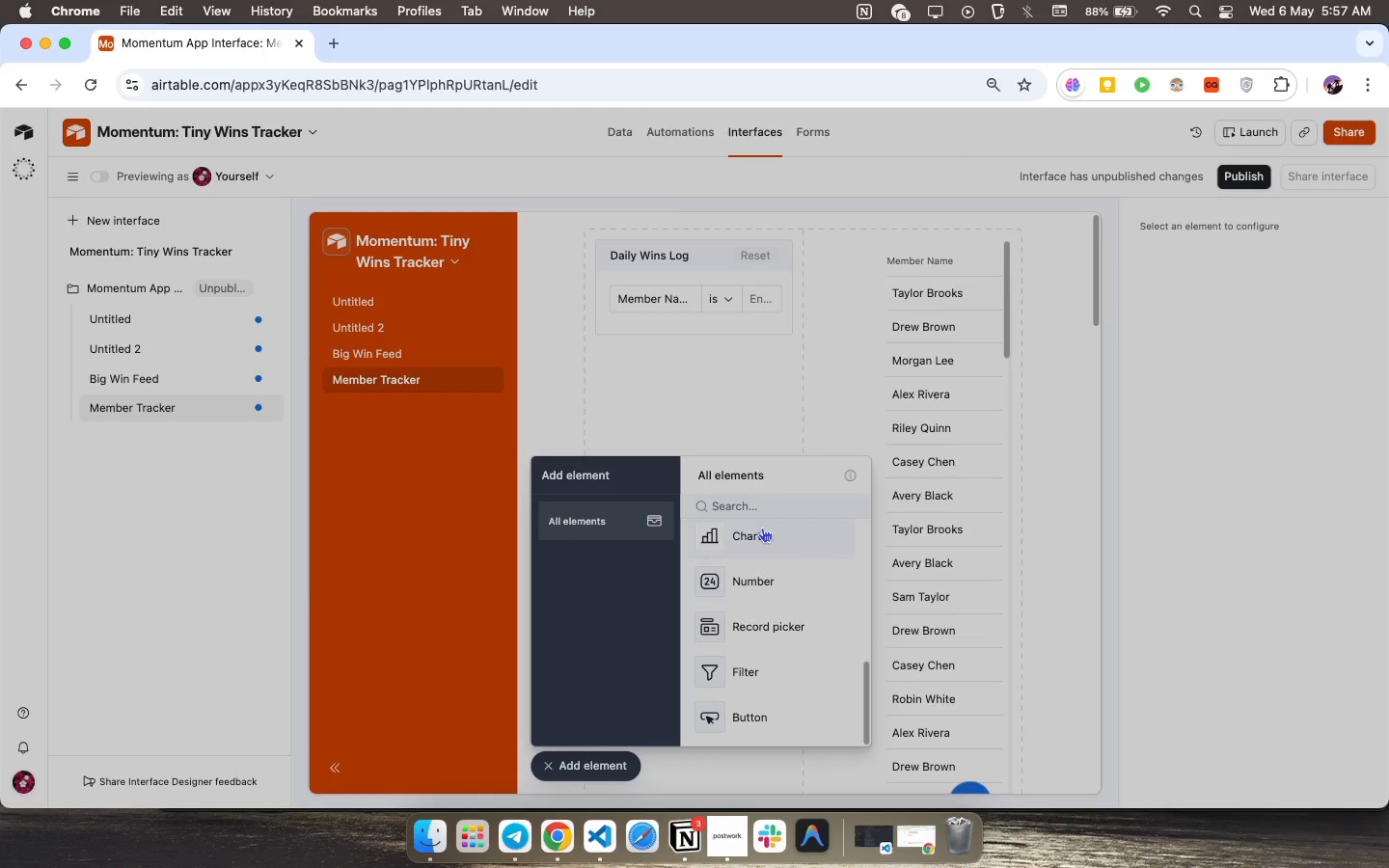 
left_click([762, 528])
 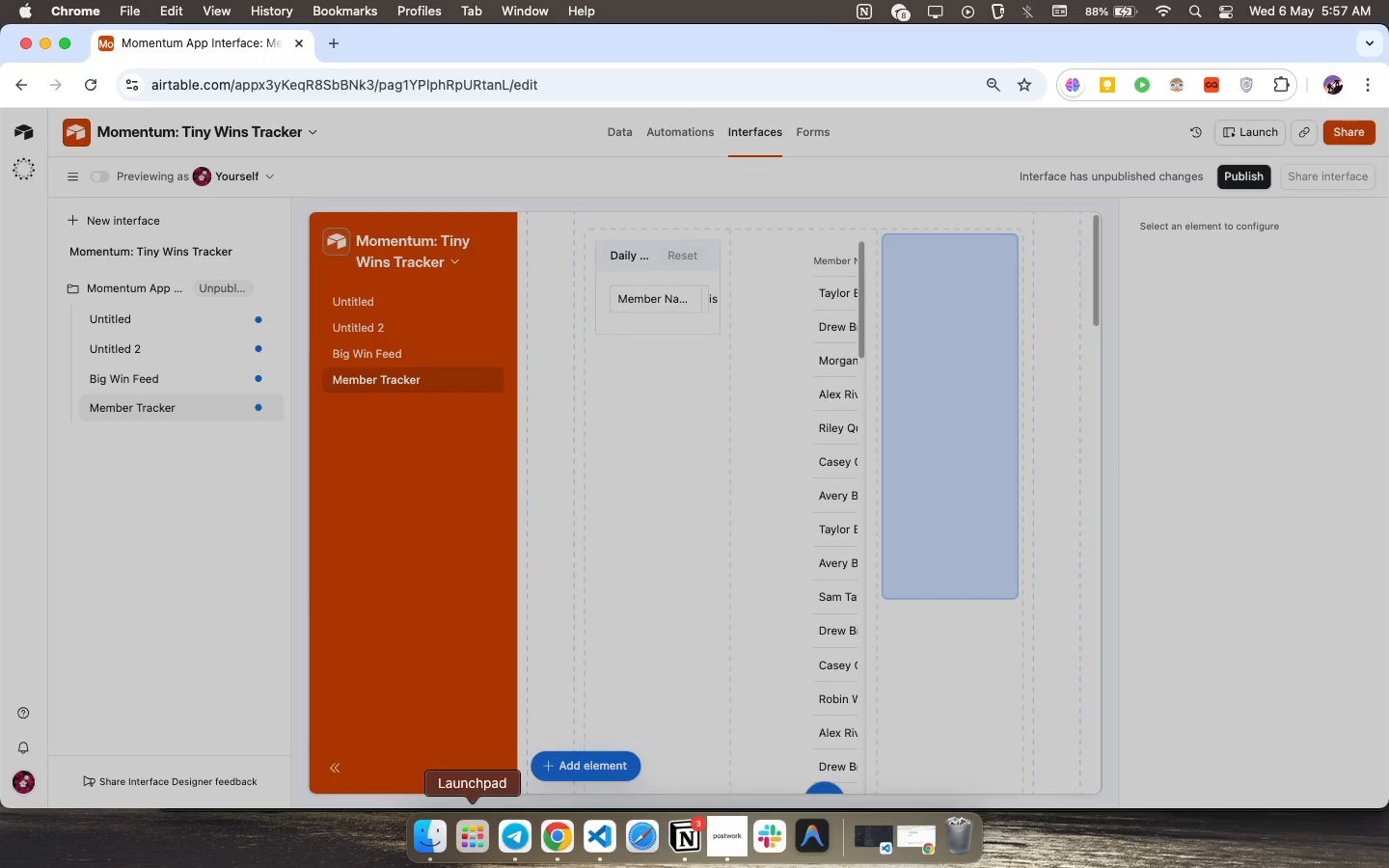 
left_click([474, 744])
 